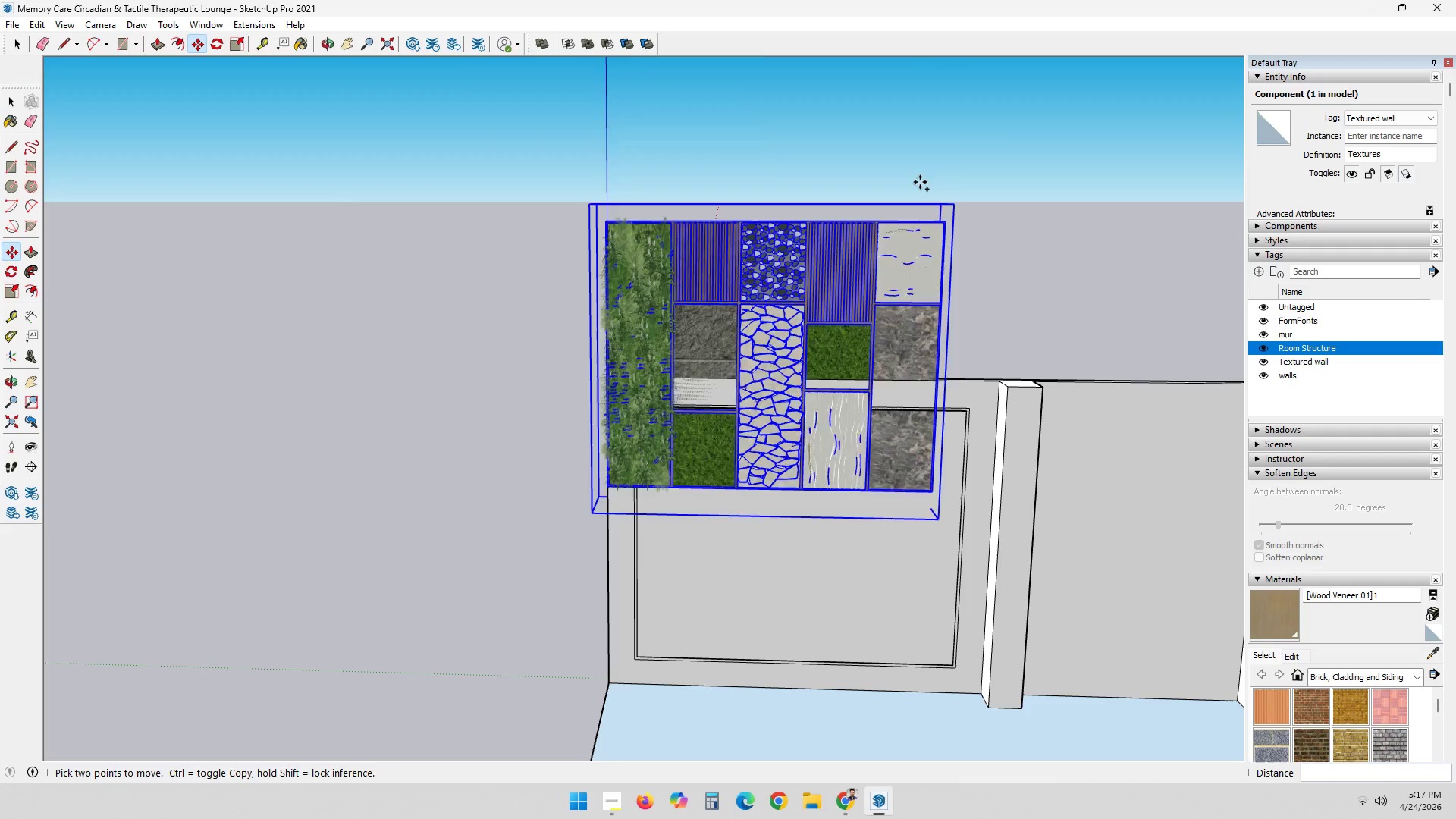 
key(Control+Z)
 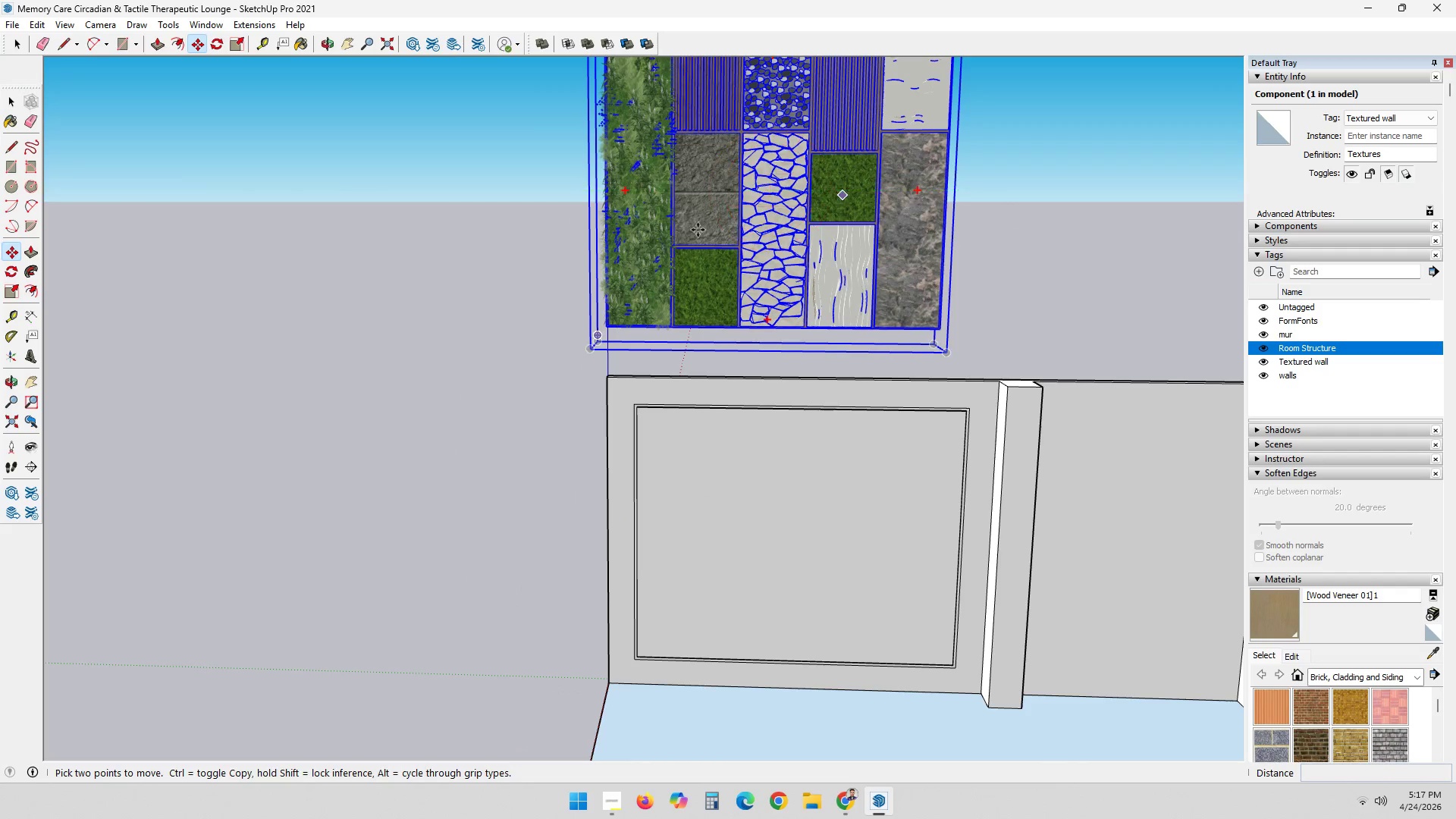 
scroll: coordinate [918, 168], scroll_direction: down, amount: 6.0
 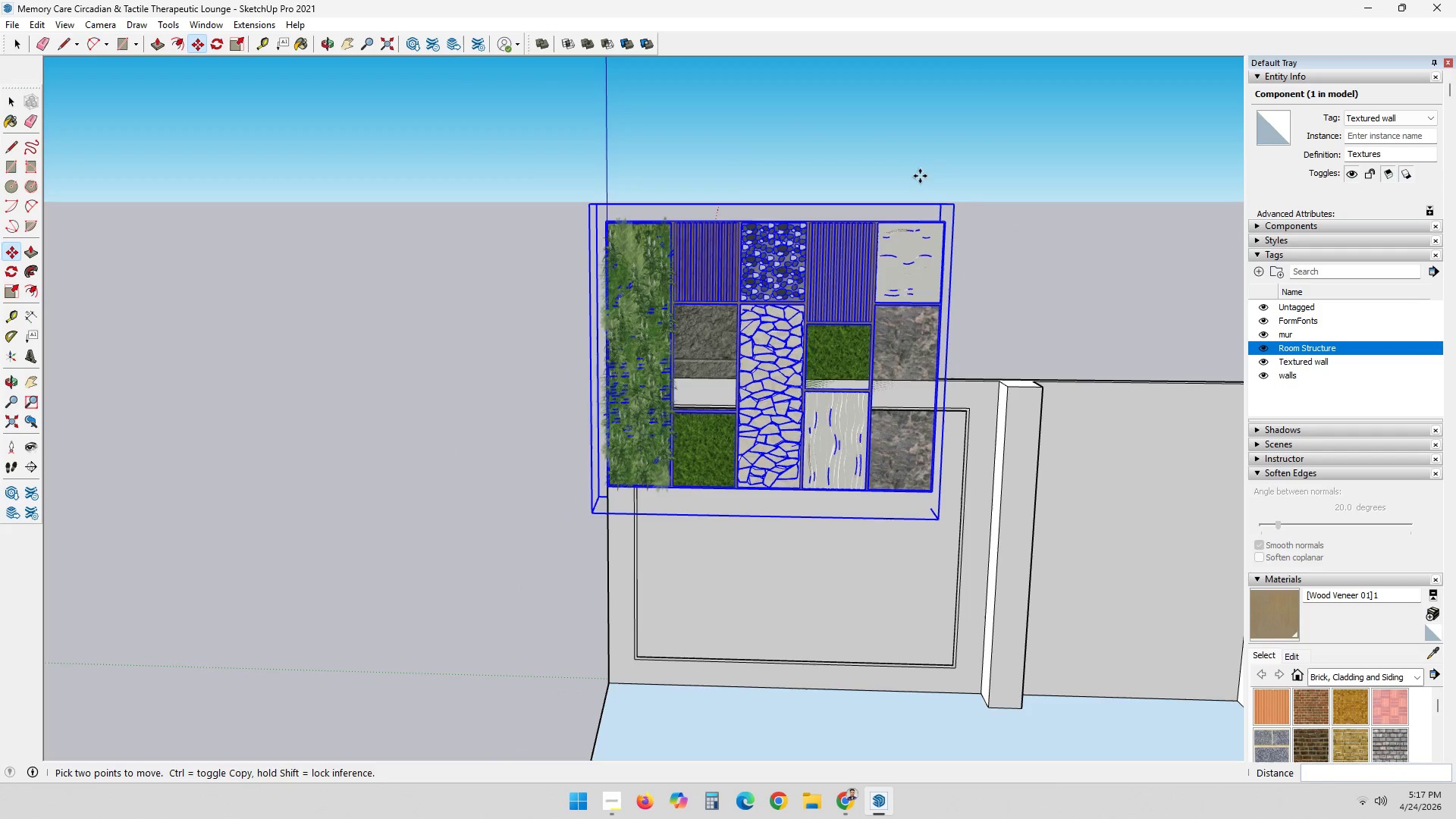 
scroll: coordinate [591, 381], scroll_direction: up, amount: 6.0
 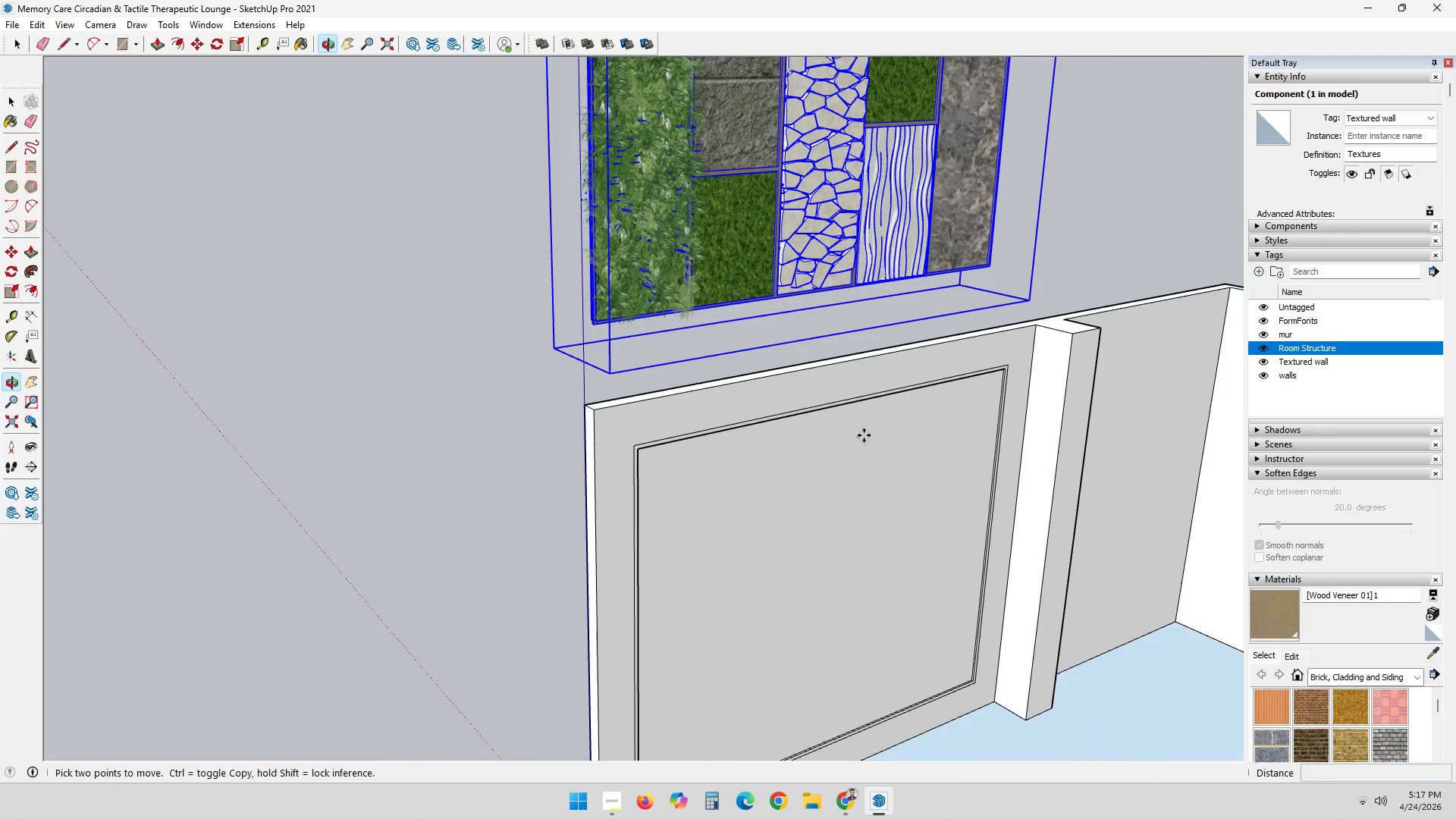 
key(M)
 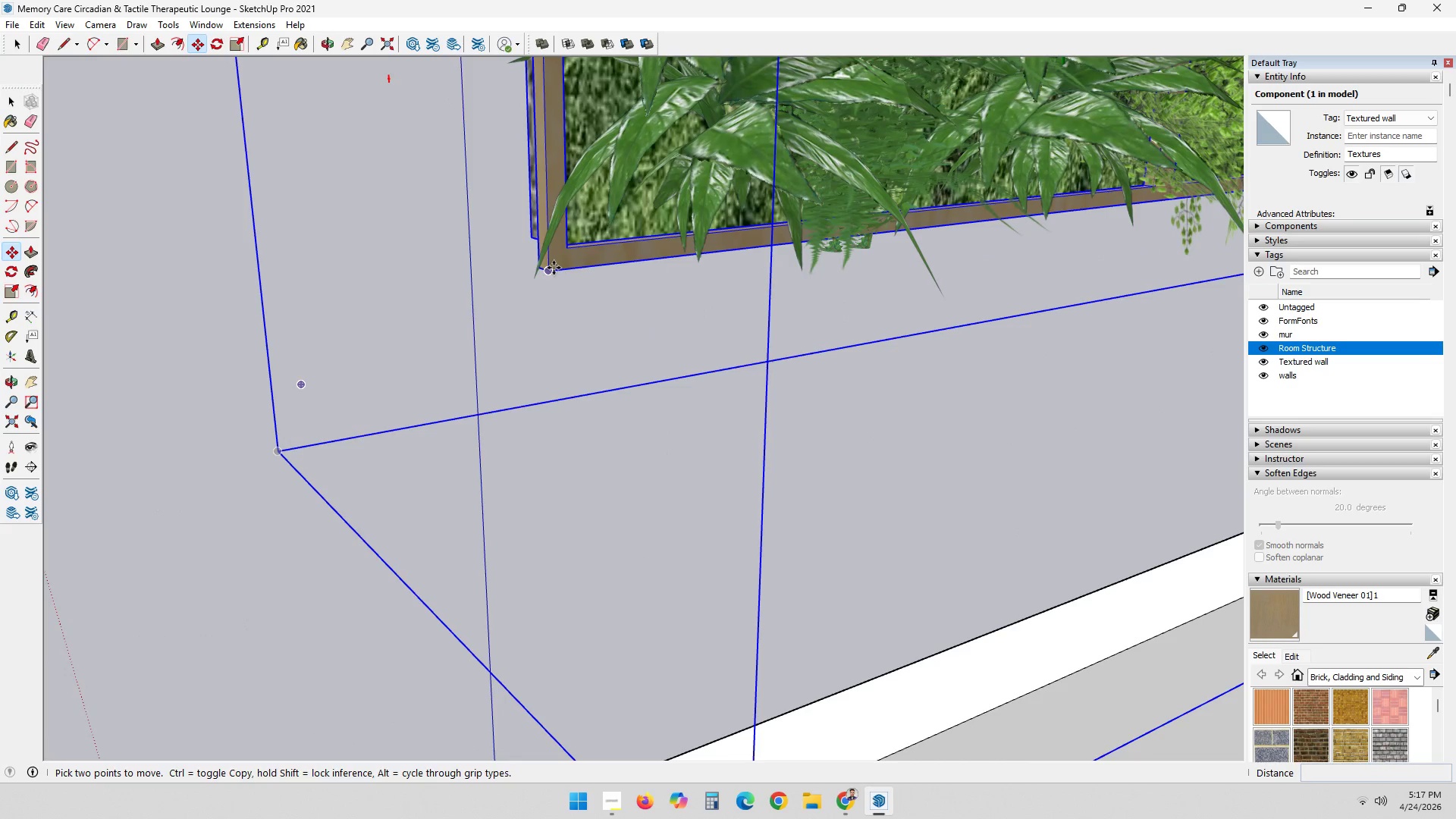 
scroll: coordinate [607, 269], scroll_direction: up, amount: 13.0
 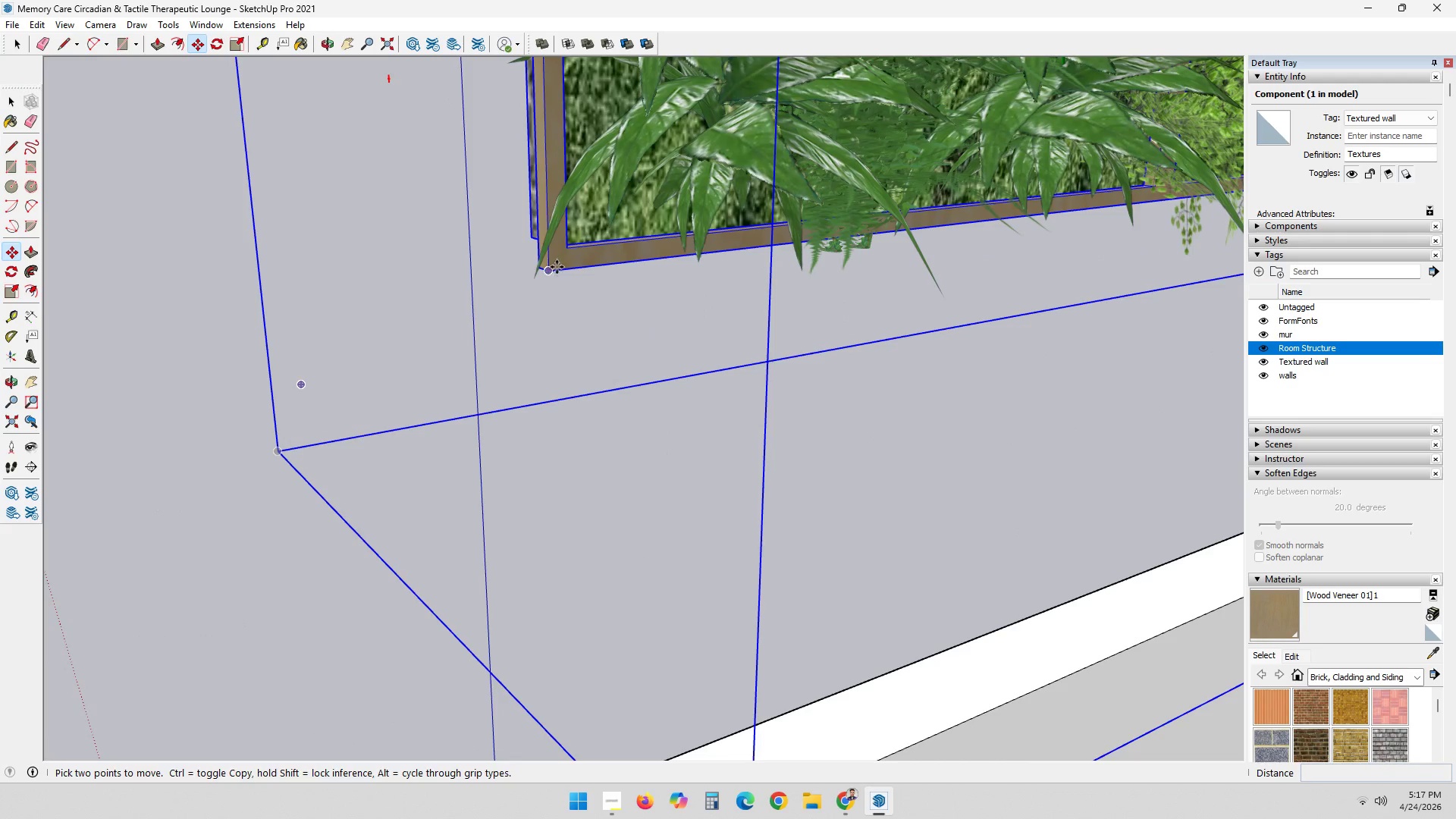 
scroll: coordinate [569, 136], scroll_direction: down, amount: 9.0
 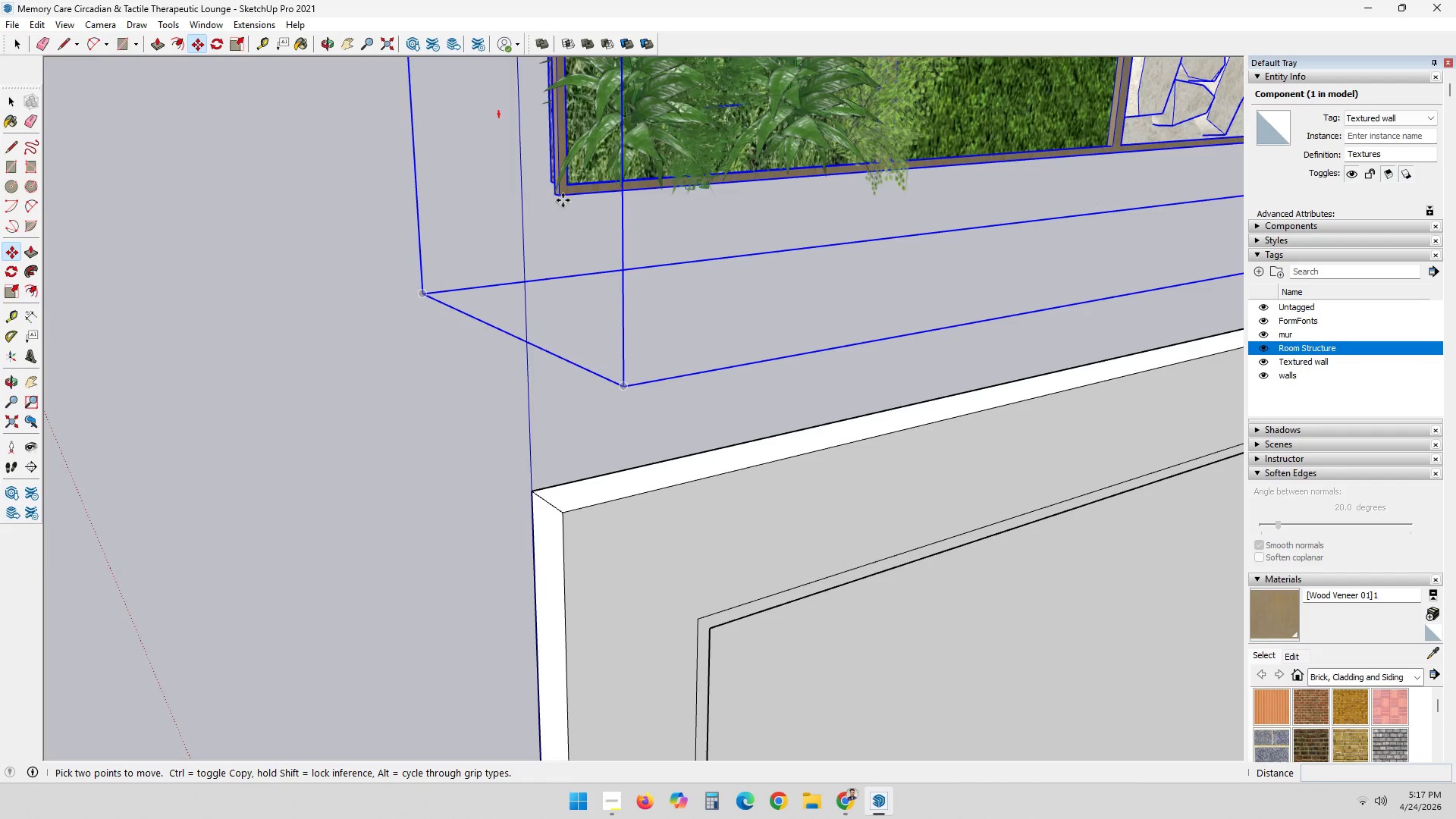 
left_click([563, 197])
 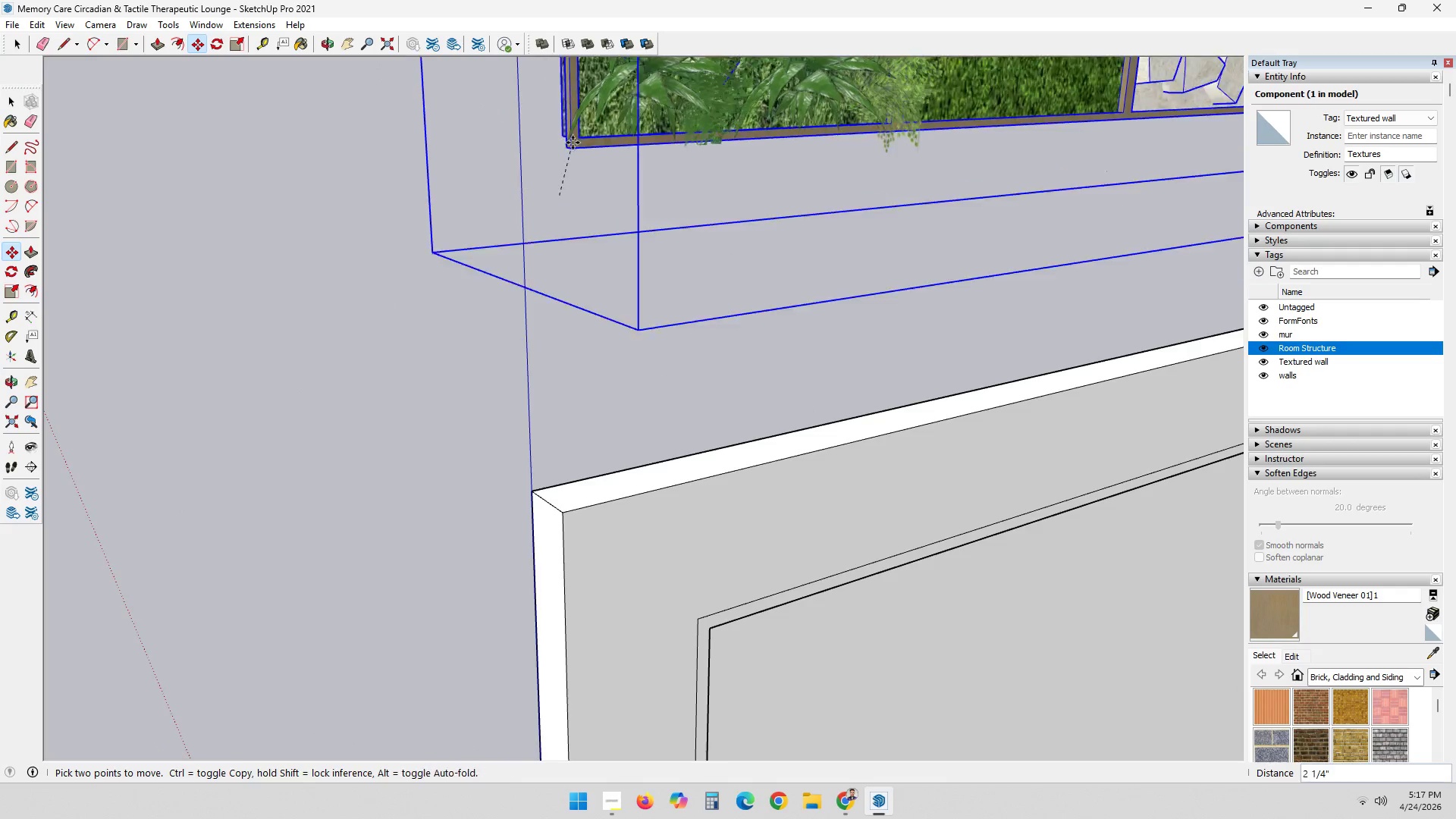 
scroll: coordinate [614, 538], scroll_direction: up, amount: 10.0
 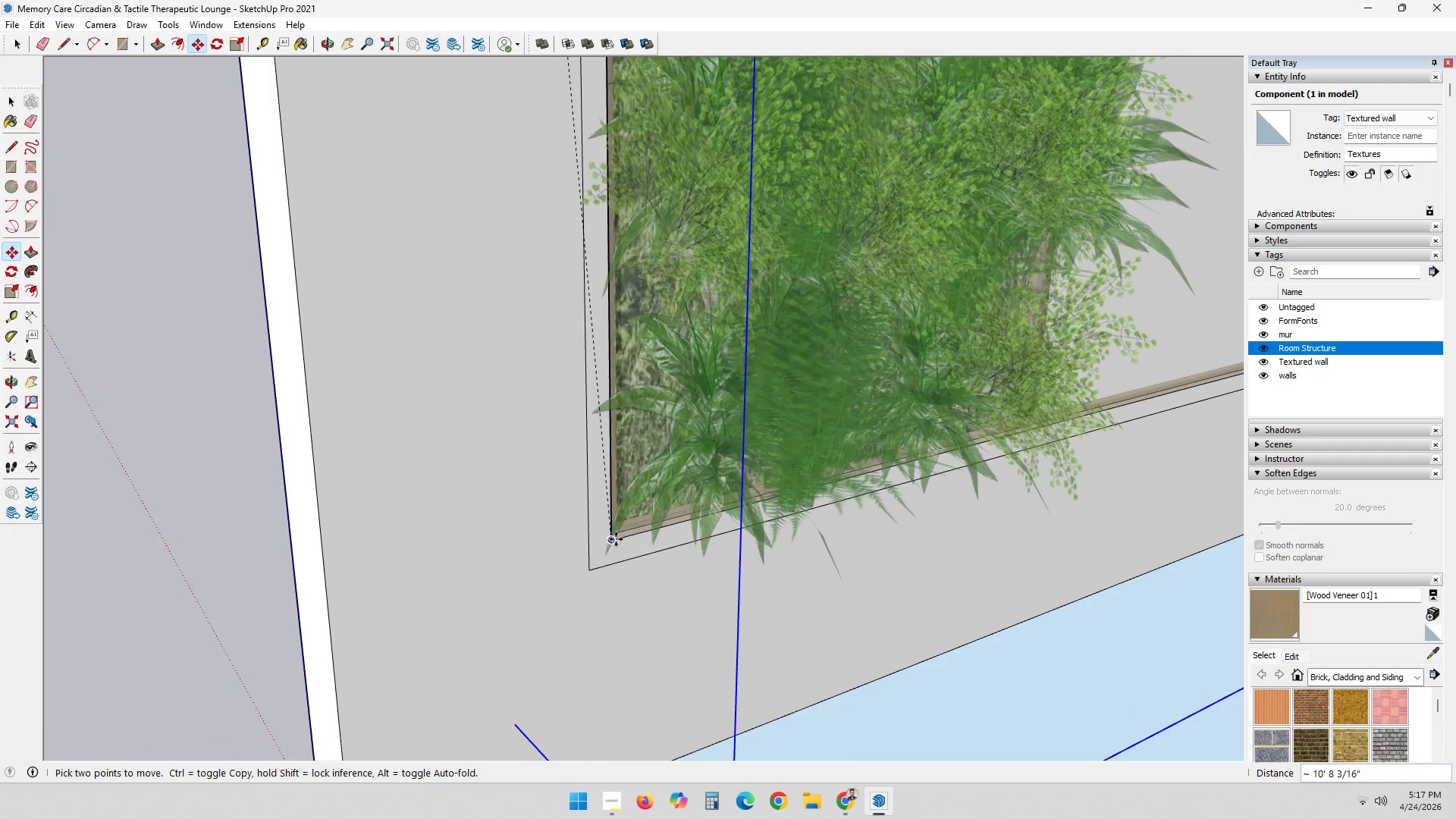 
left_click([616, 539])
 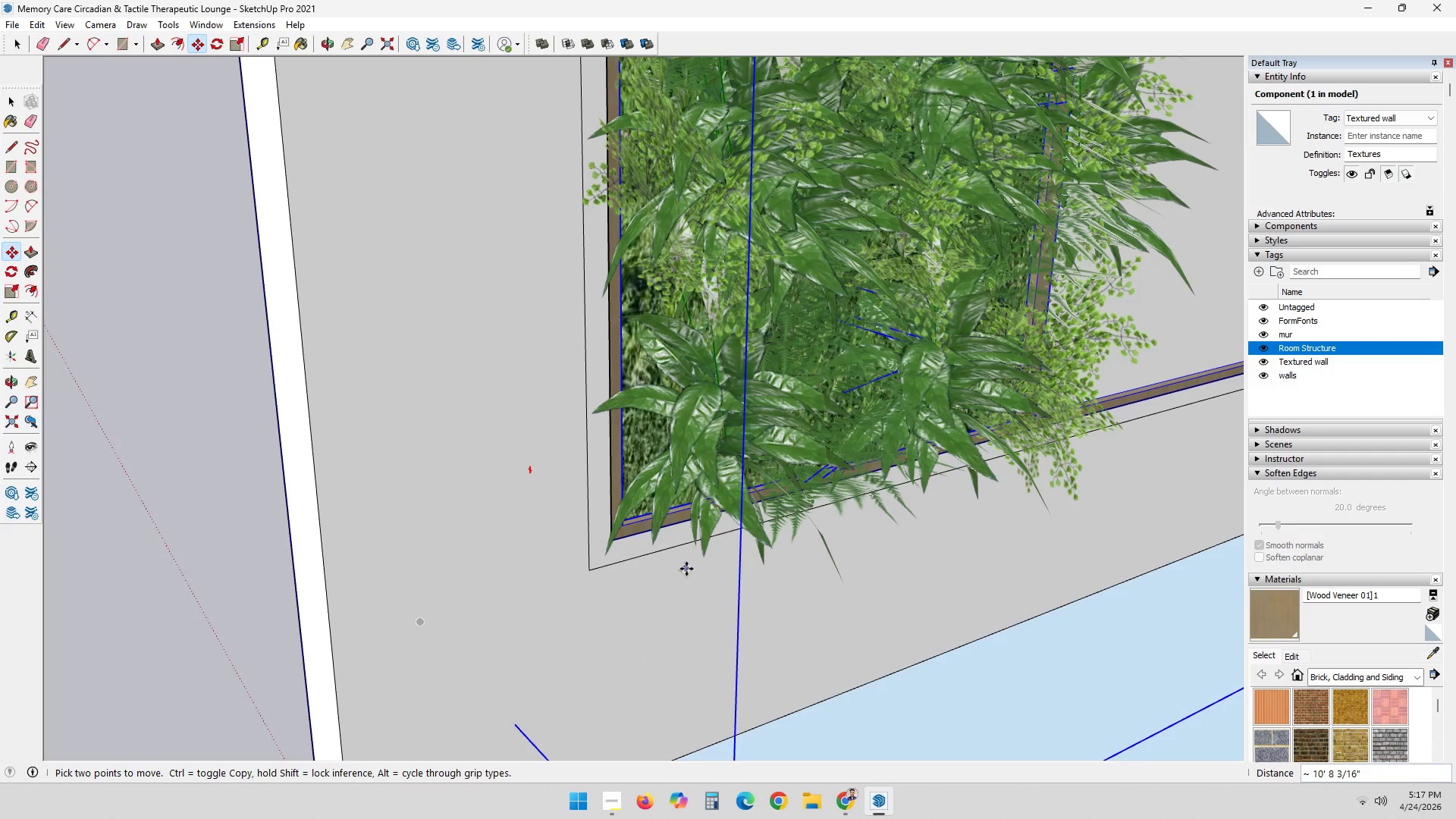 
scroll: coordinate [965, 504], scroll_direction: down, amount: 22.0
 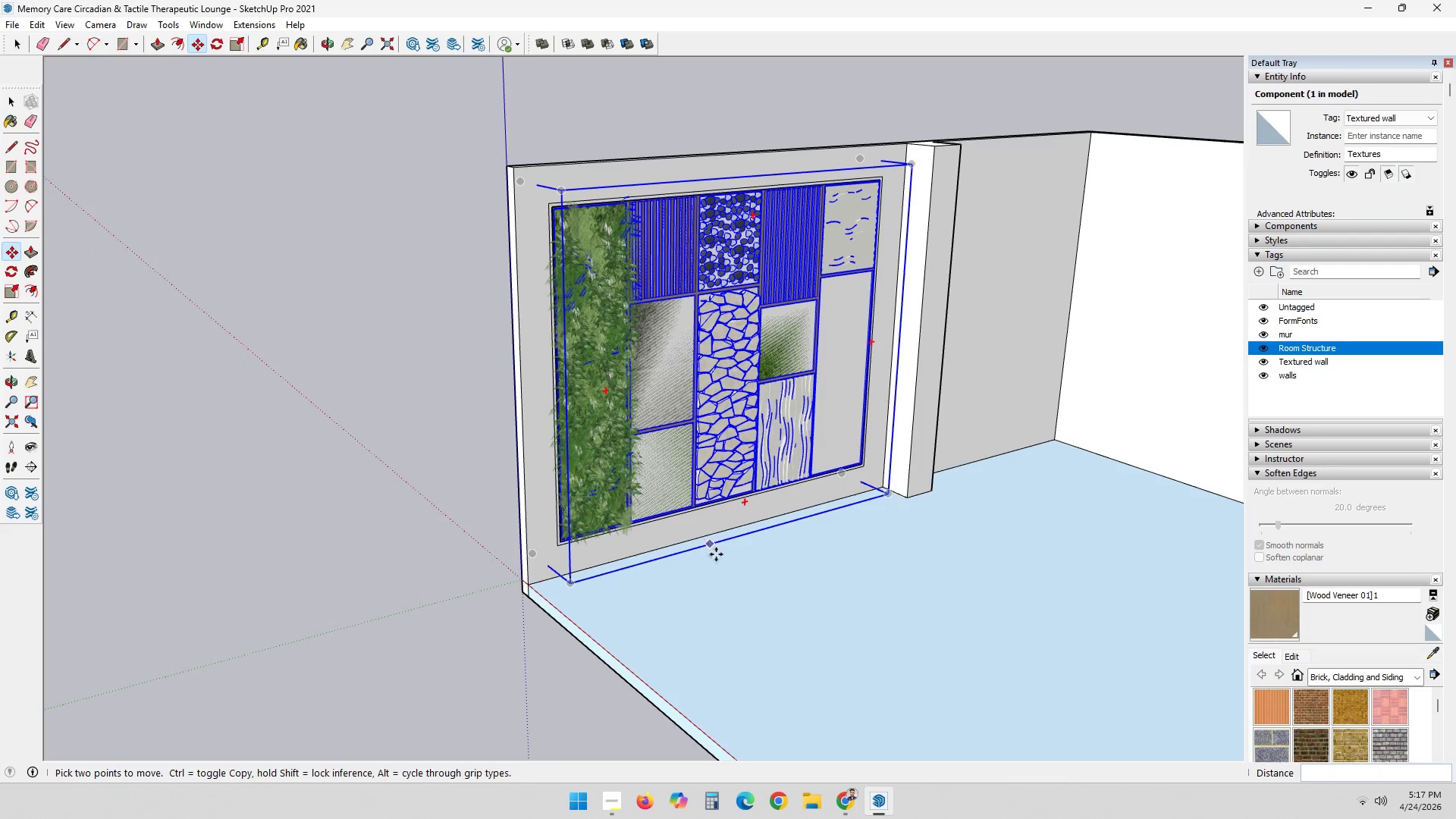 
left_click([728, 571])
 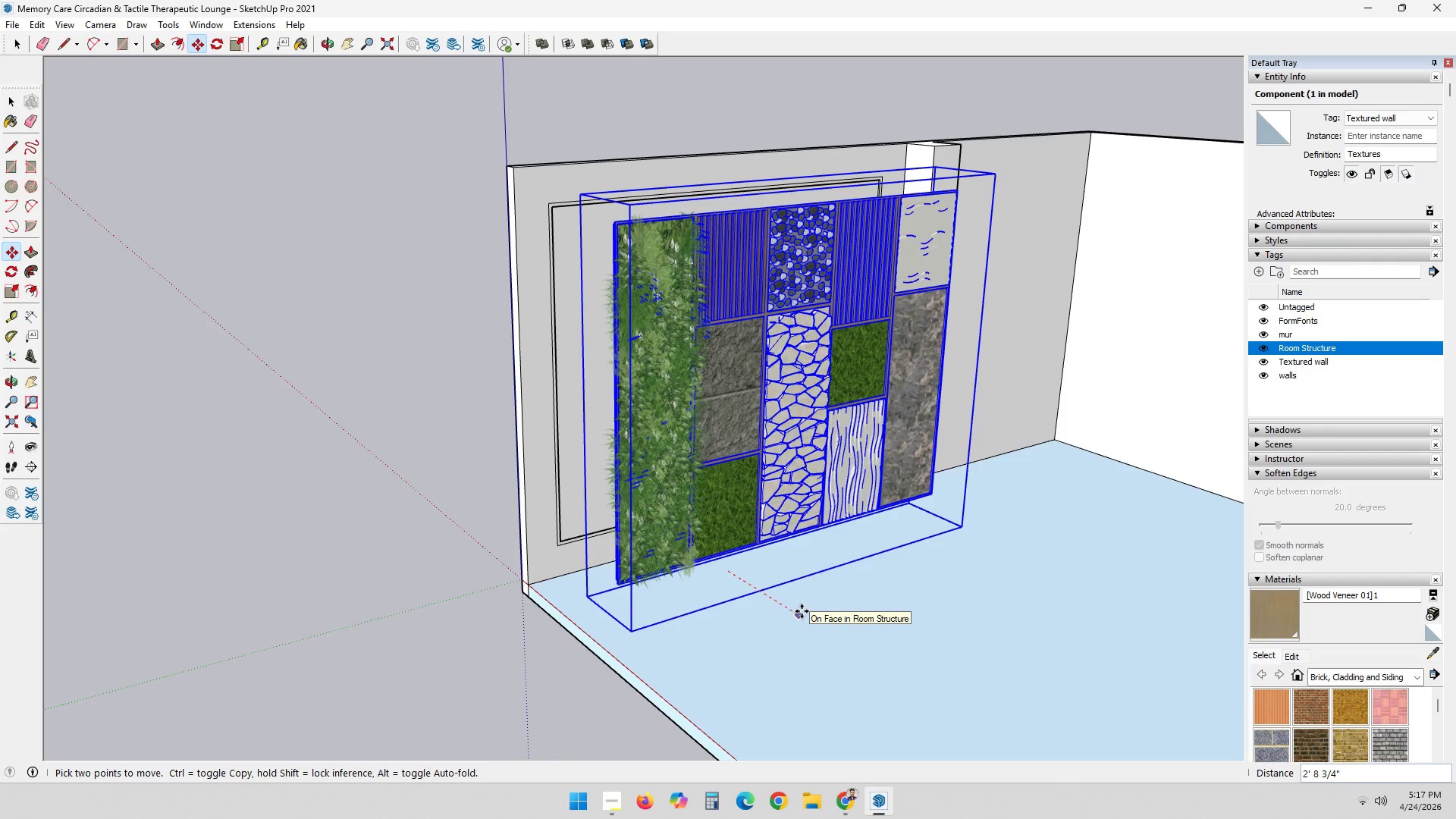 
key(2)
 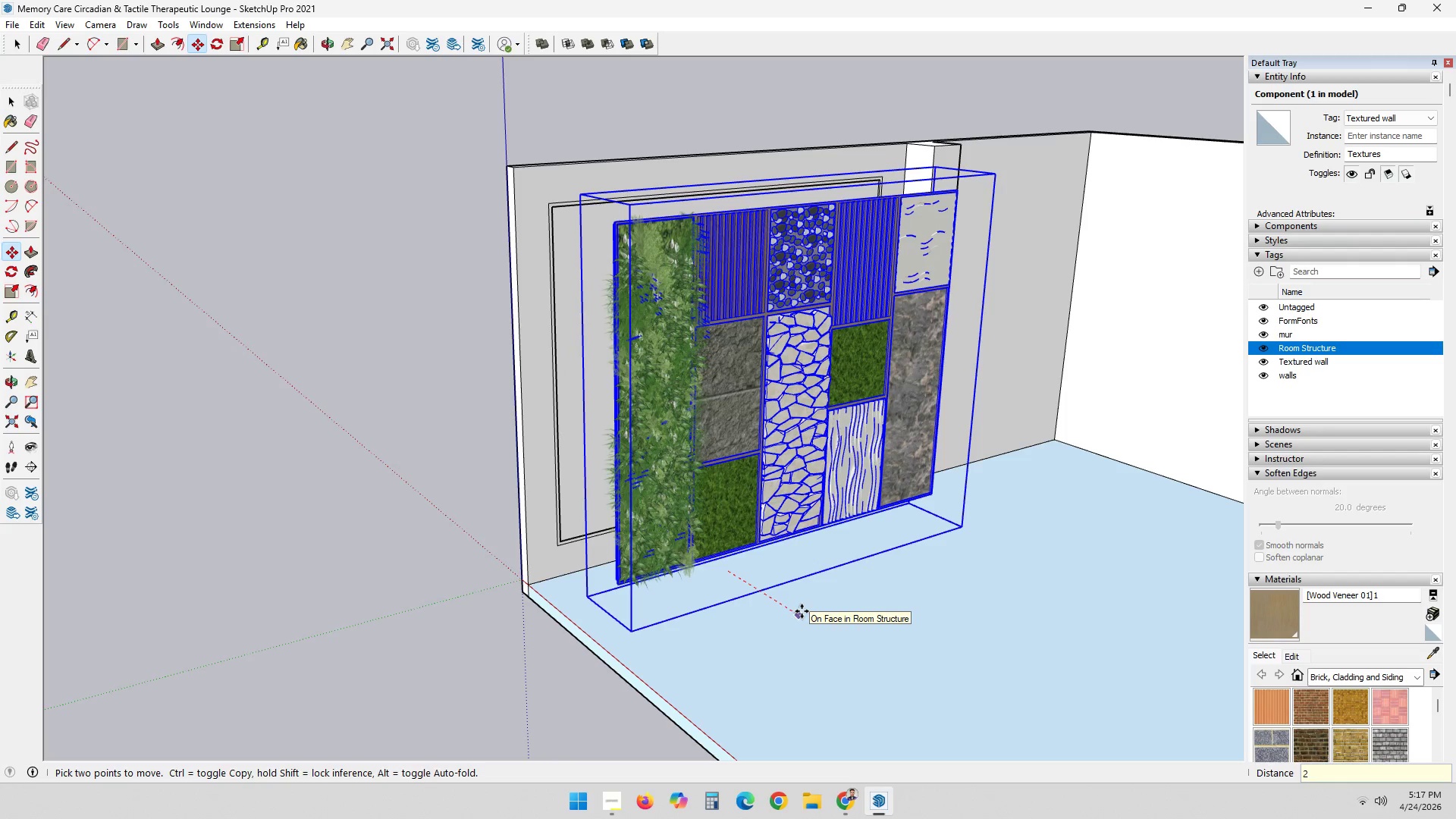 
key(Quote)
 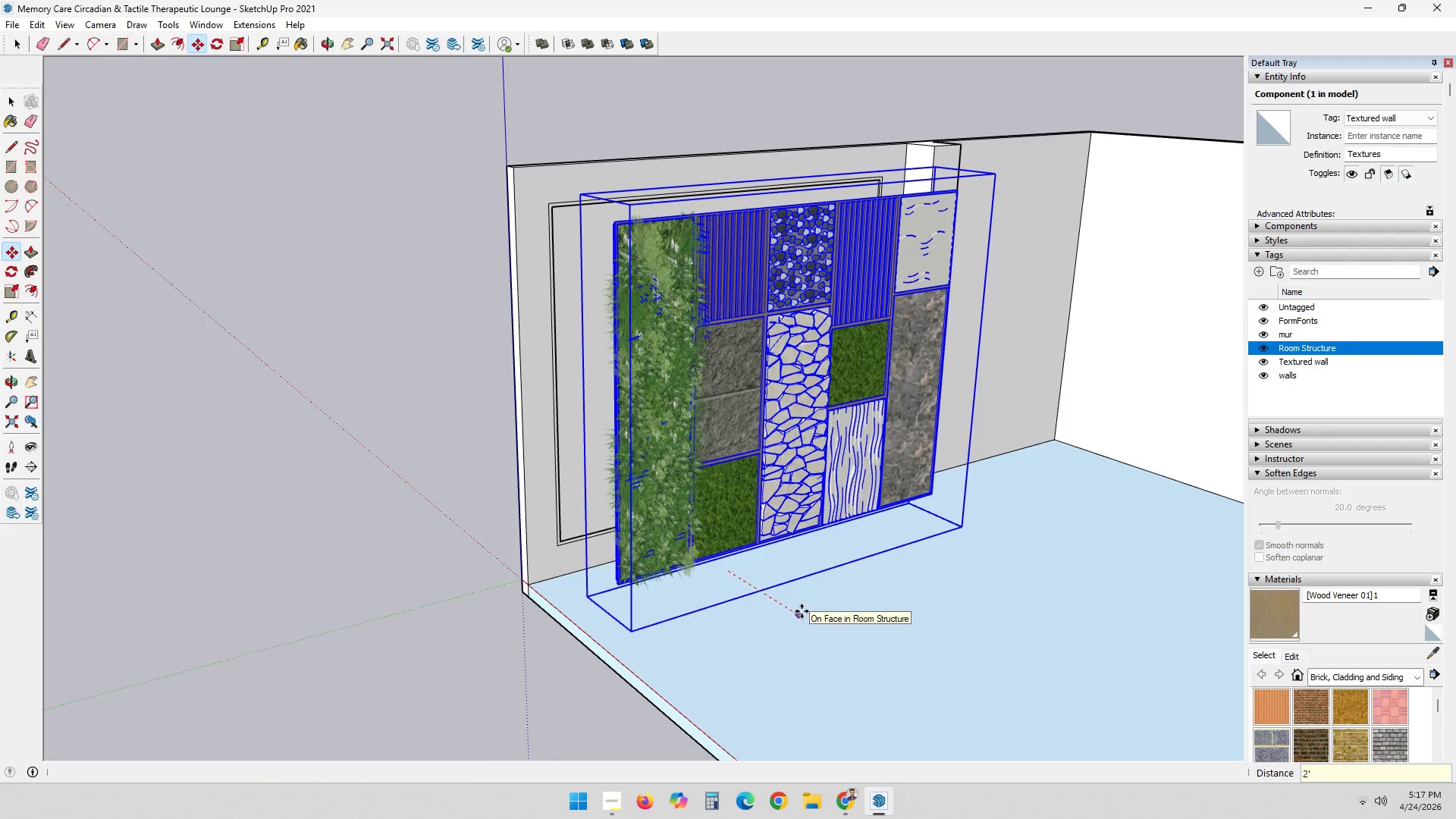 
key(Enter)
 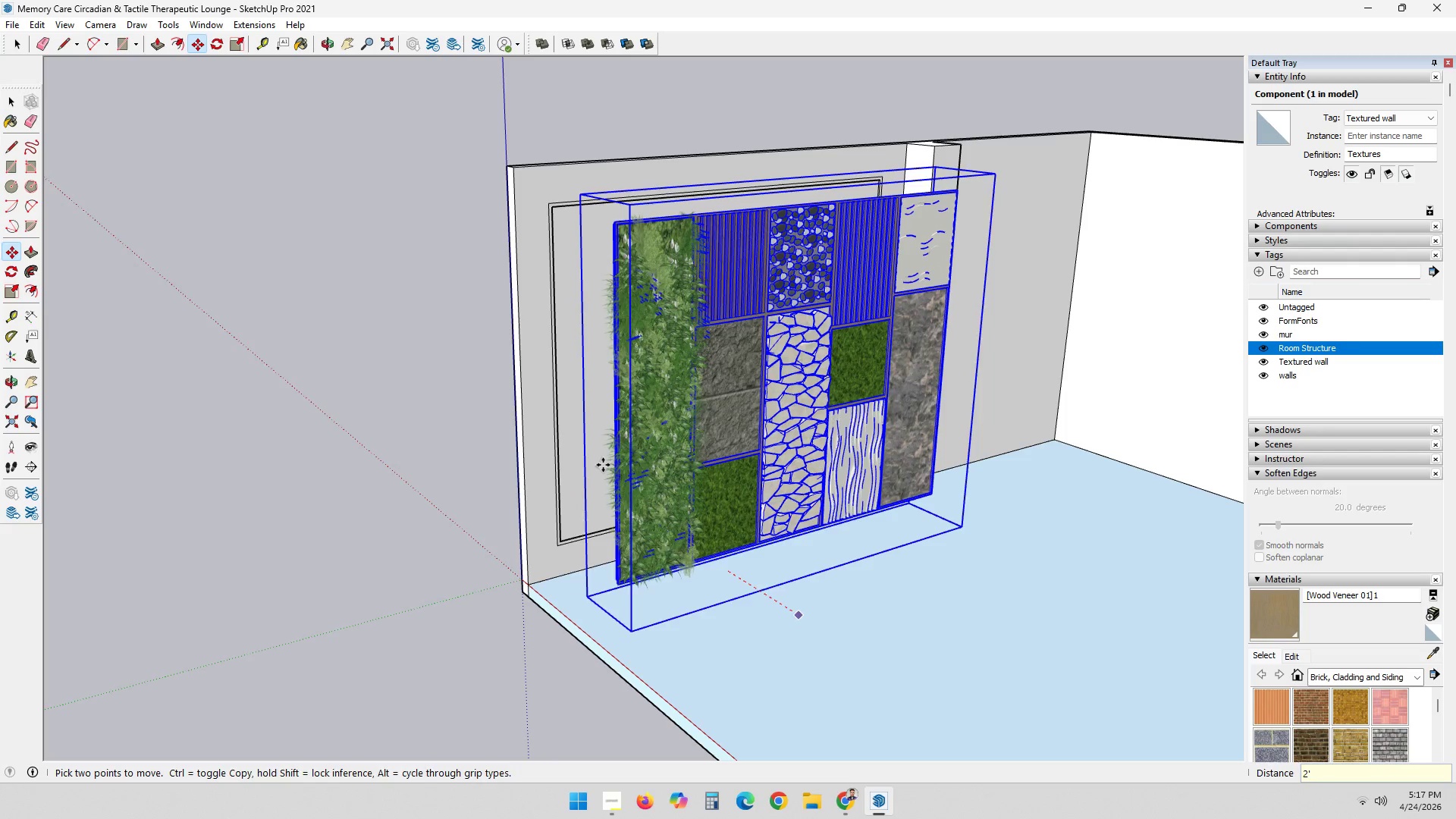 
key(Space)
 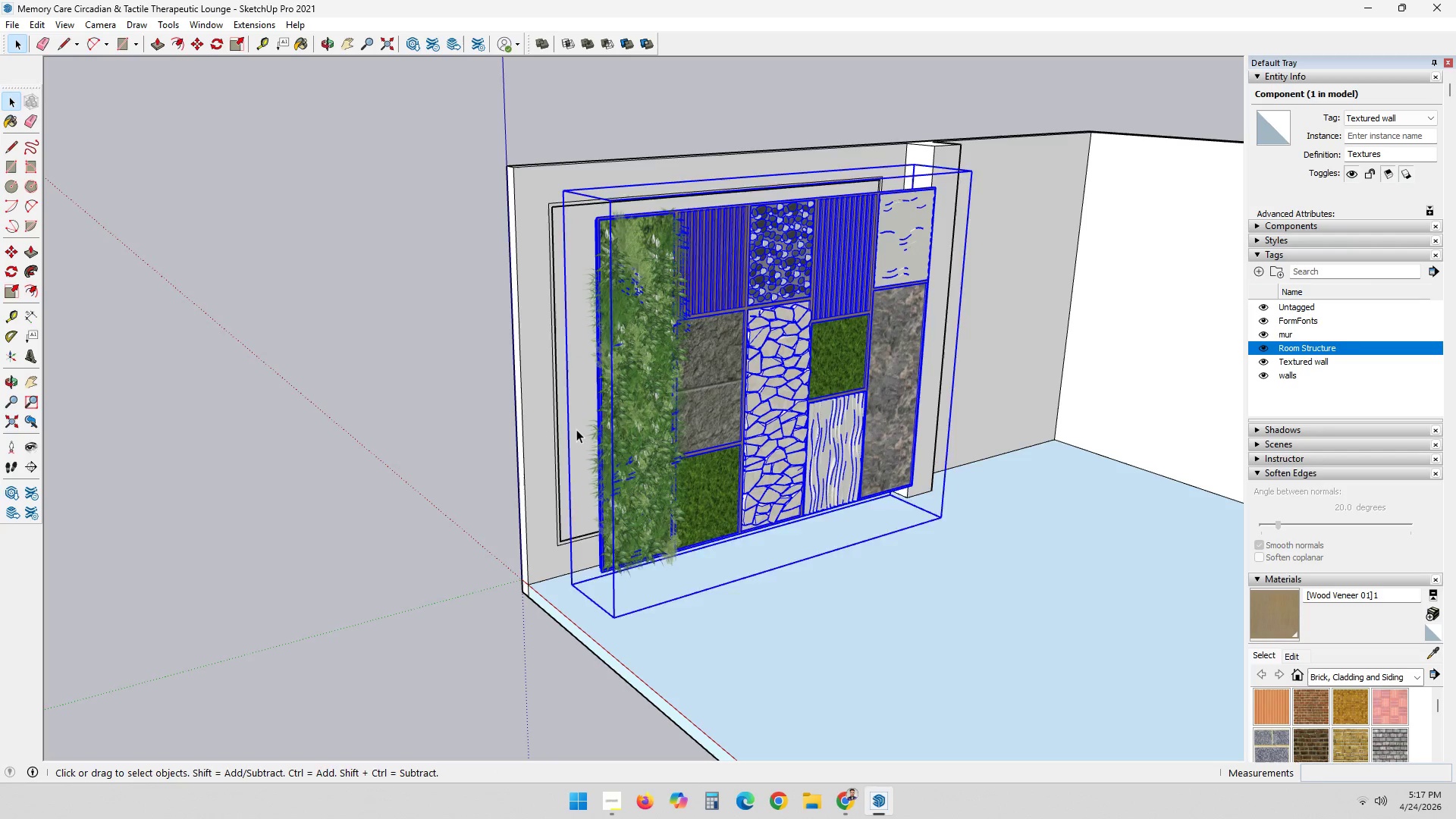 
double_click([576, 429])
 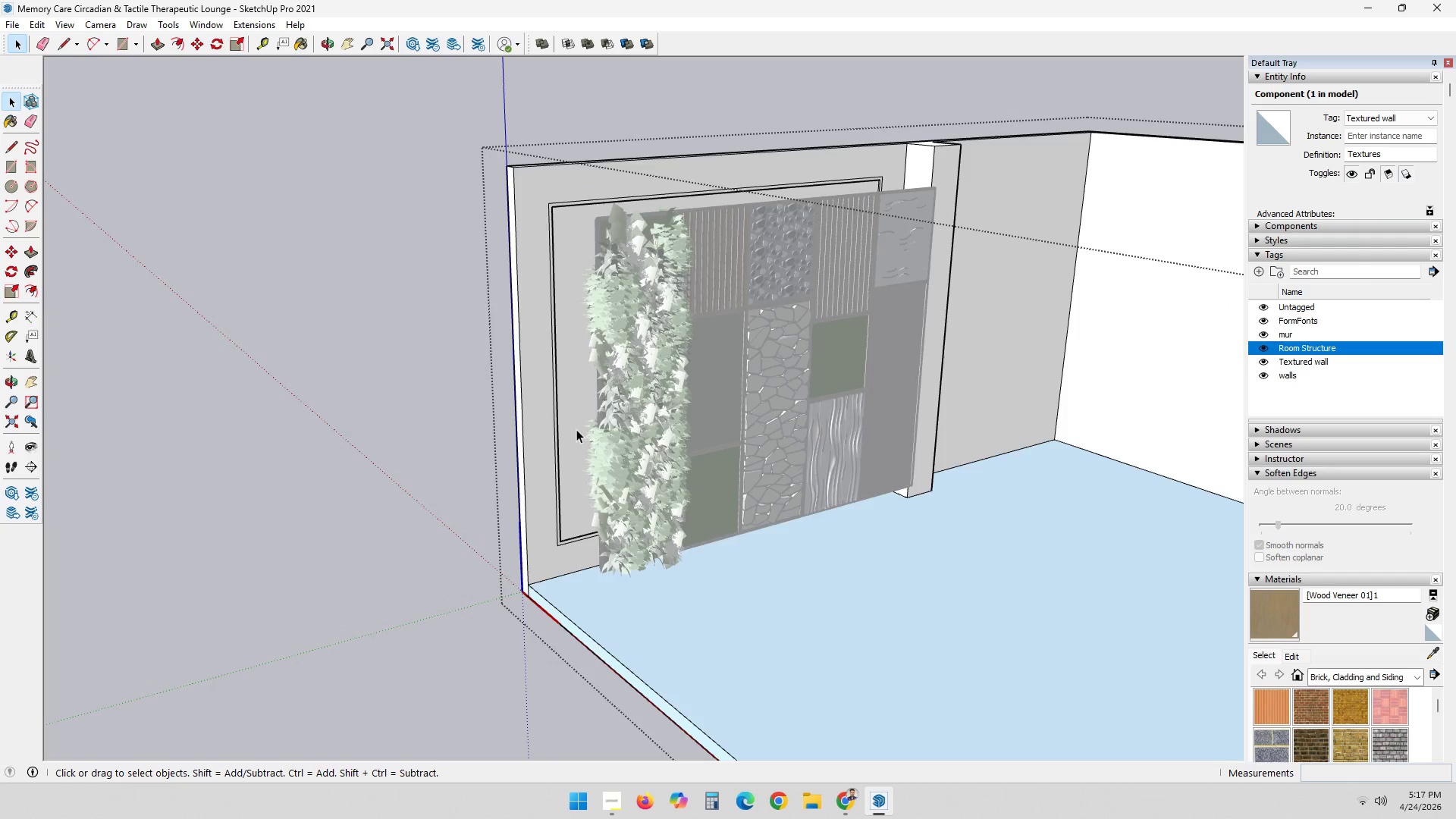 
triple_click([576, 429])
 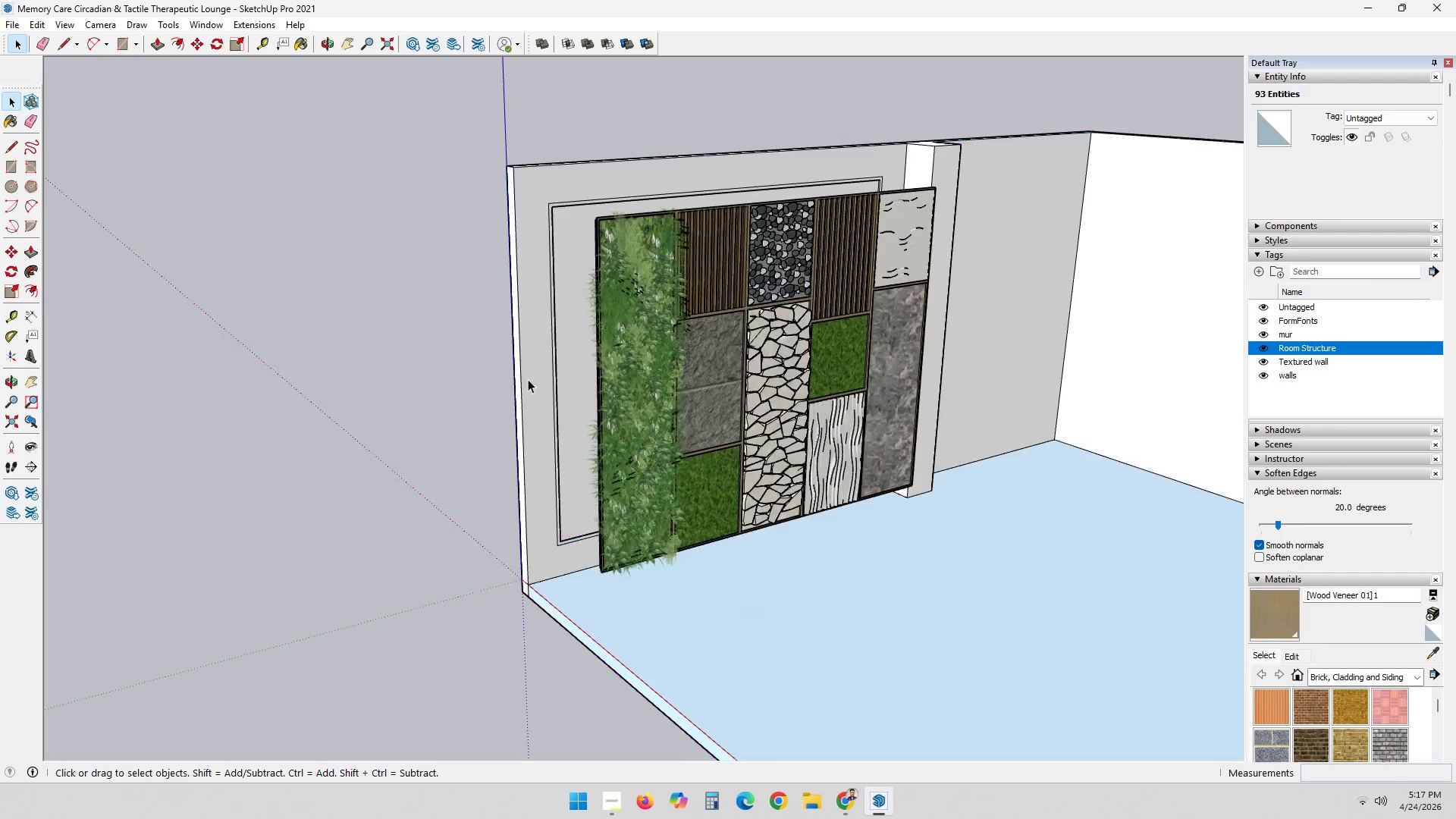 
double_click([578, 365])
 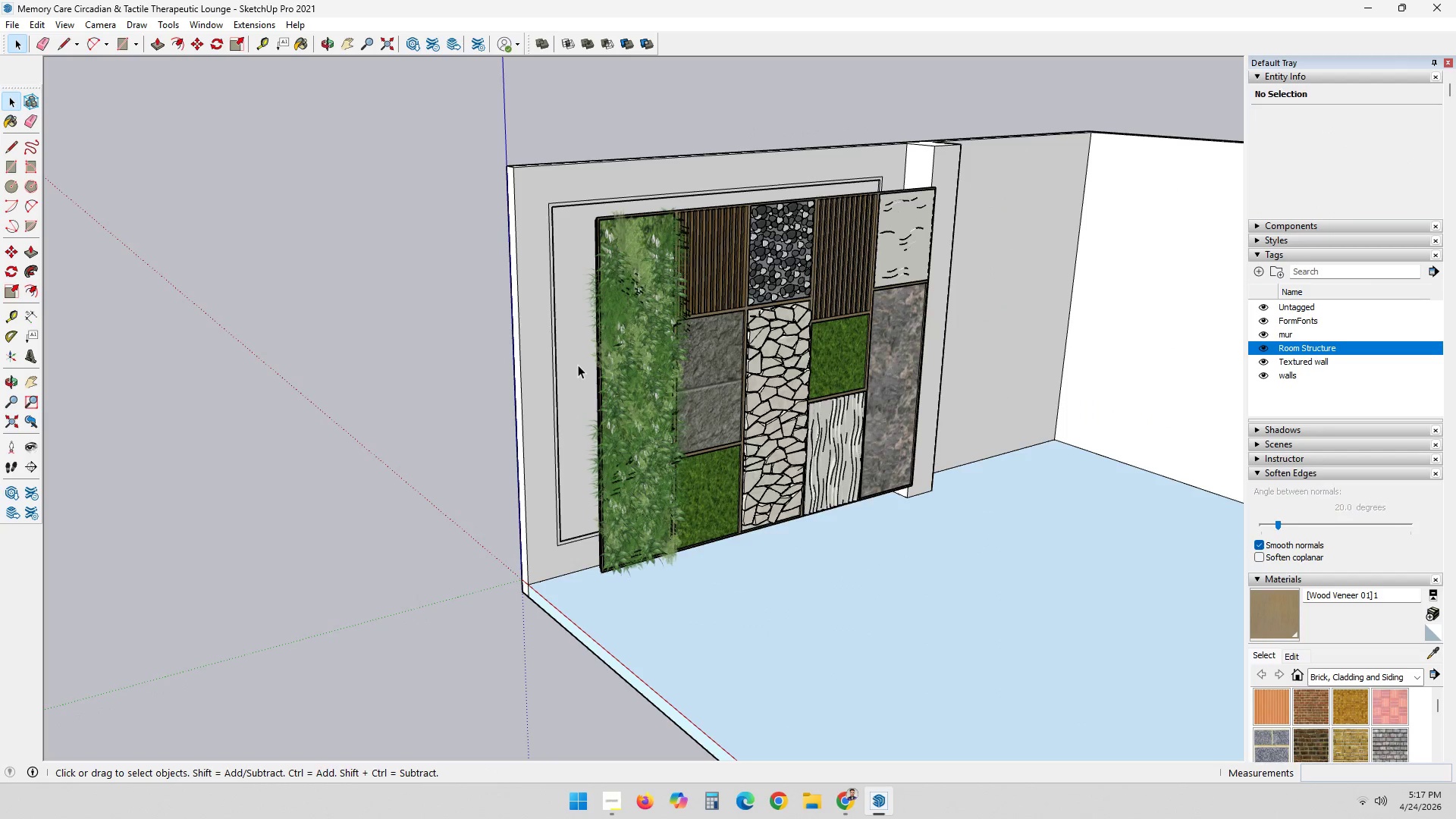 
triple_click([578, 365])
 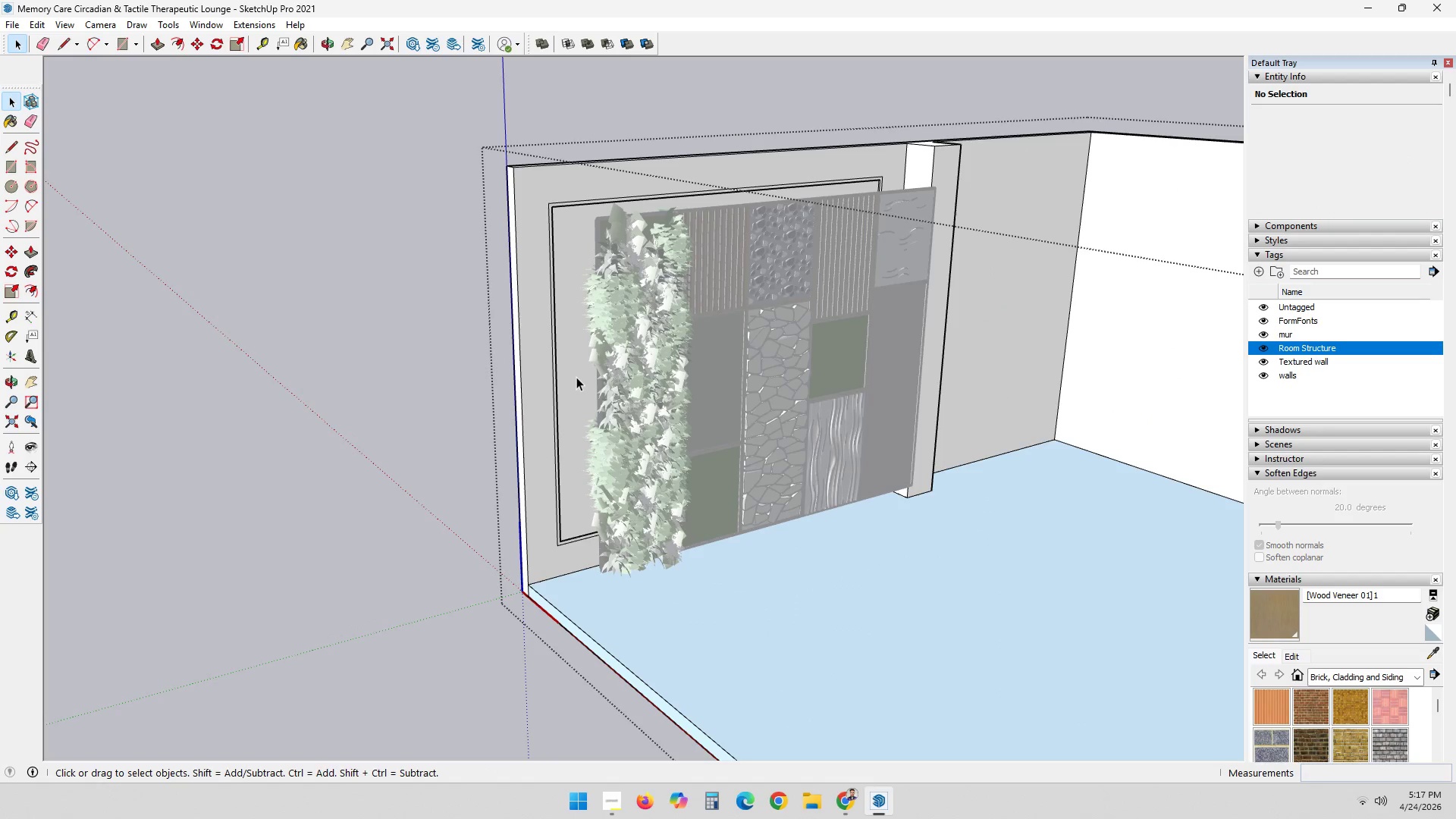 
triple_click([576, 377])
 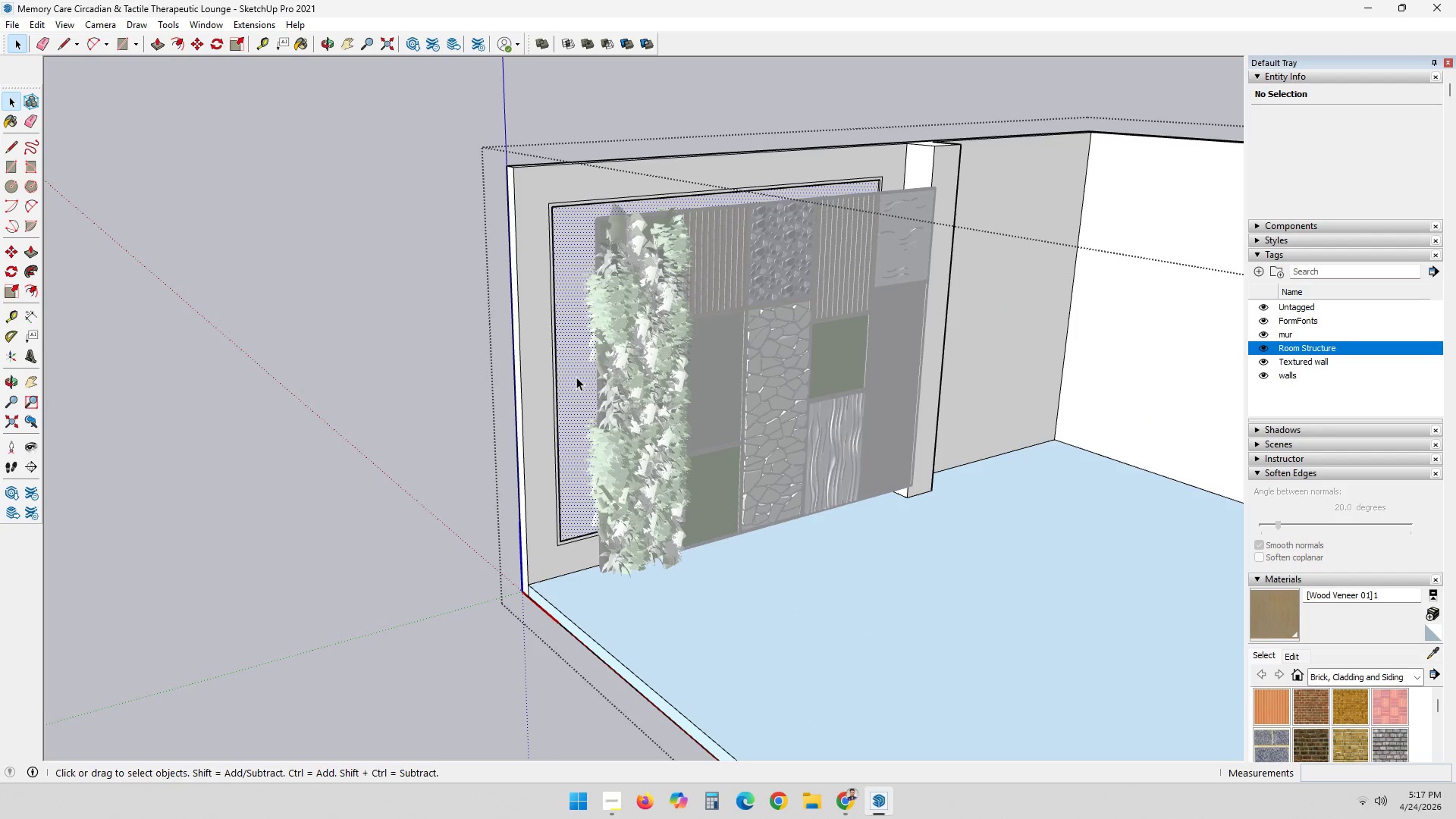 
key(Delete)
 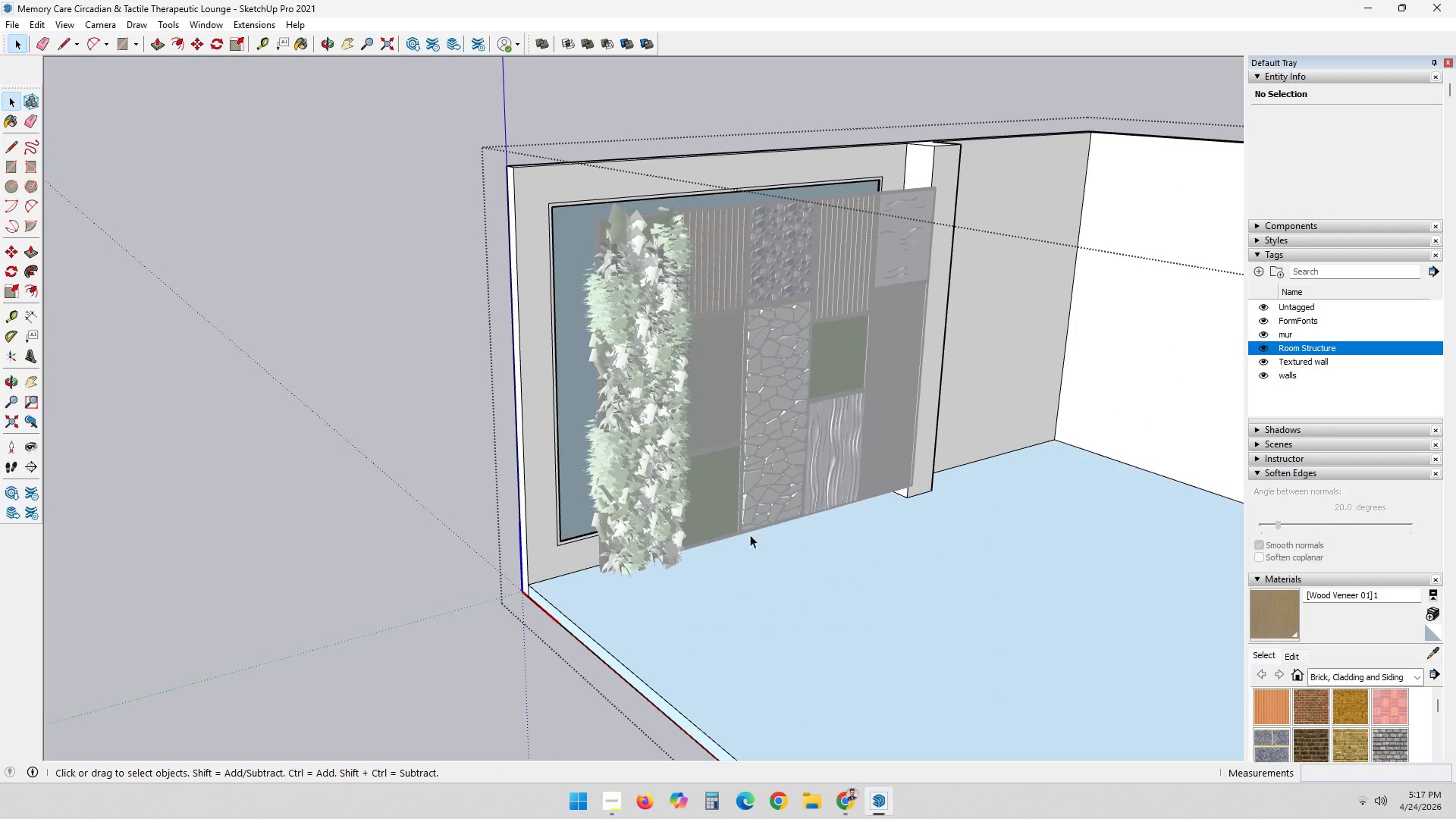 
left_click([767, 587])
 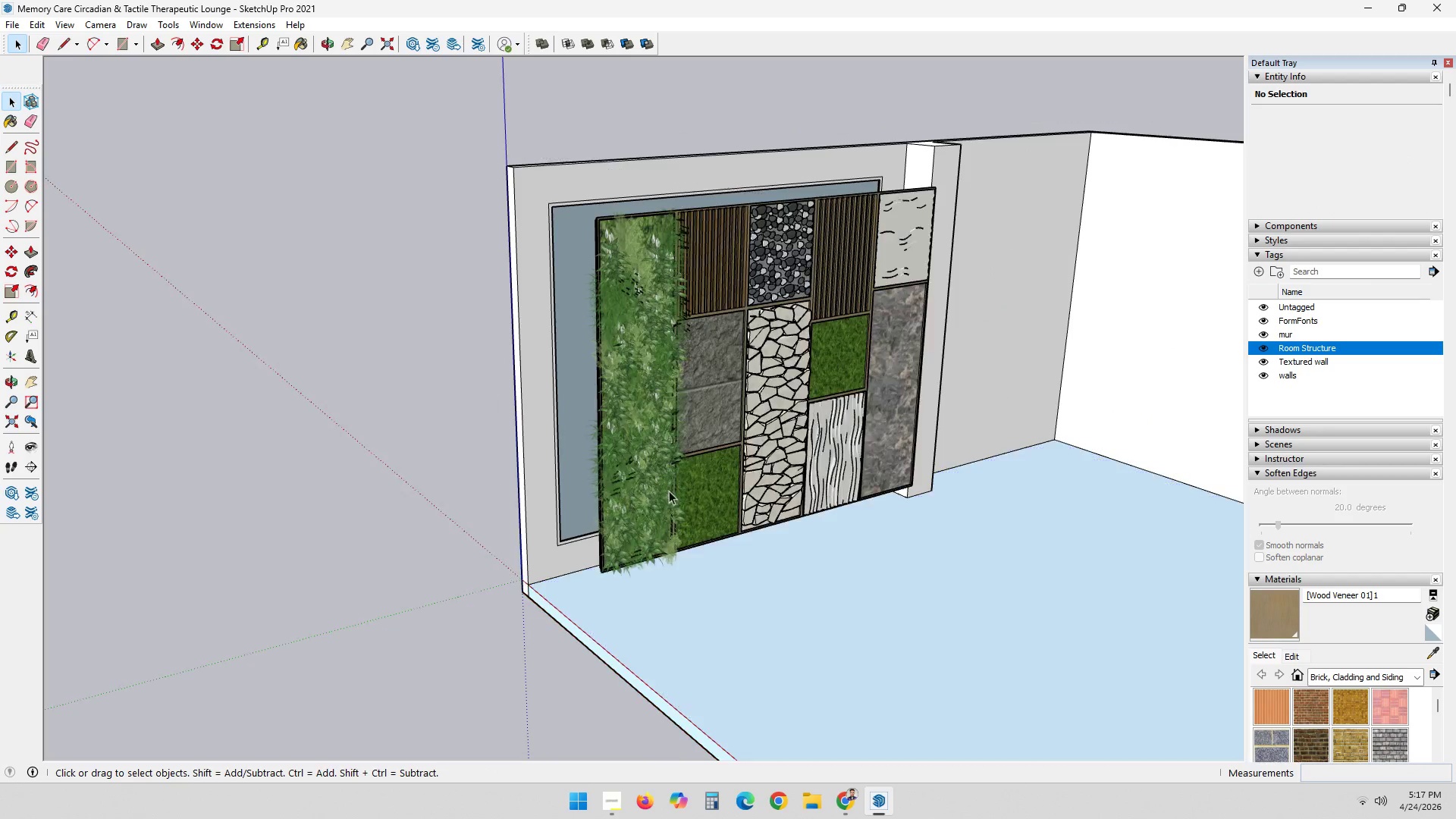 
triple_click([688, 489])
 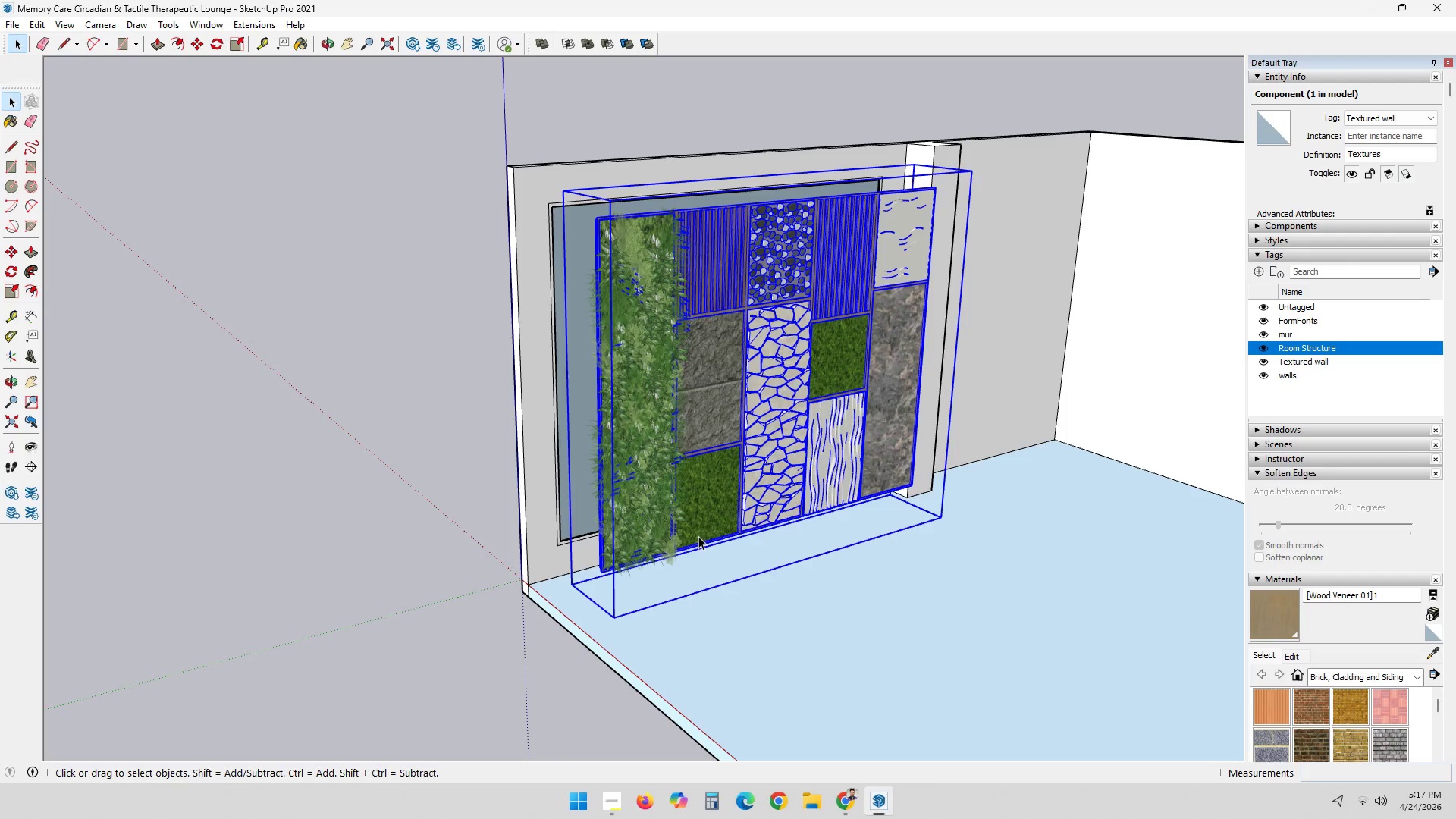 
key(M)
 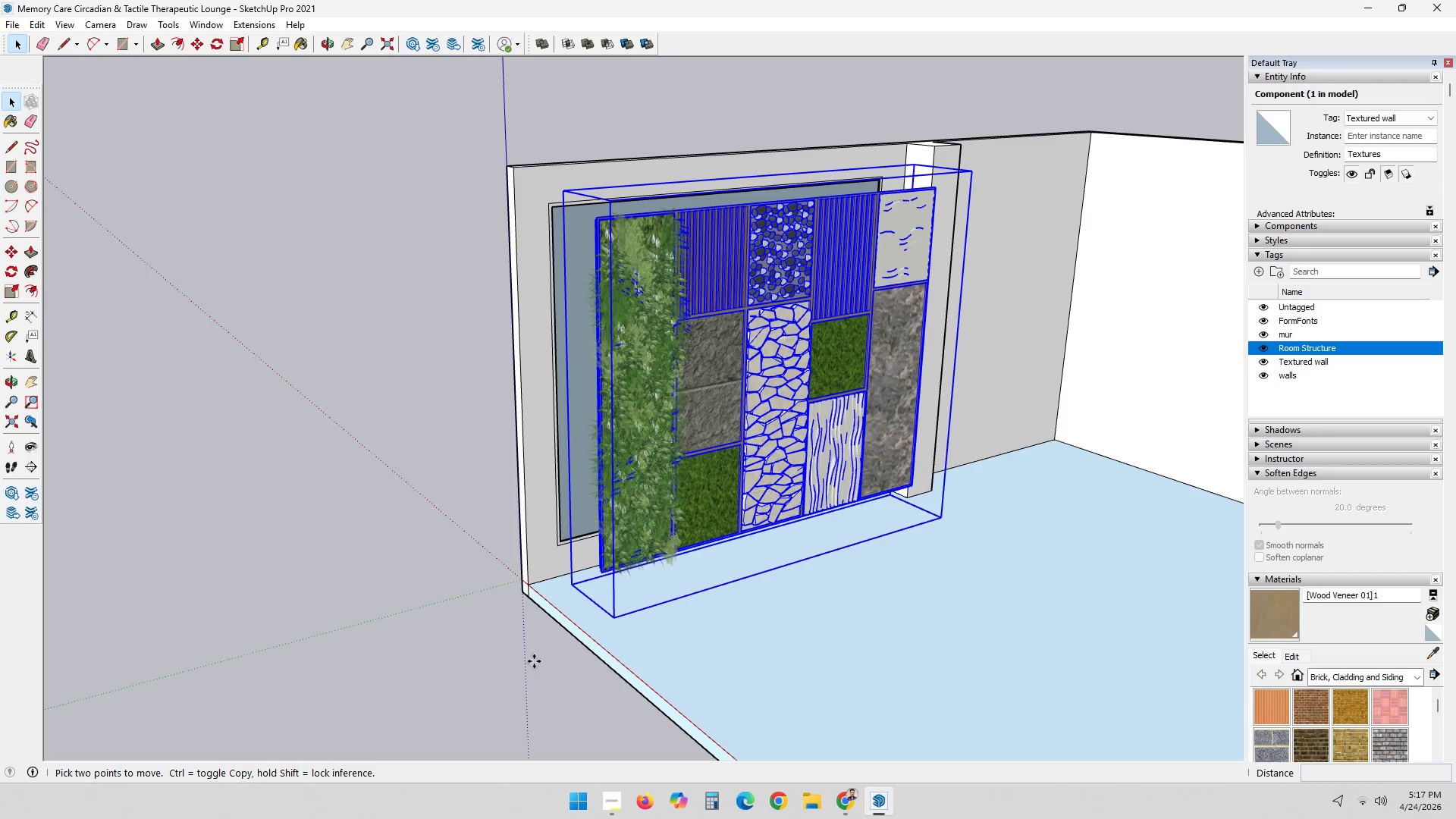 
left_click([557, 668])
 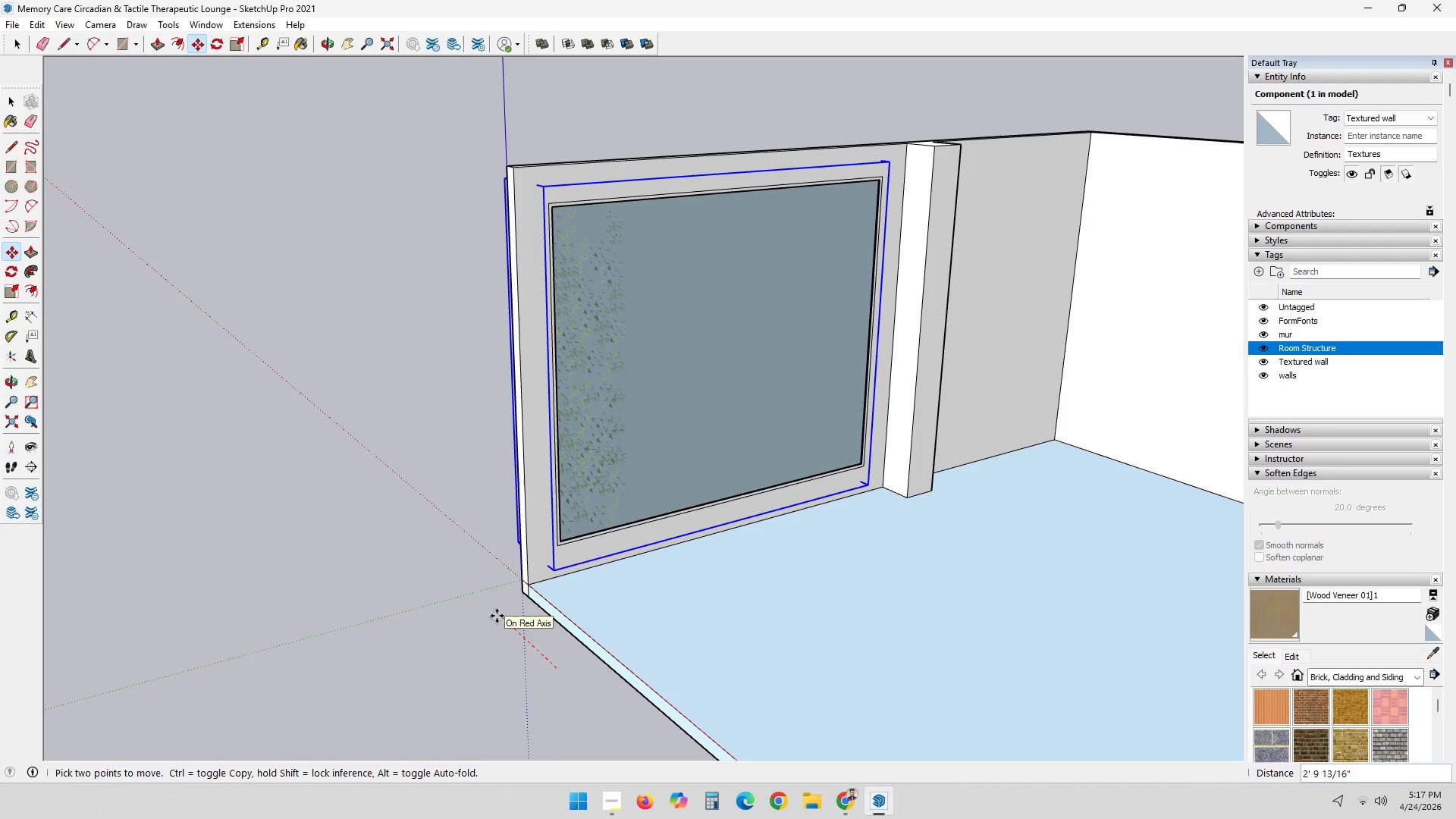 
key(2)
 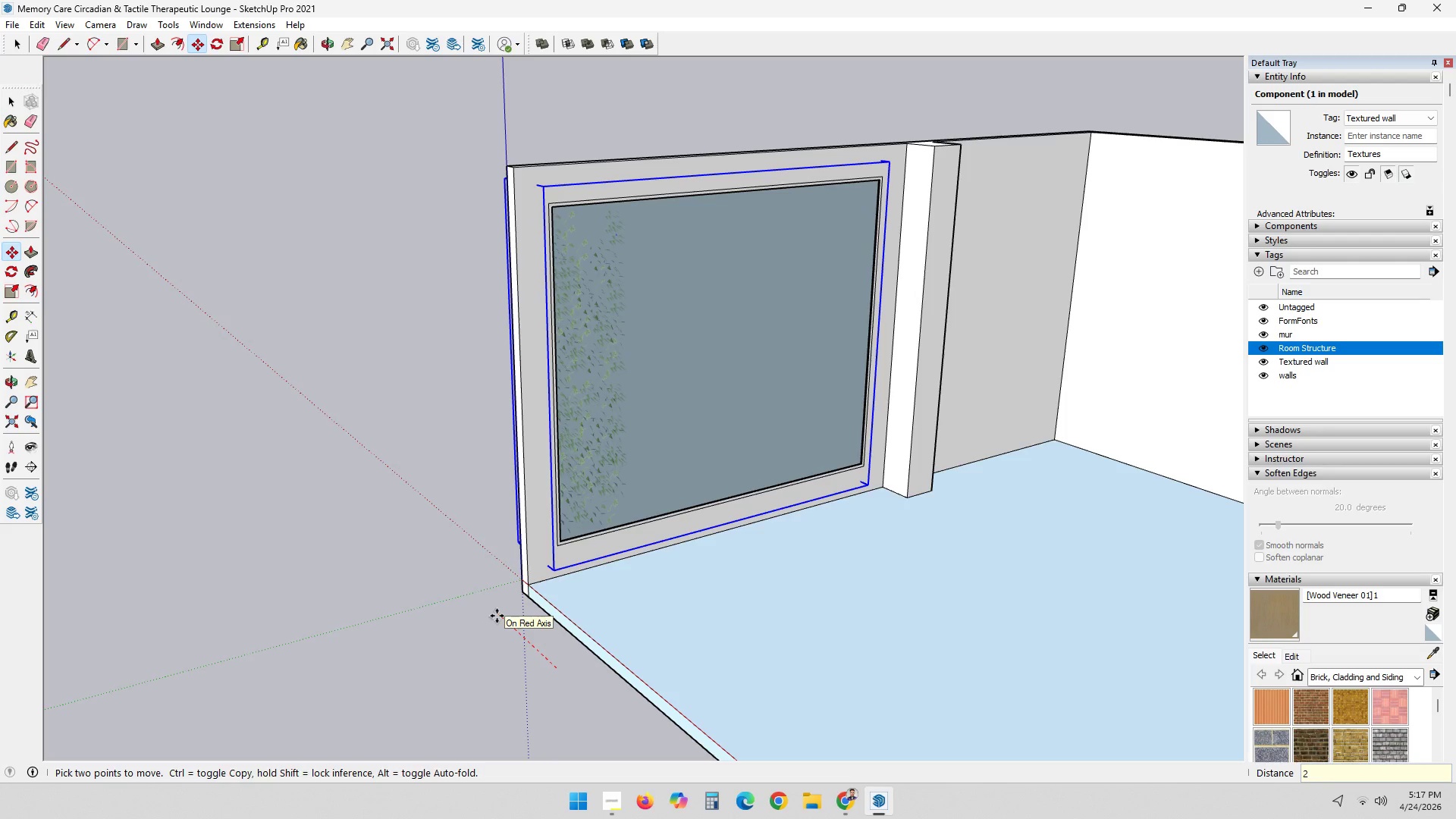 
key(Quote)
 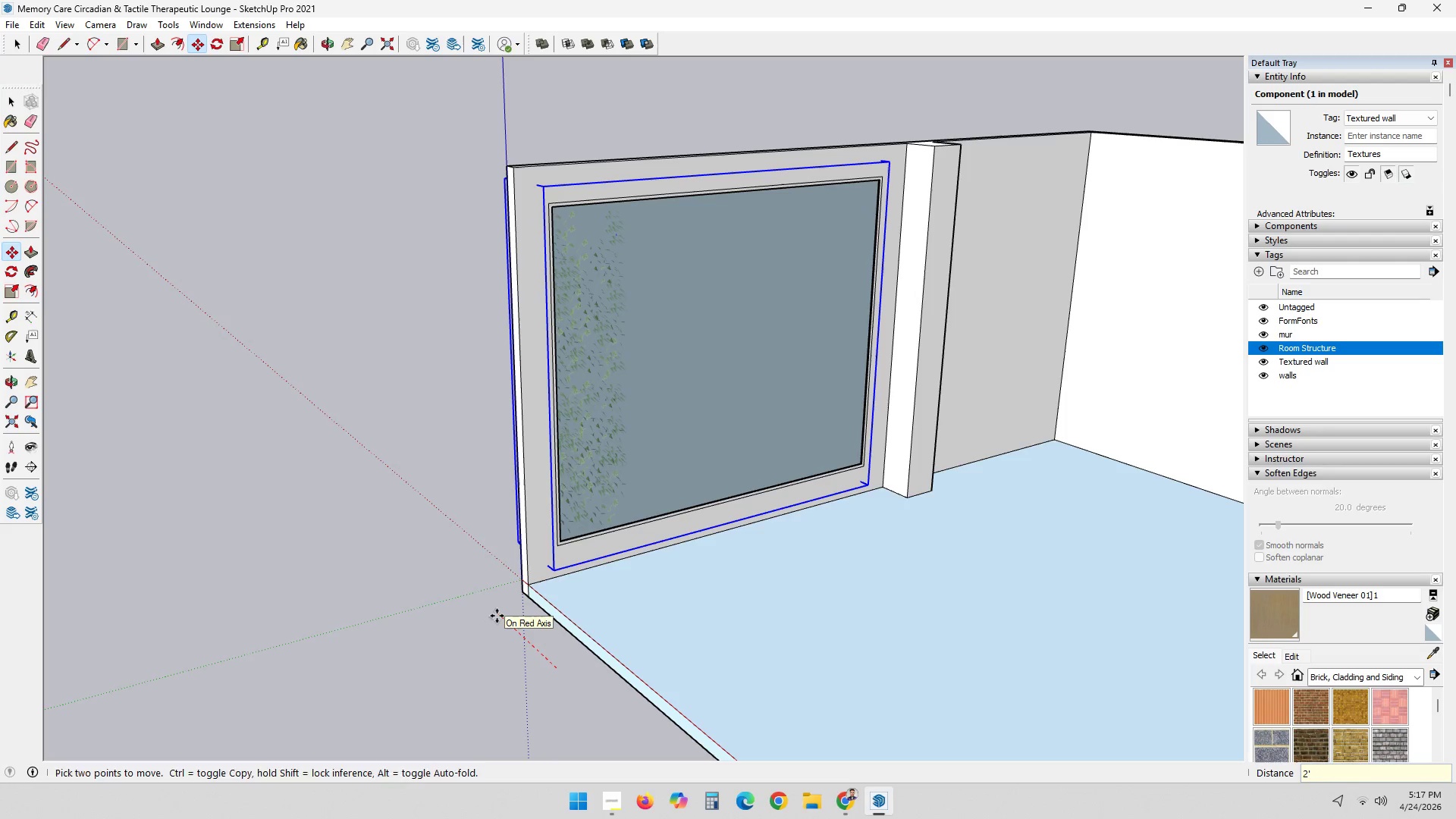 
key(Enter)
 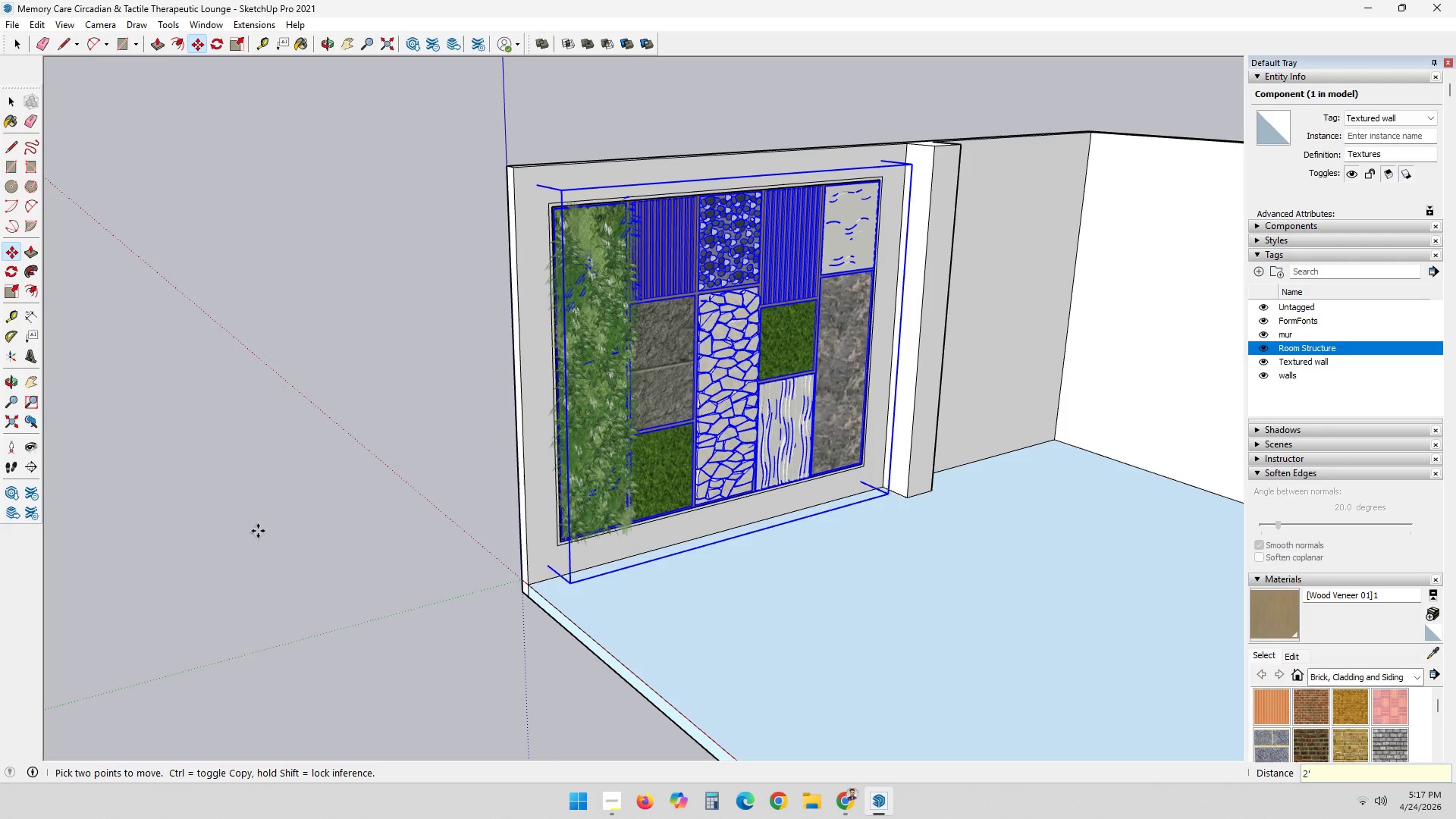 
key(Space)
 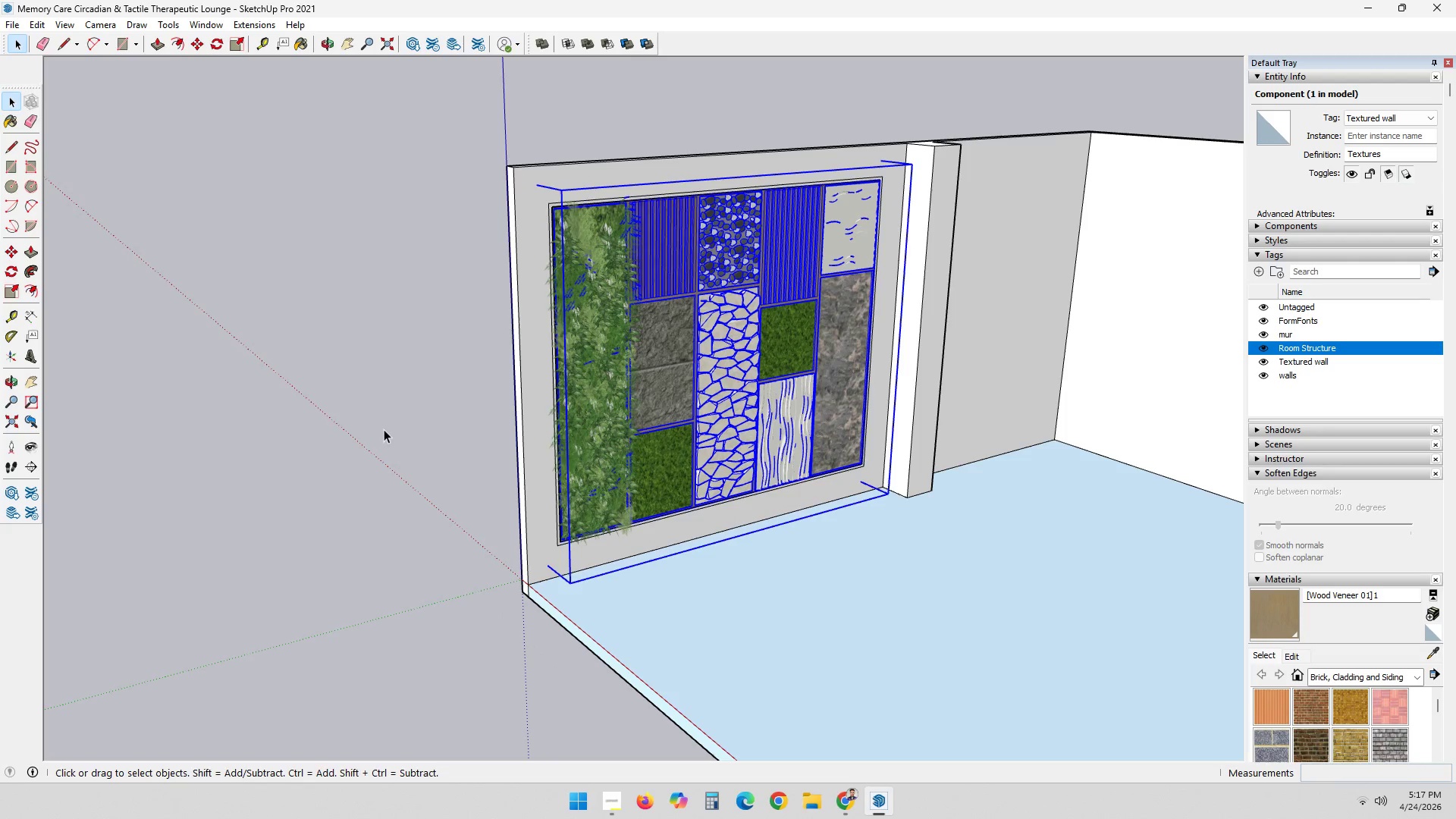 
left_click([383, 428])
 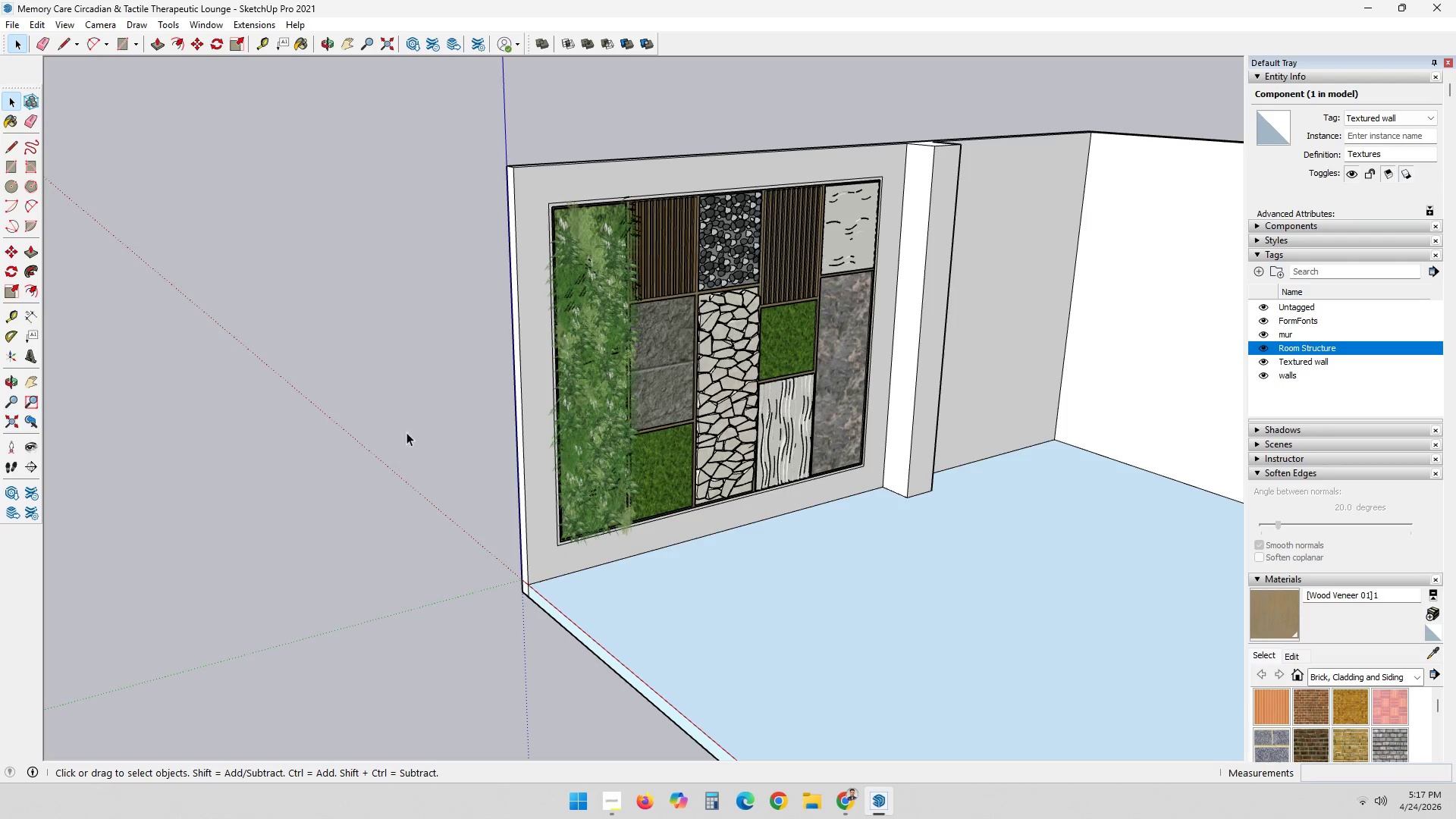 
scroll: coordinate [222, 366], scroll_direction: down, amount: 6.0
 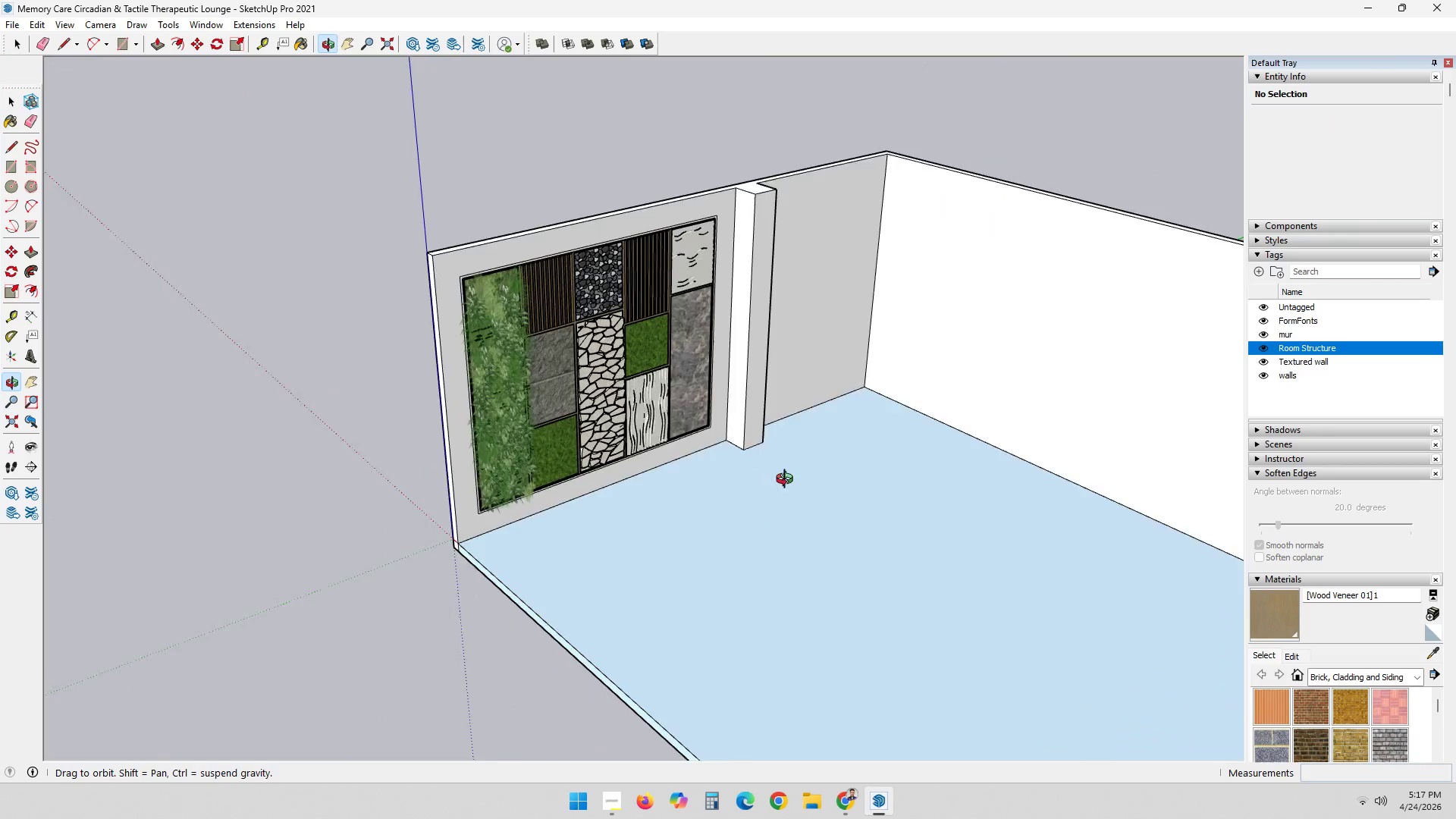 
scroll: coordinate [836, 283], scroll_direction: up, amount: 29.0
 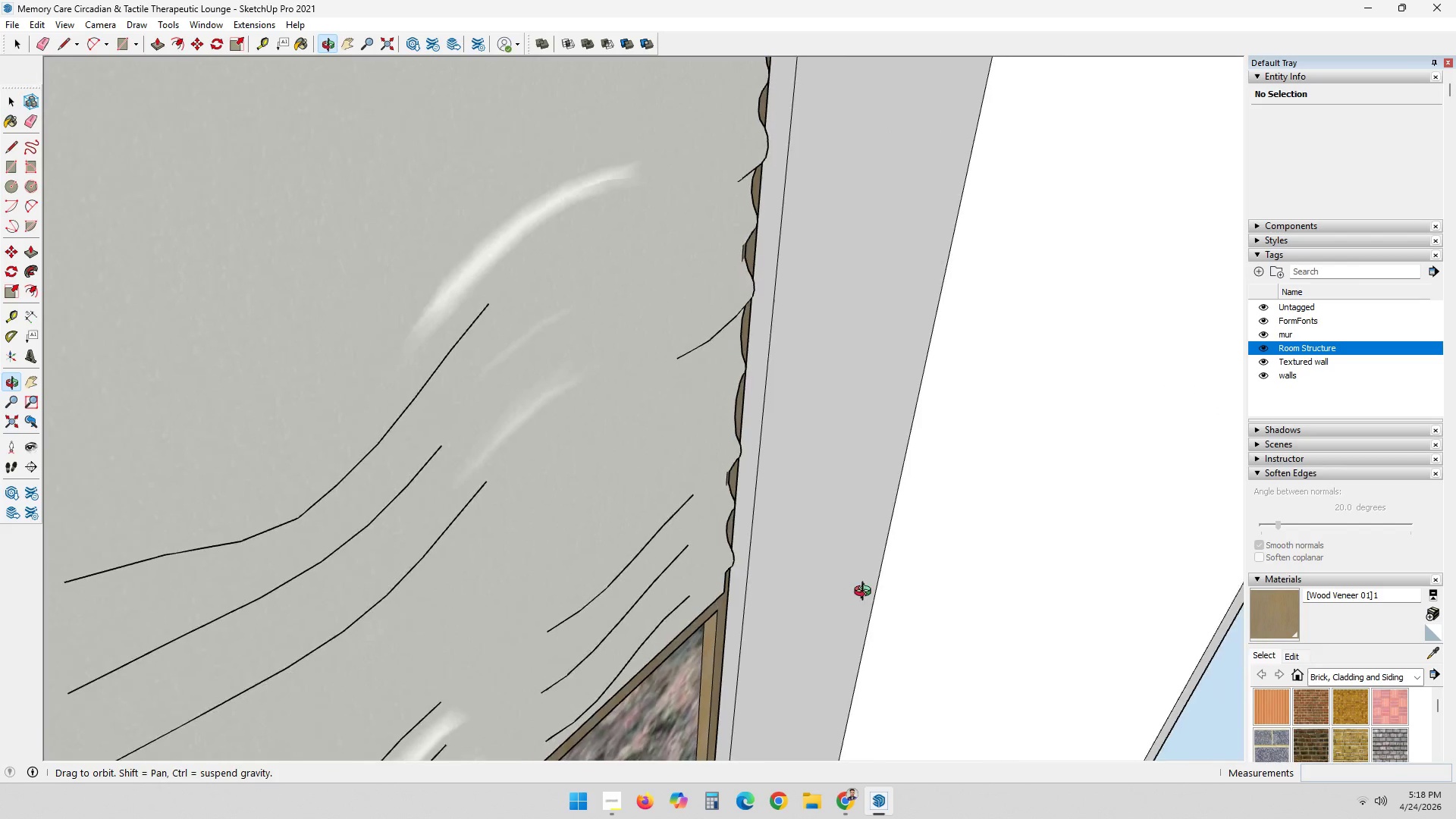 
scroll: coordinate [833, 539], scroll_direction: down, amount: 10.0
 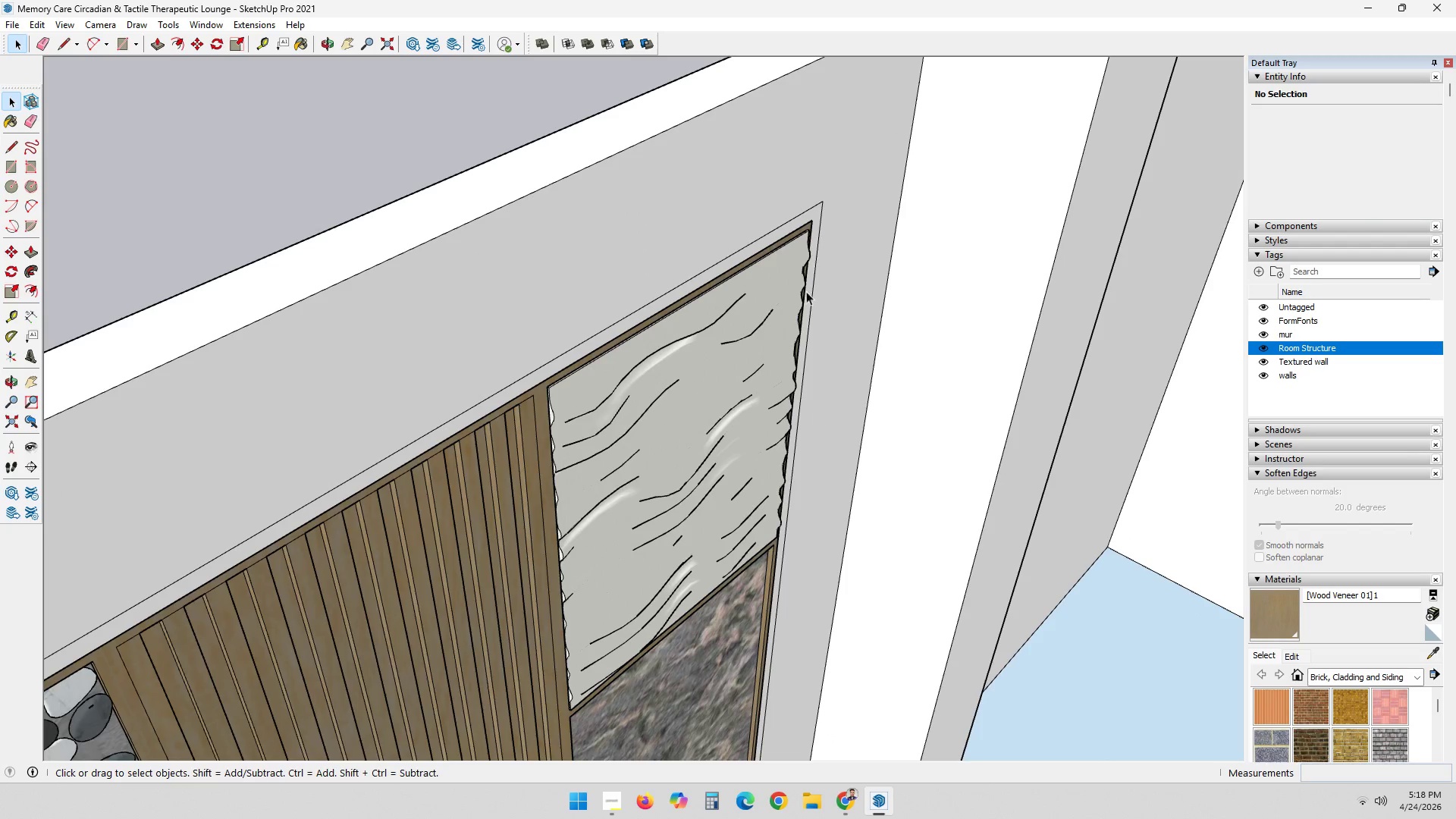 
left_click([784, 271])
 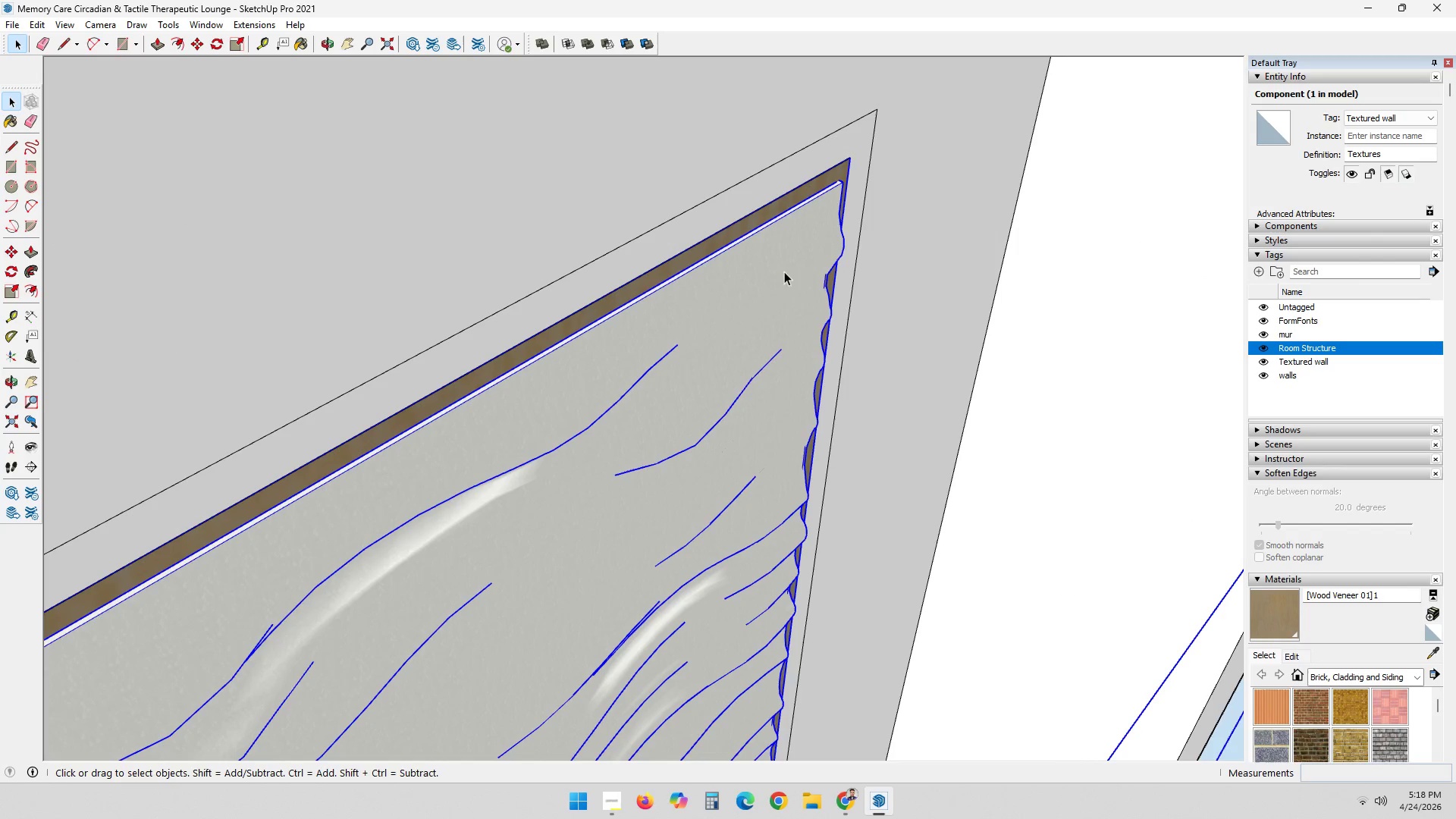 
scroll: coordinate [780, 272], scroll_direction: up, amount: 9.0
 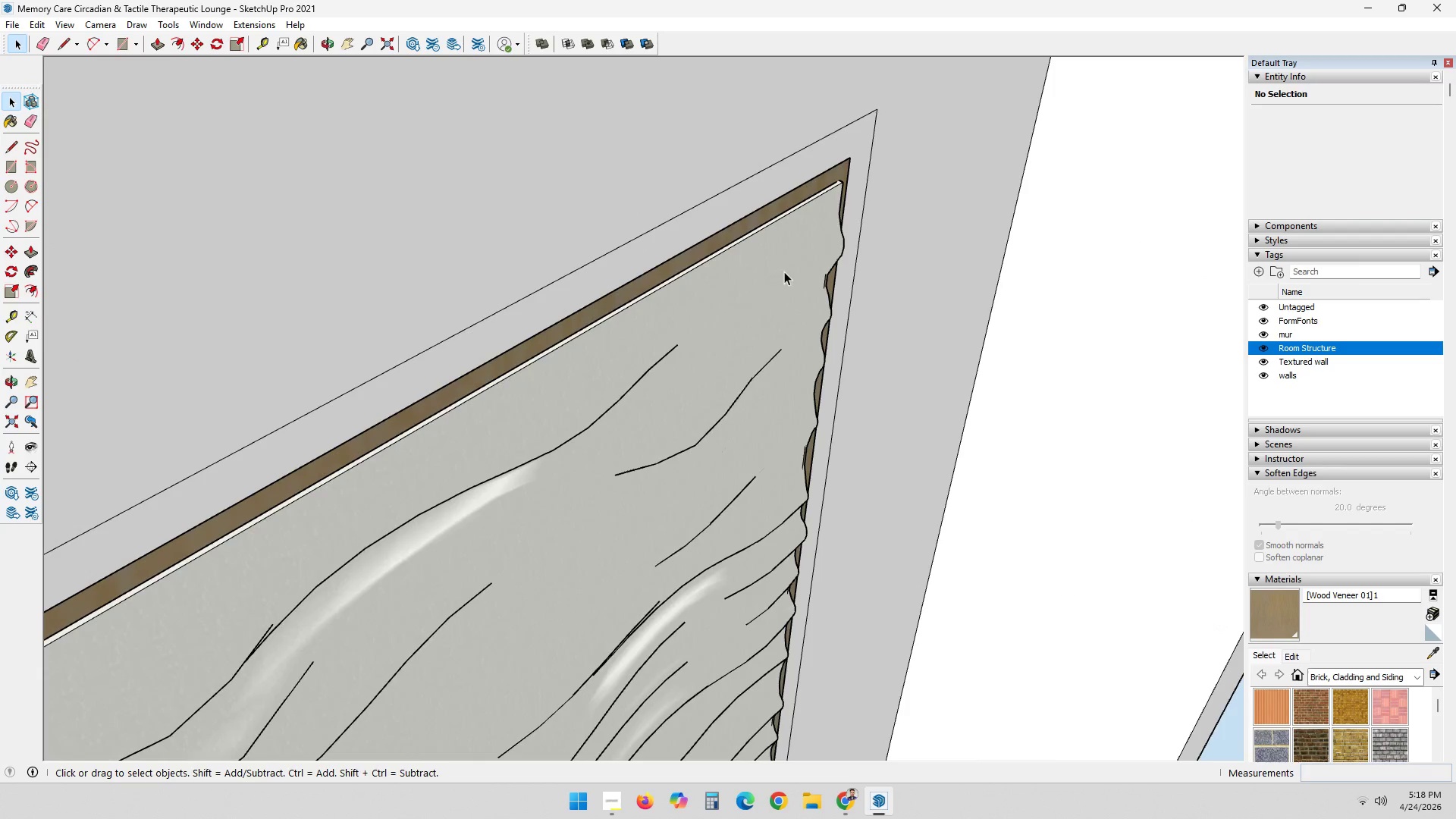 
key(M)
 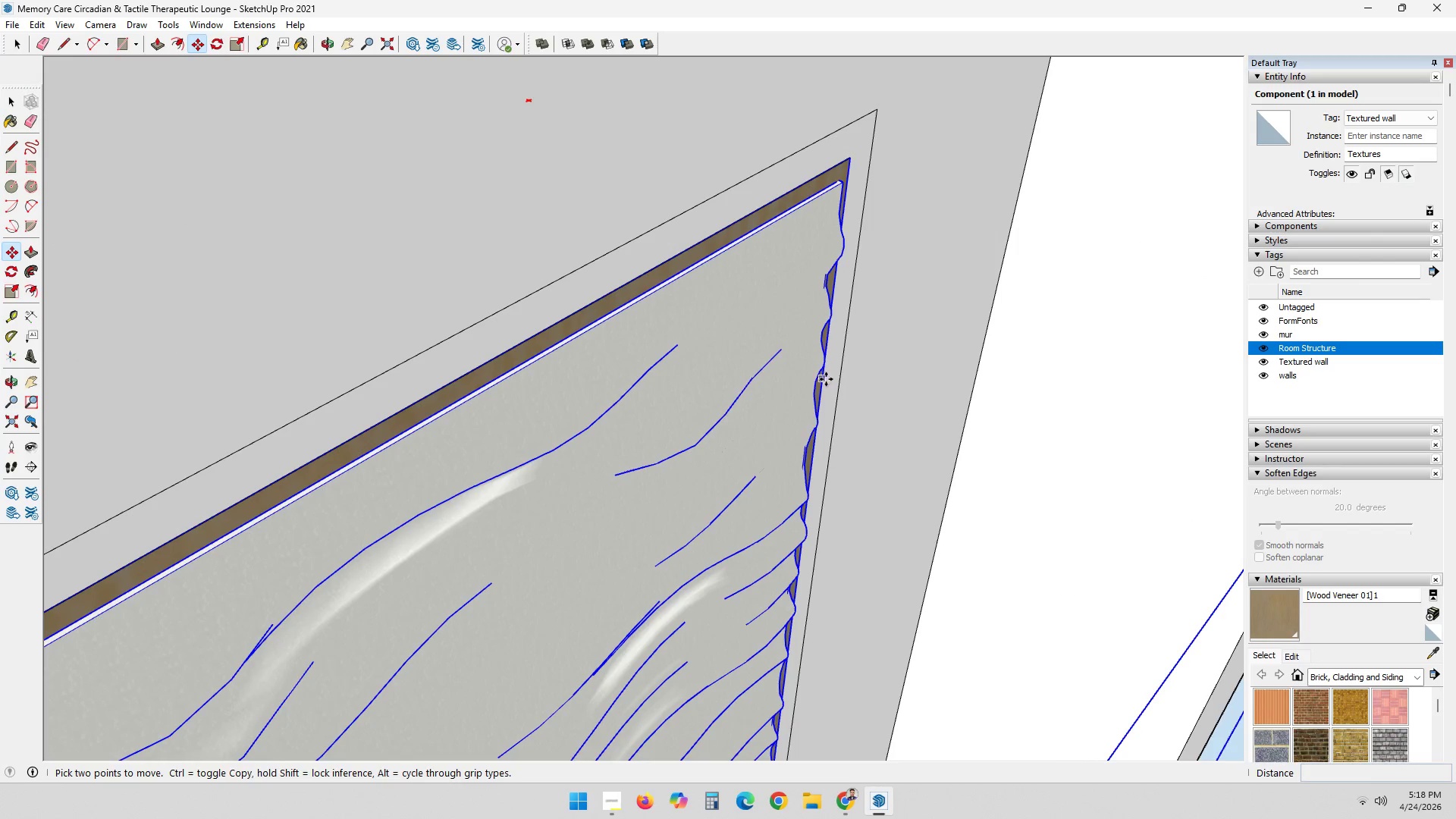 
left_click([826, 379])
 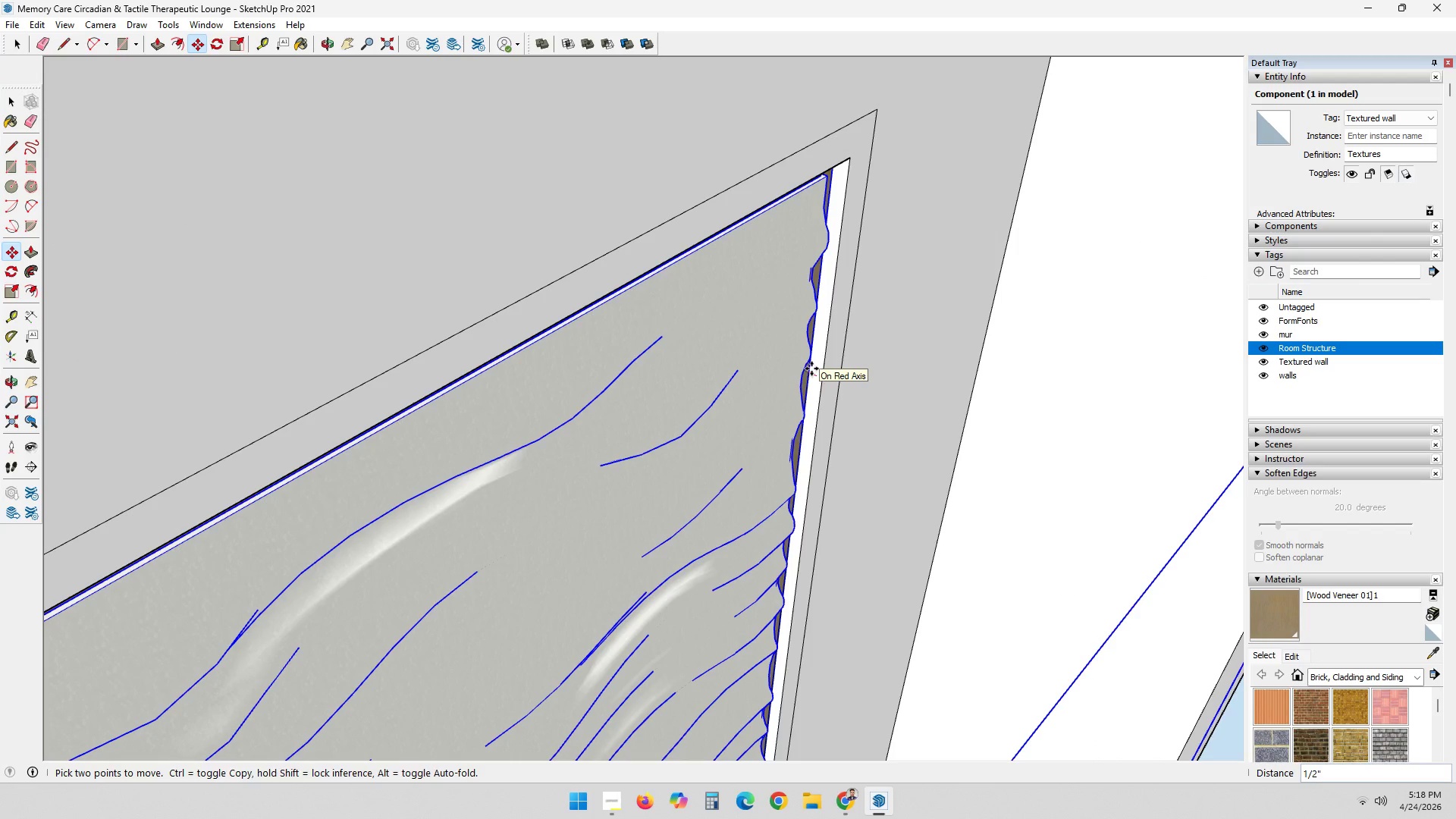 
key(Period)
 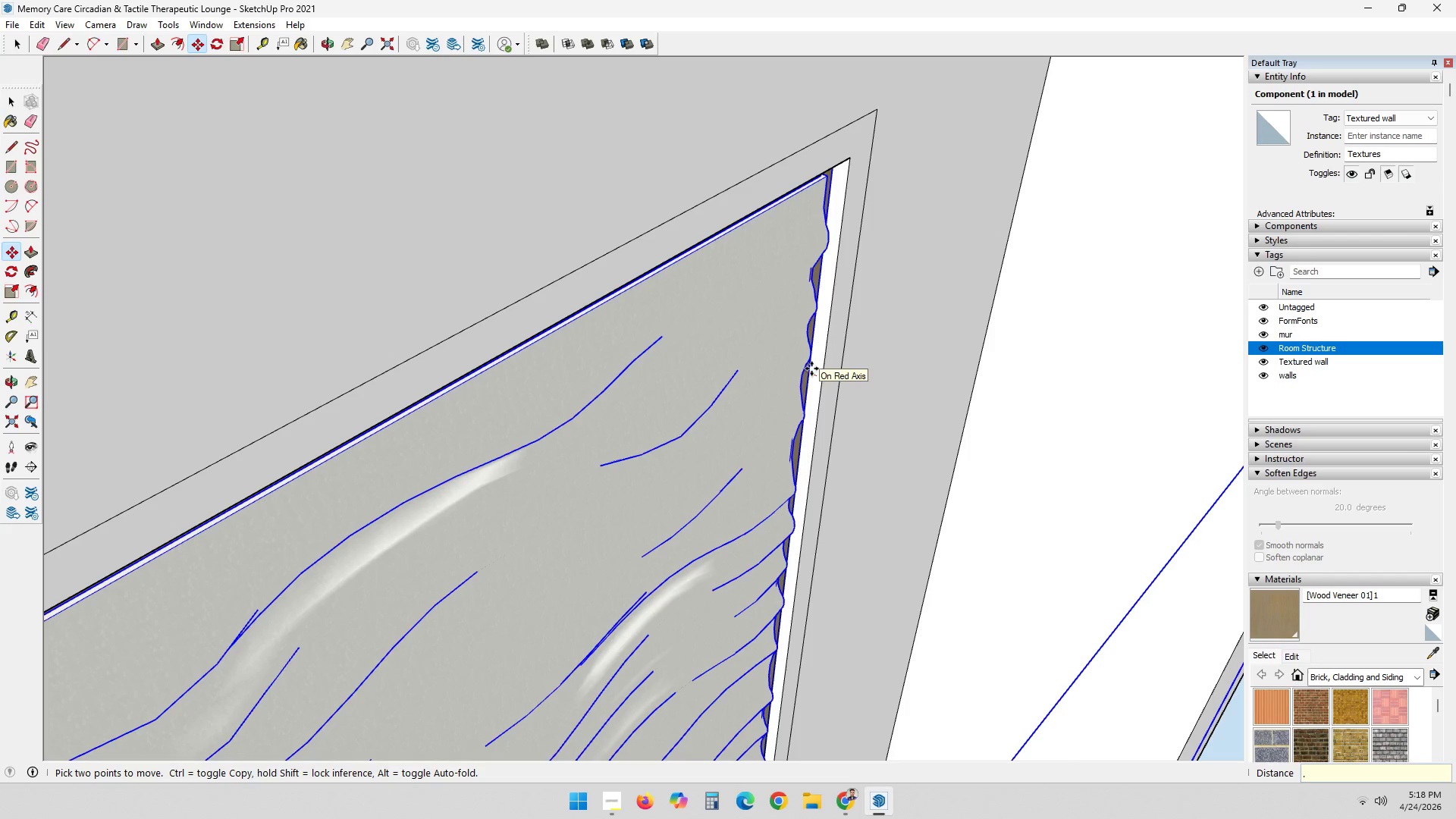 
key(5)
 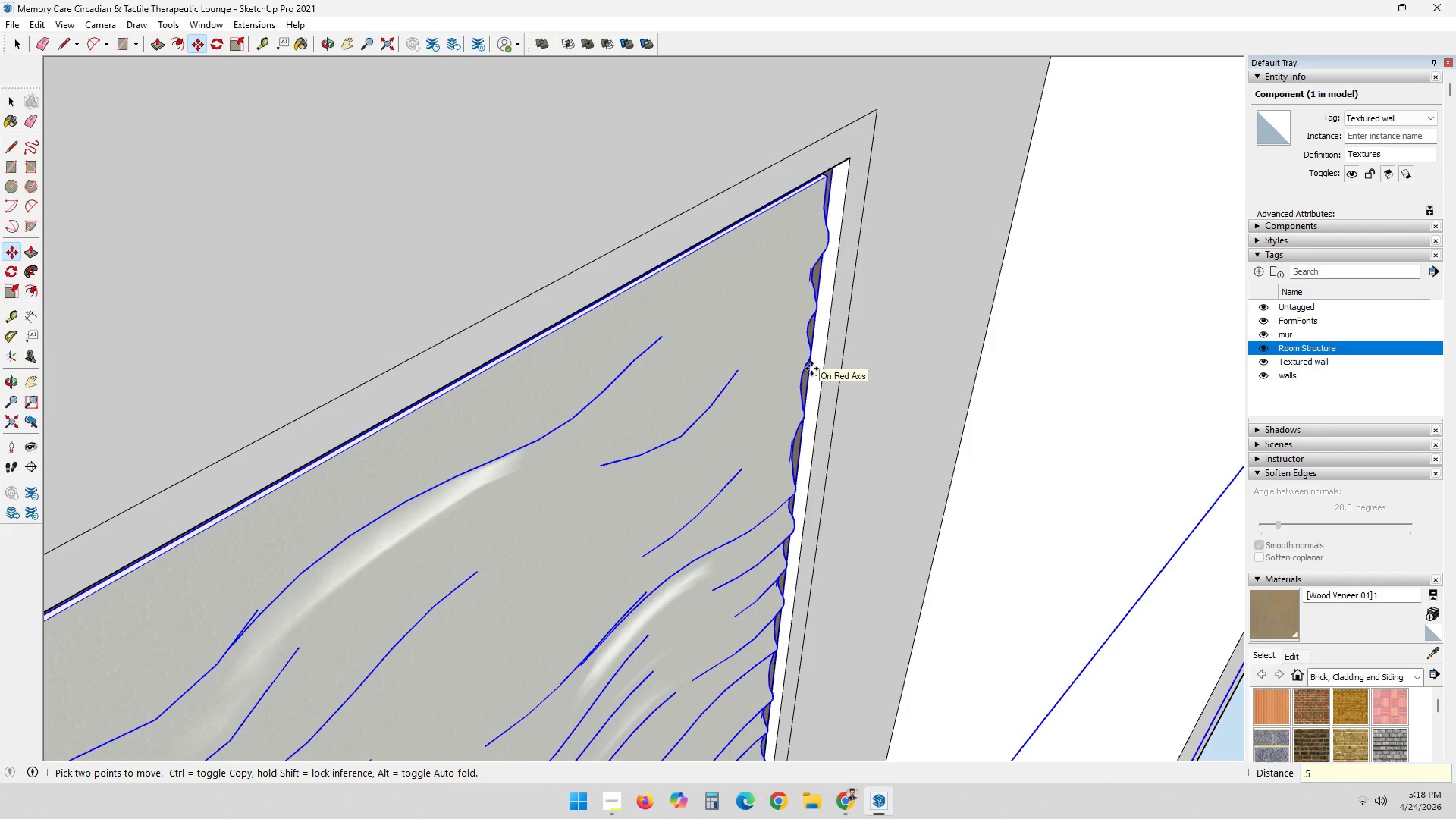 
key(Shift+ShiftRight)
 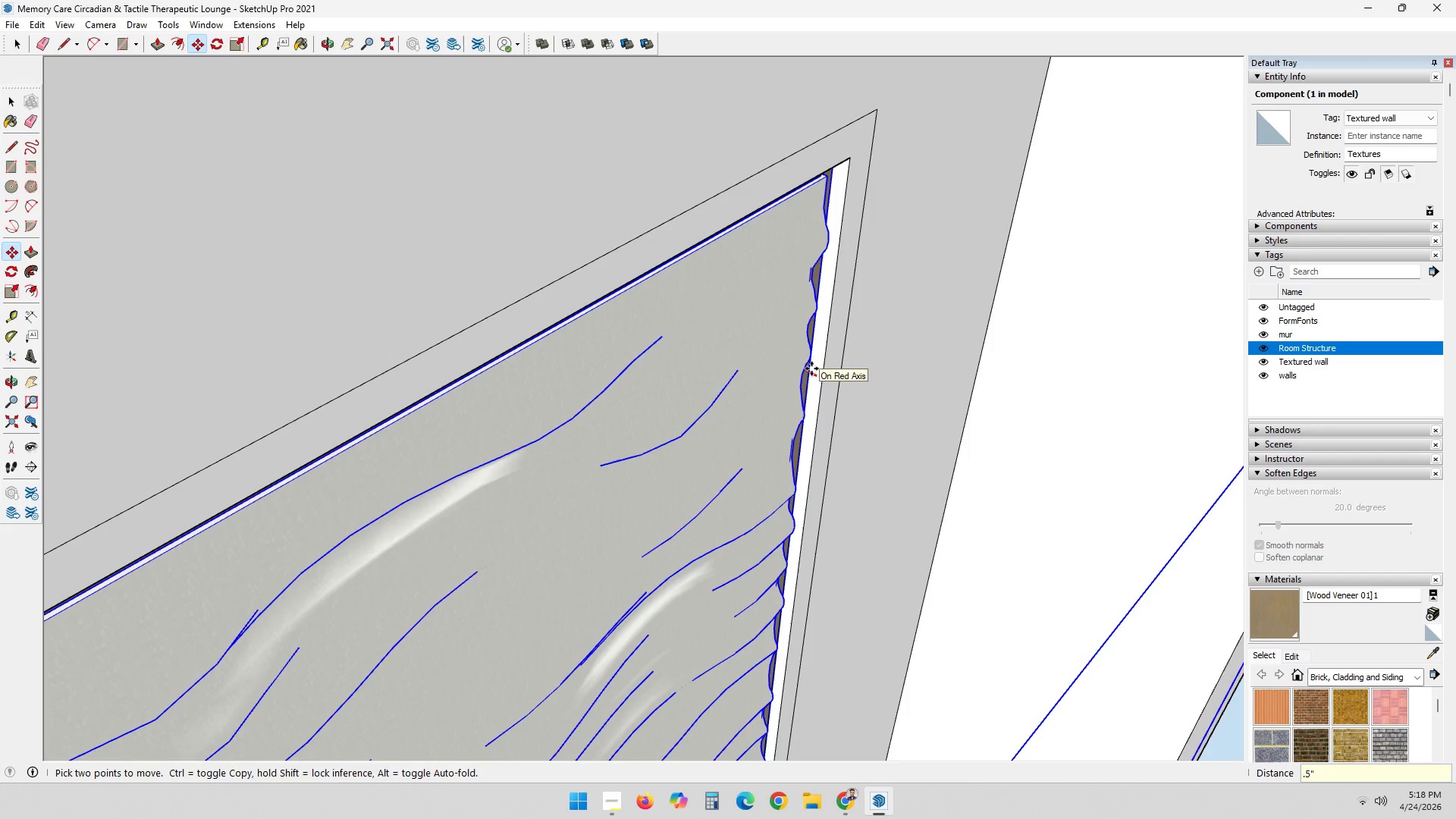 
key(Shift+Quote)
 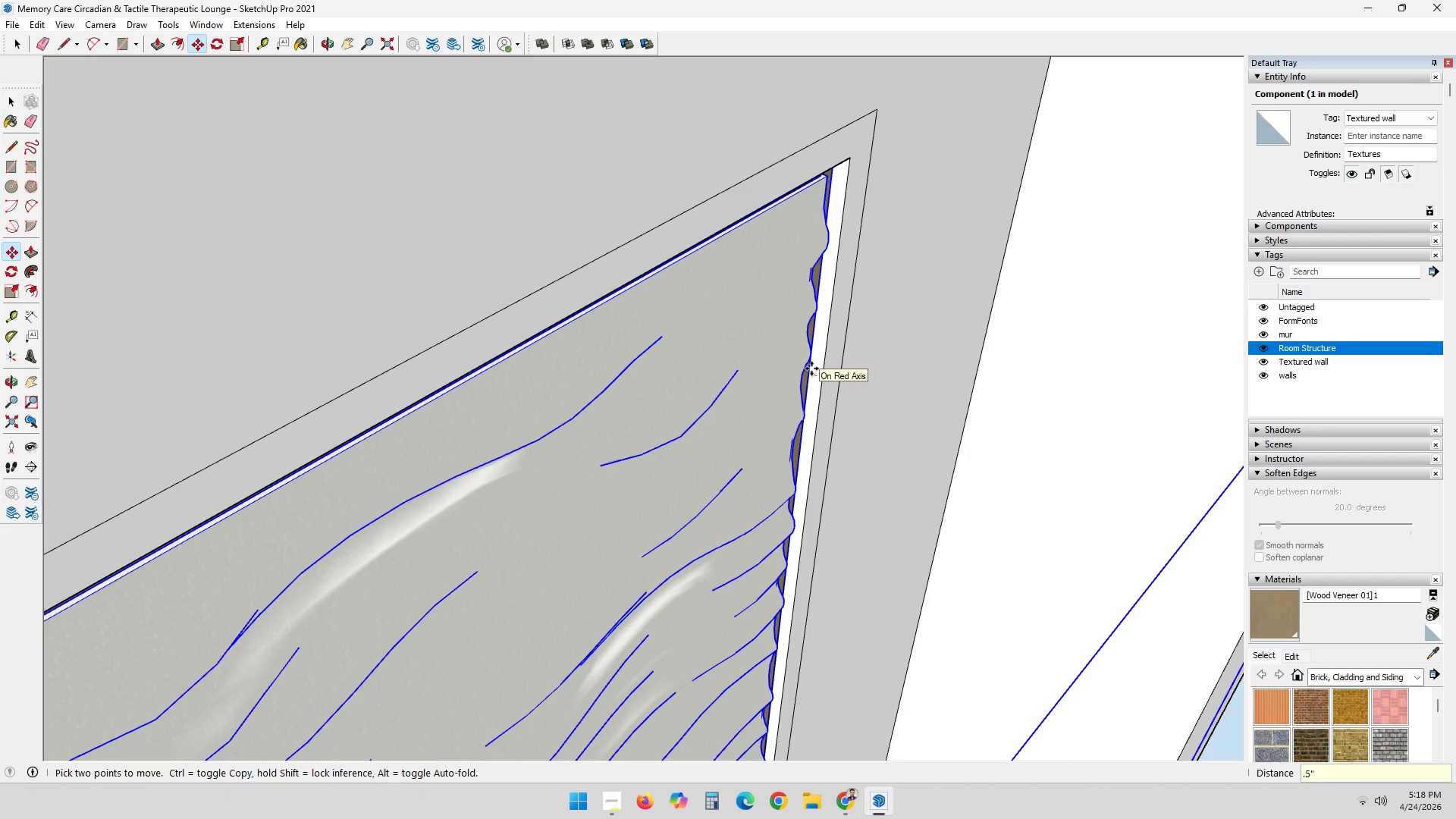 
key(Enter)
 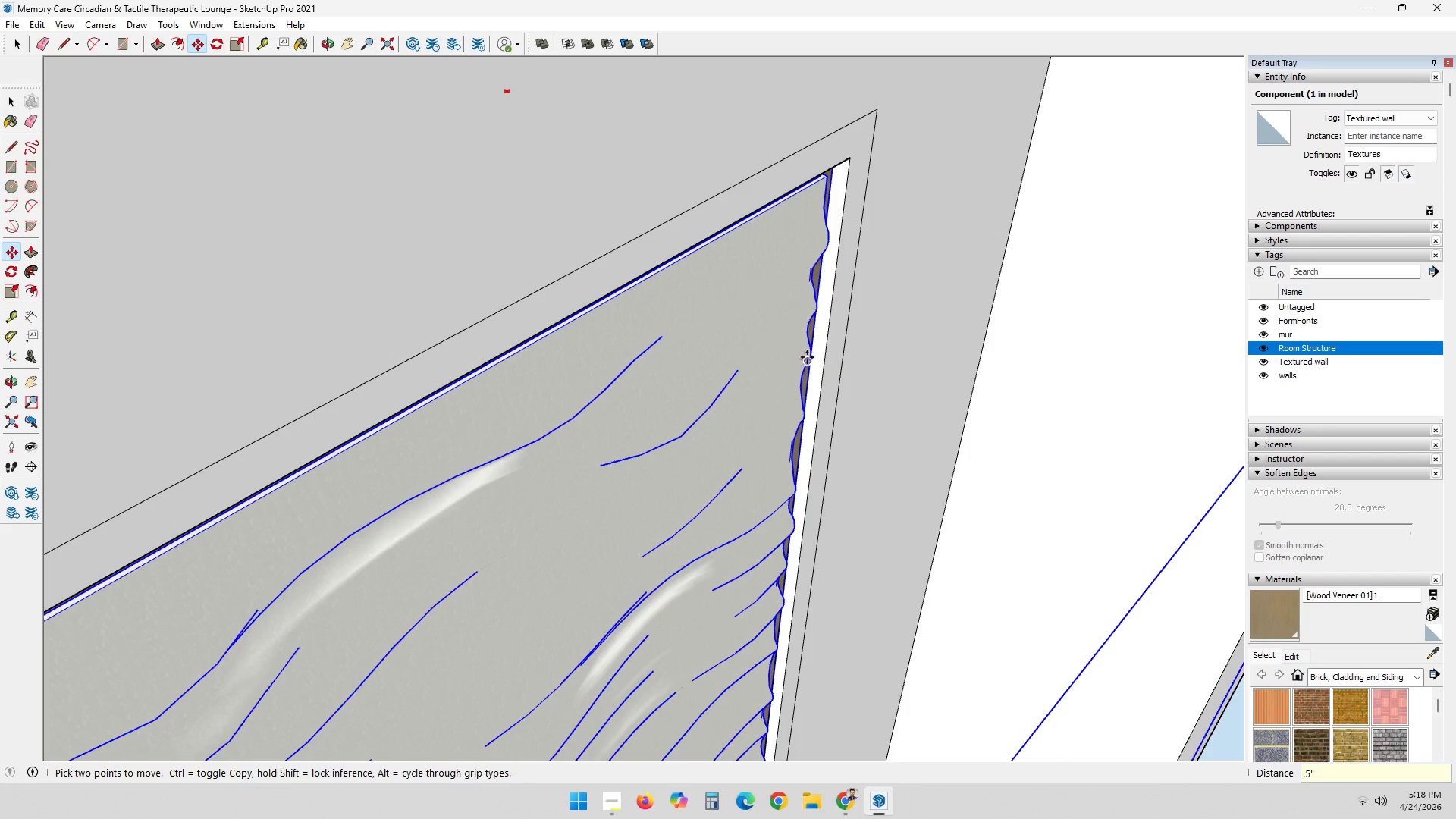 
key(Space)
 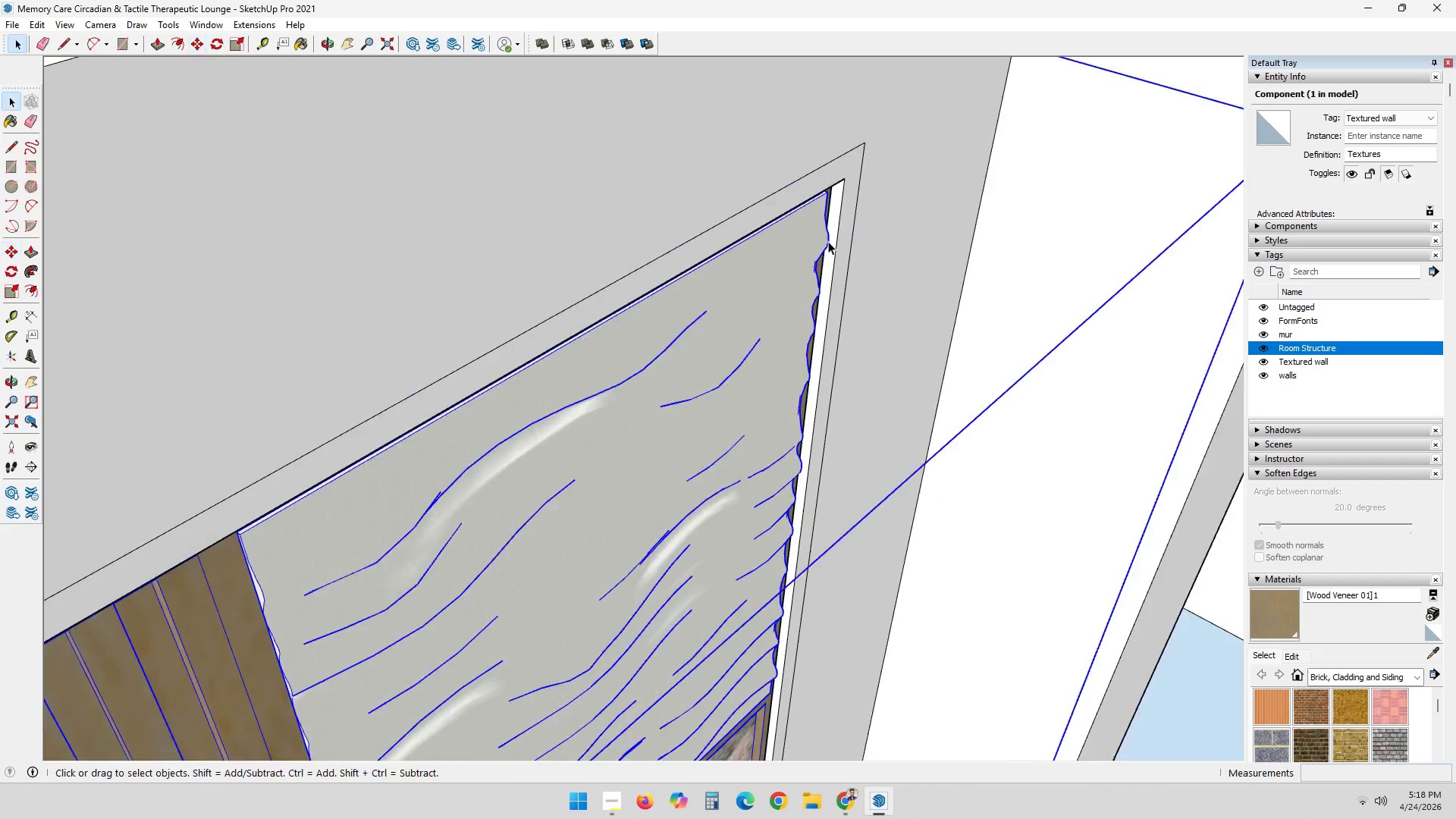 
scroll: coordinate [215, 366], scroll_direction: down, amount: 34.0
 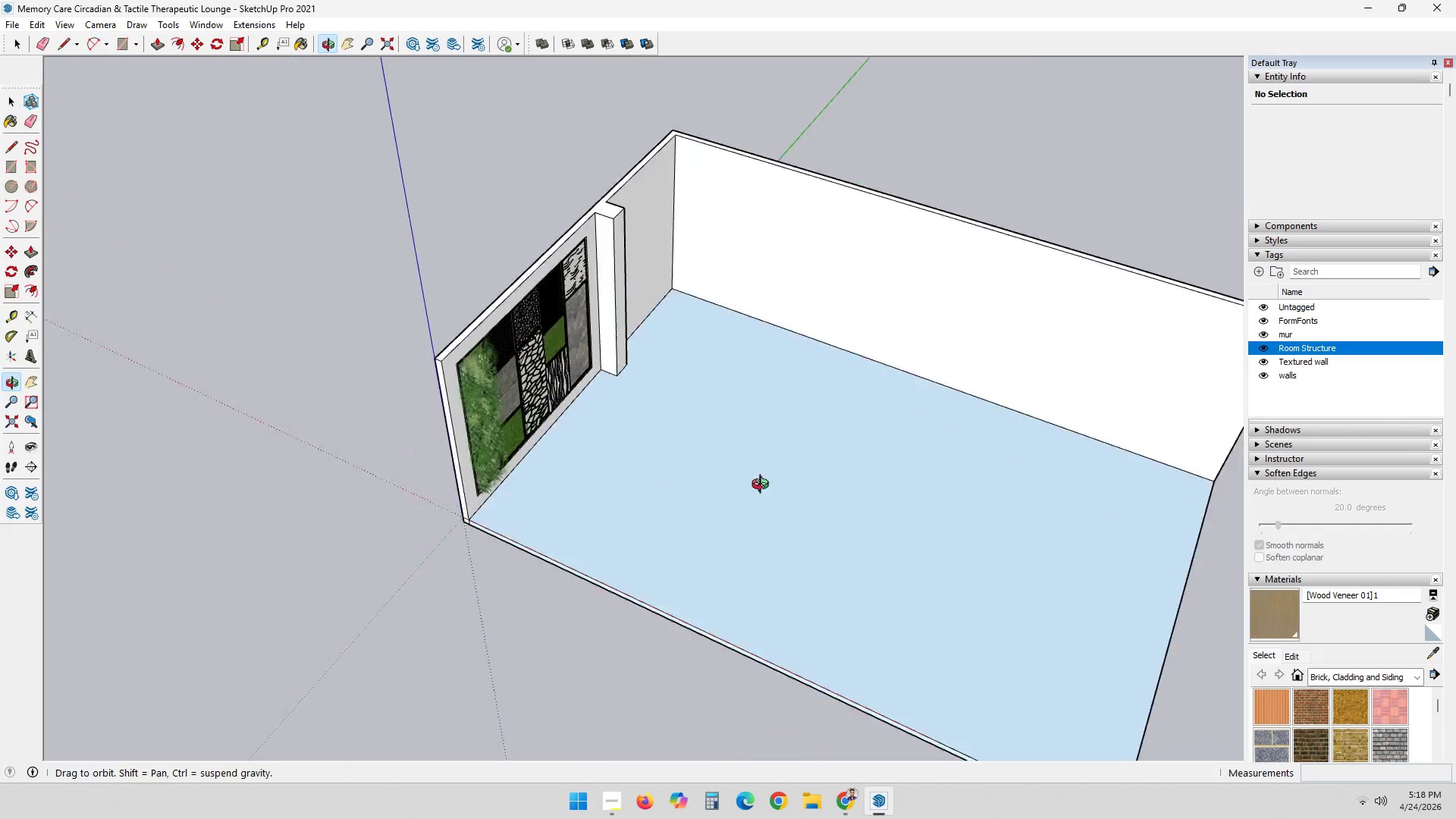 
scroll: coordinate [482, 485], scroll_direction: up, amount: 7.0
 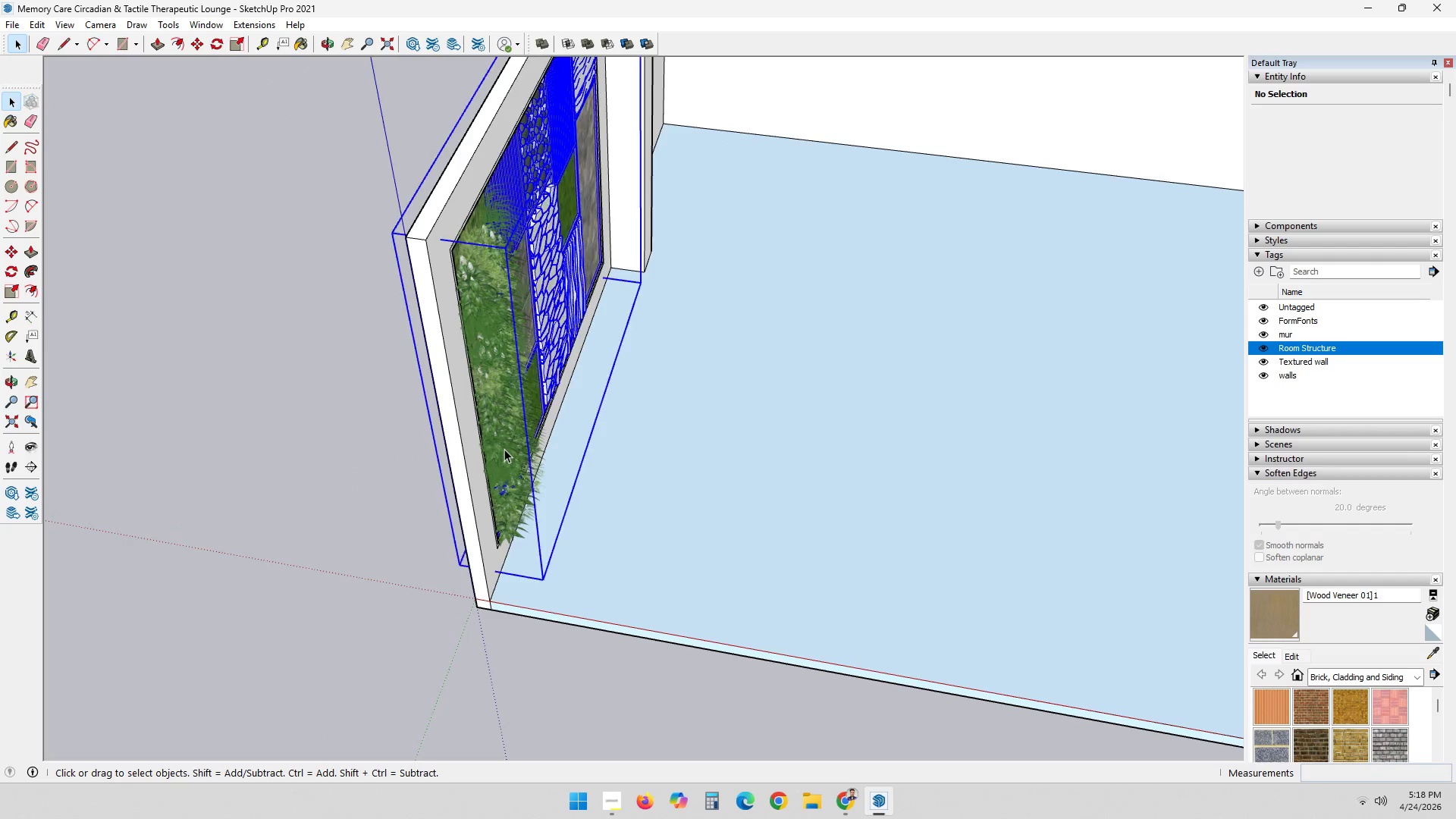 
double_click([494, 392])
 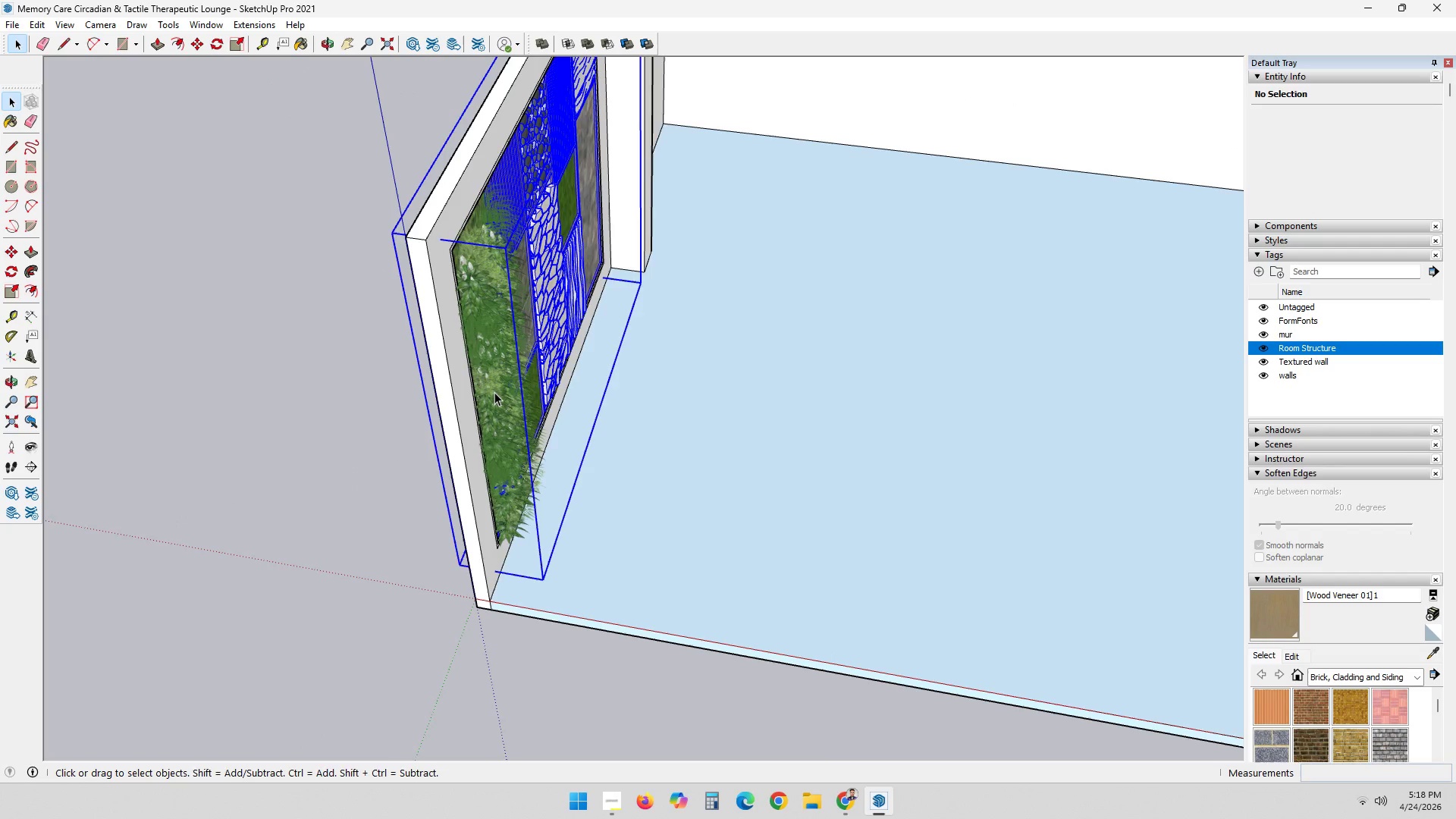 
triple_click([494, 392])
 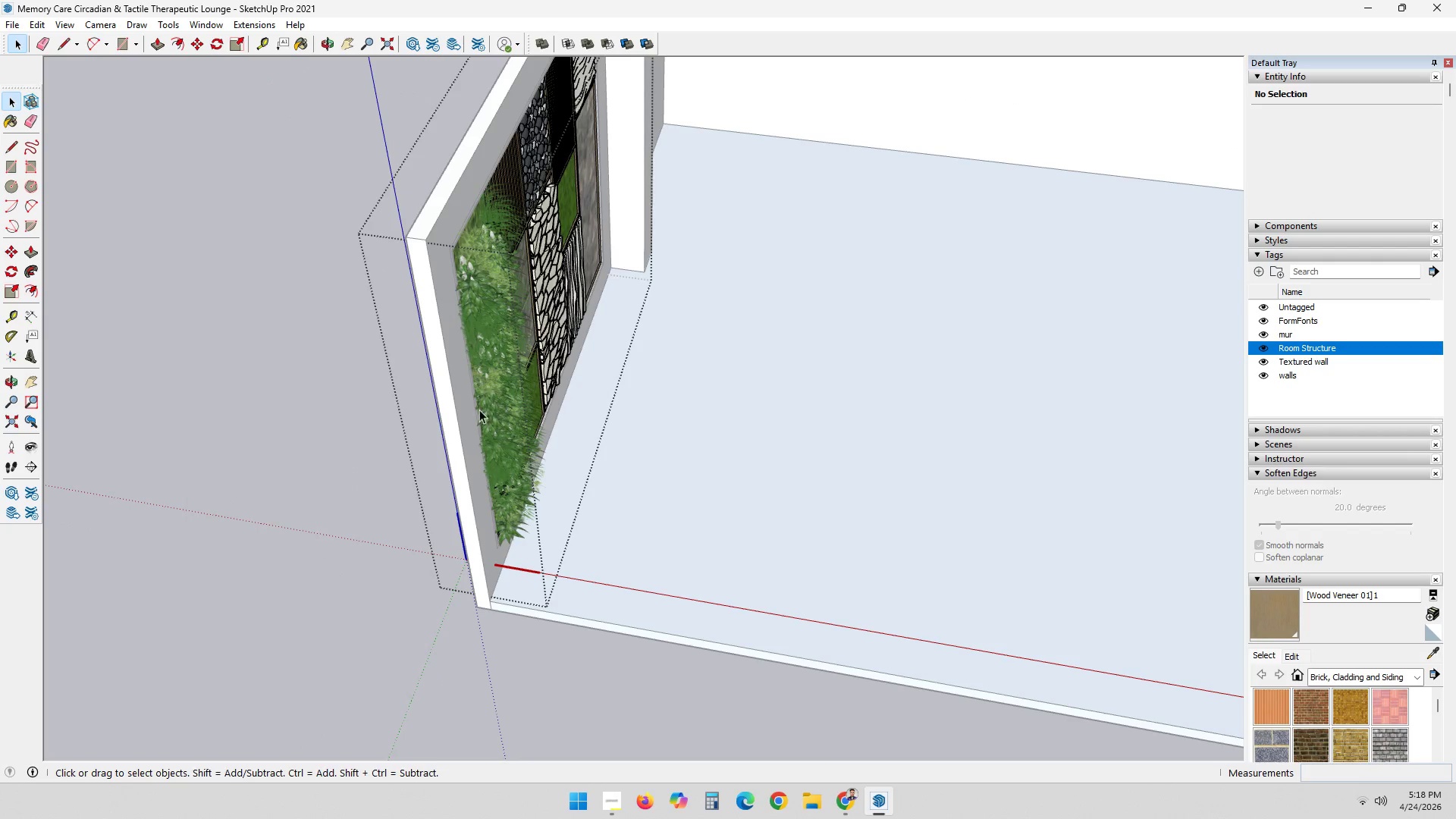 
left_click([500, 404])
 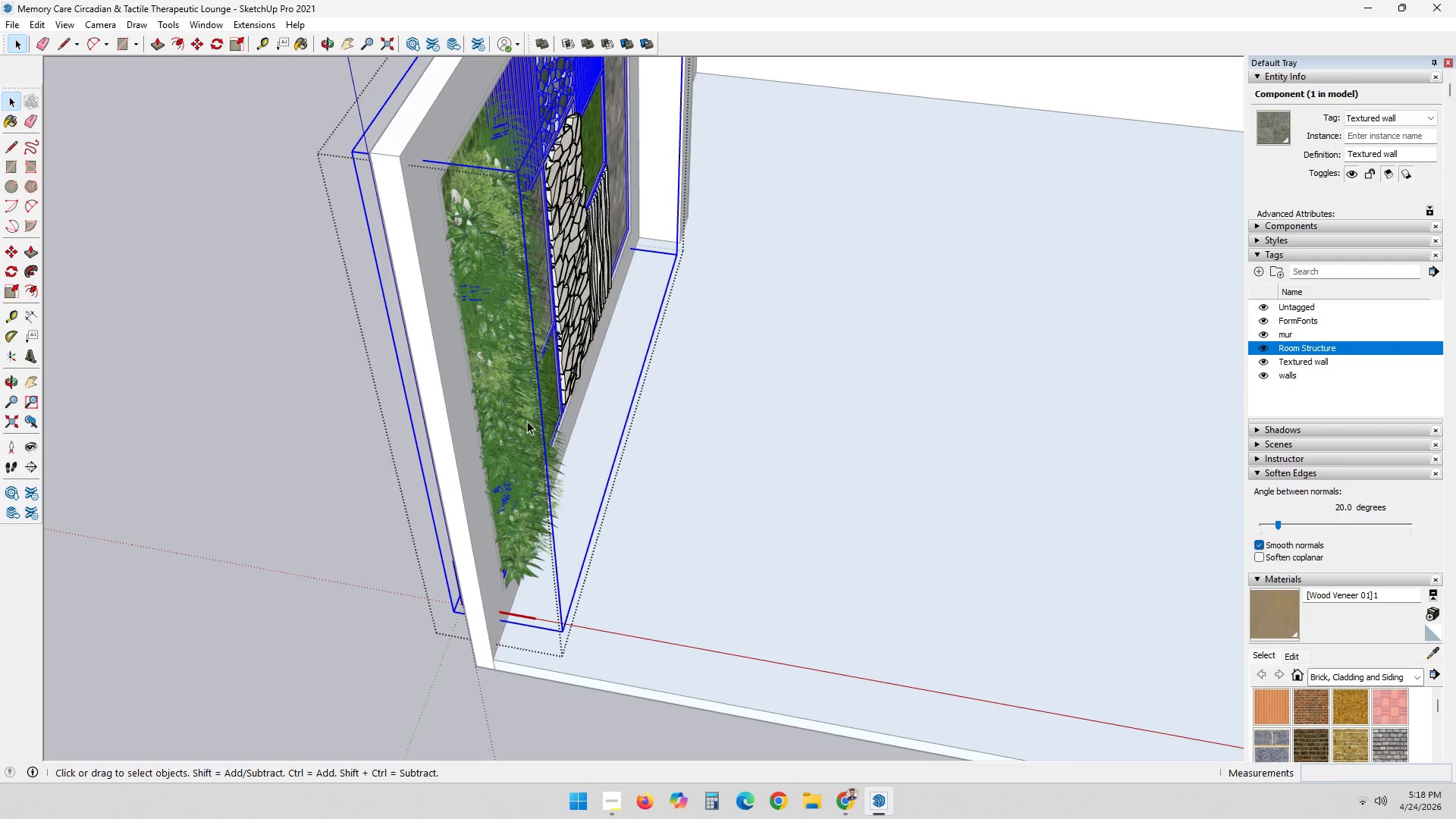 
scroll: coordinate [479, 410], scroll_direction: up, amount: 3.0
 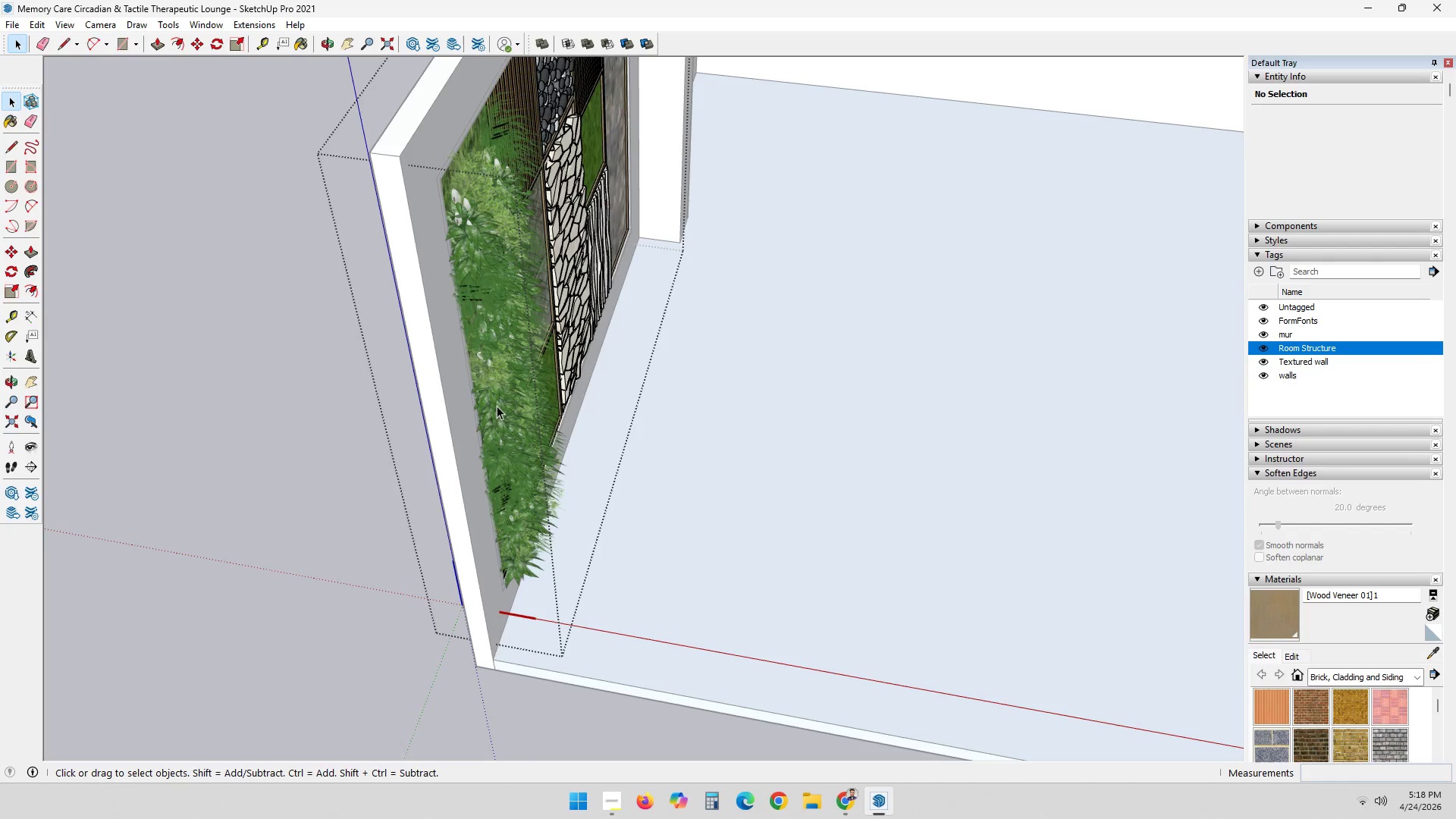 
double_click([527, 421])
 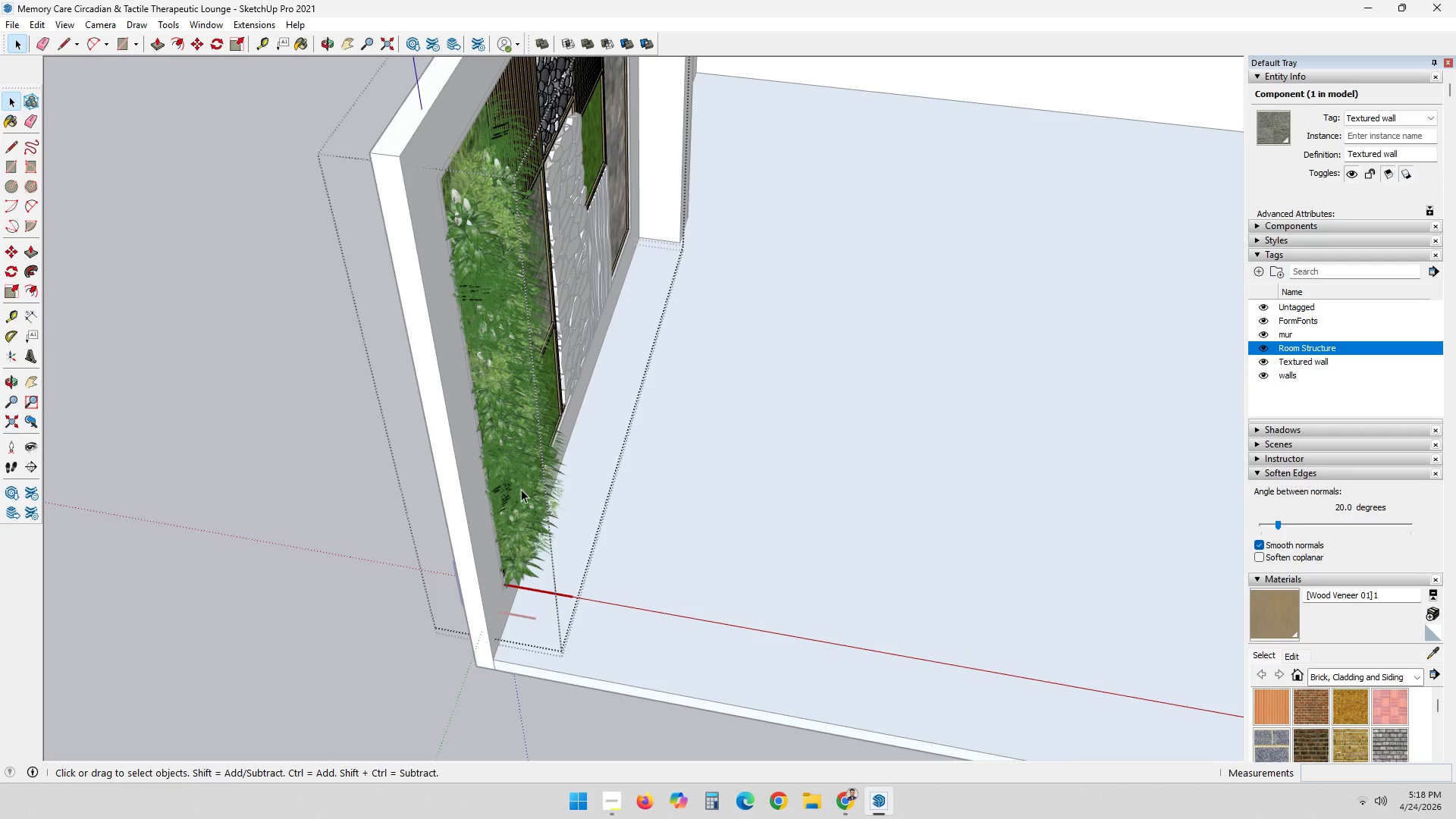 
triple_click([521, 489])
 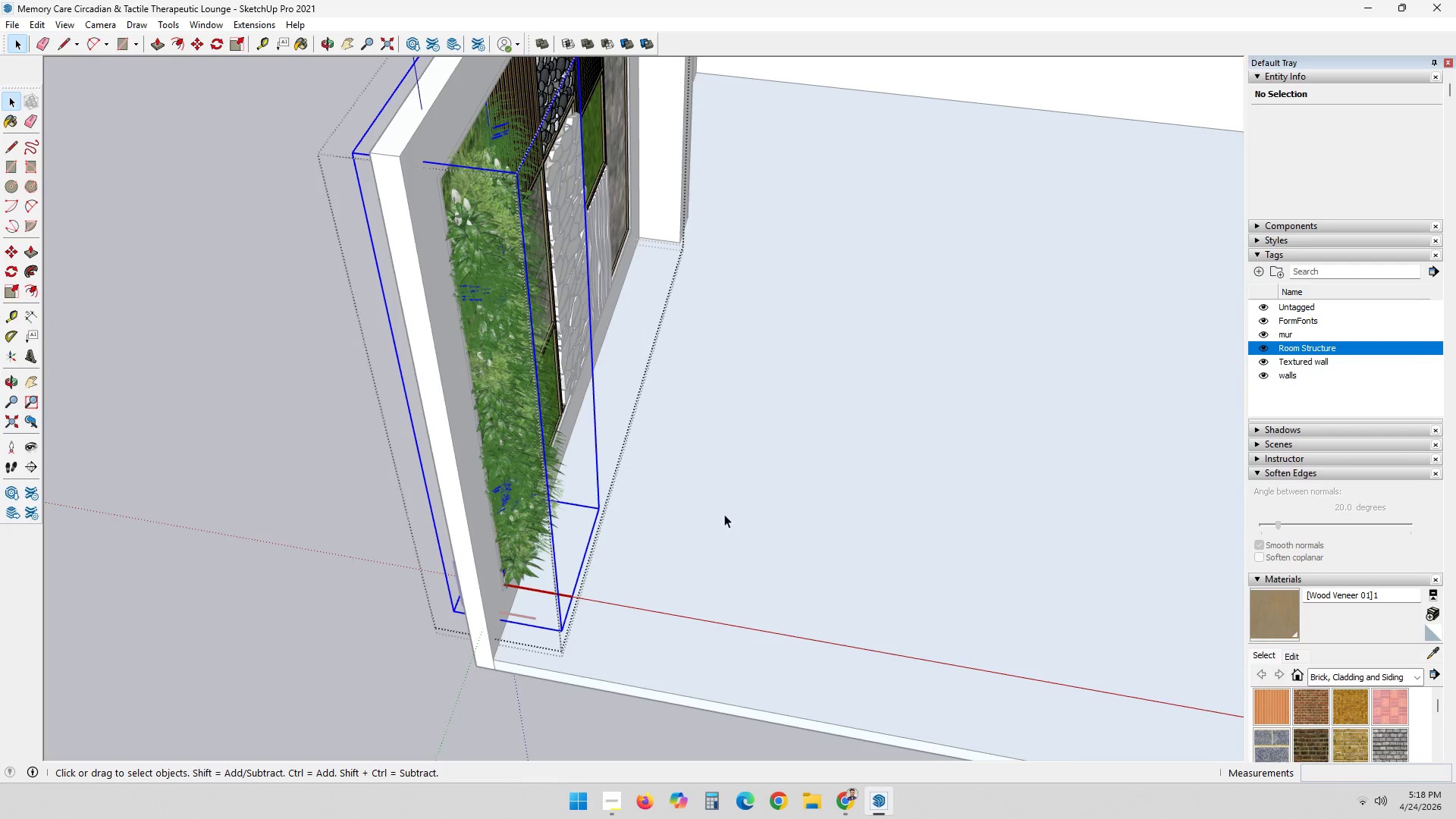 
key(S)
 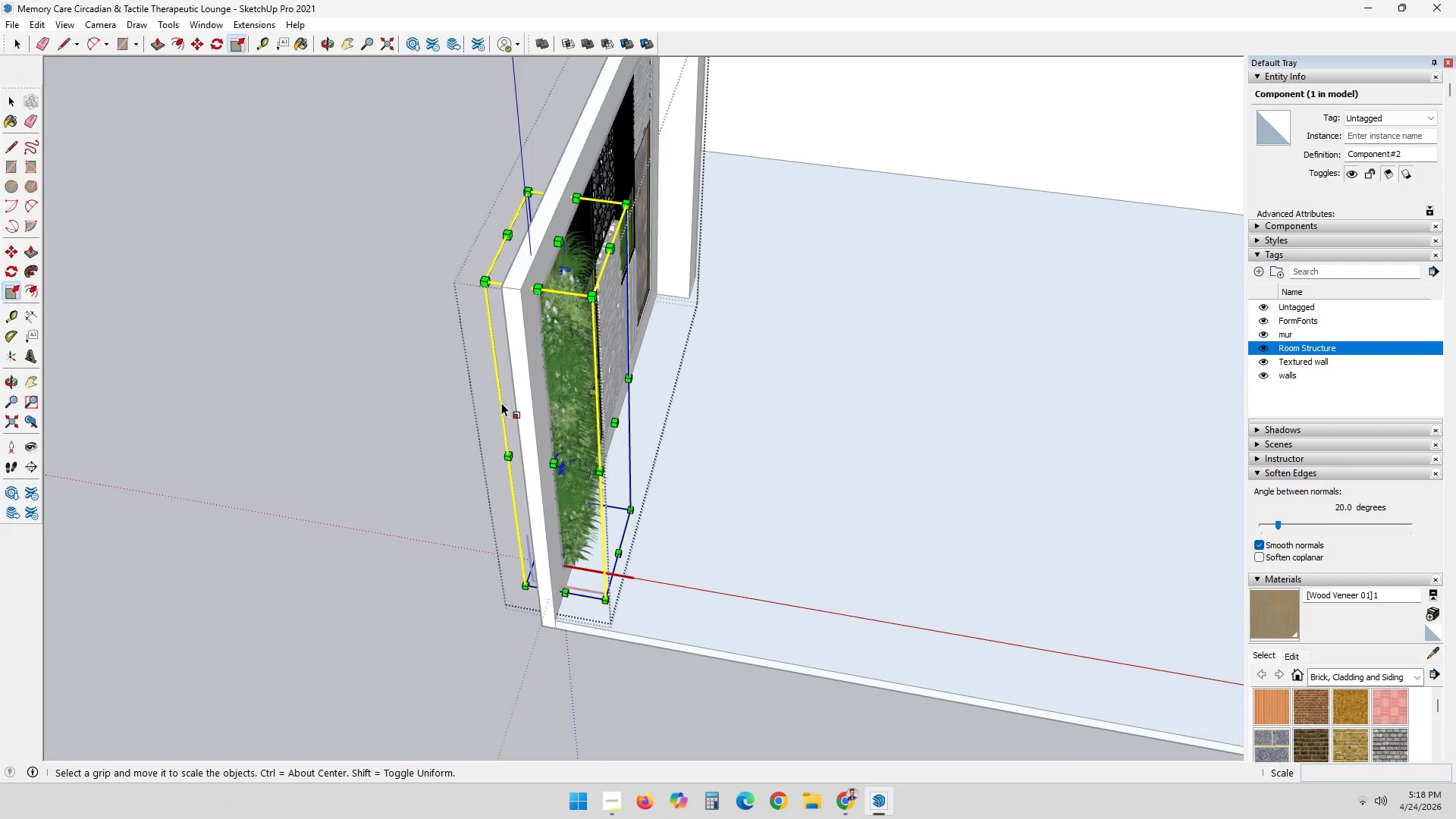 
scroll: coordinate [725, 514], scroll_direction: down, amount: 3.0
 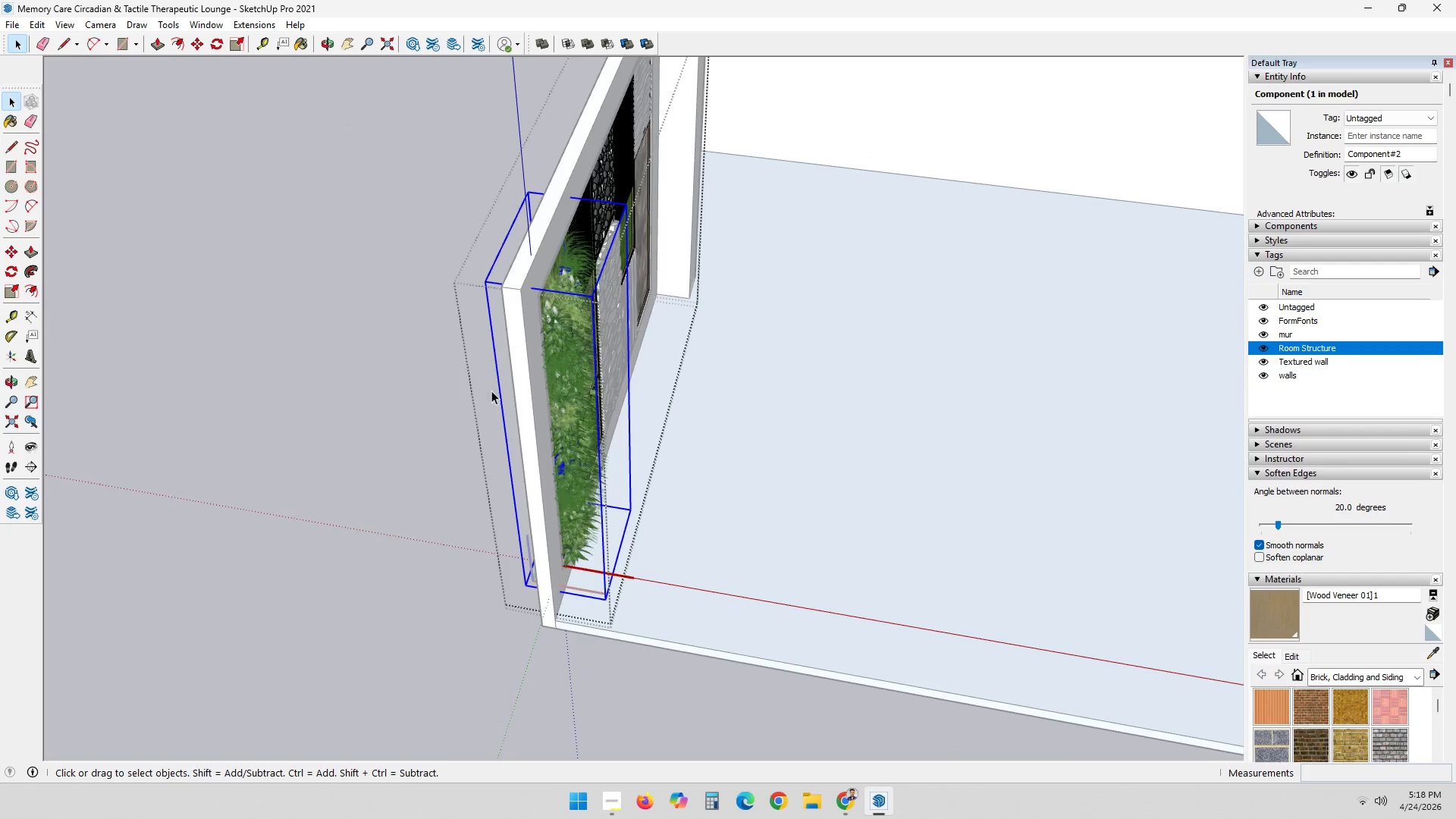 
scroll: coordinate [527, 424], scroll_direction: up, amount: 3.0
 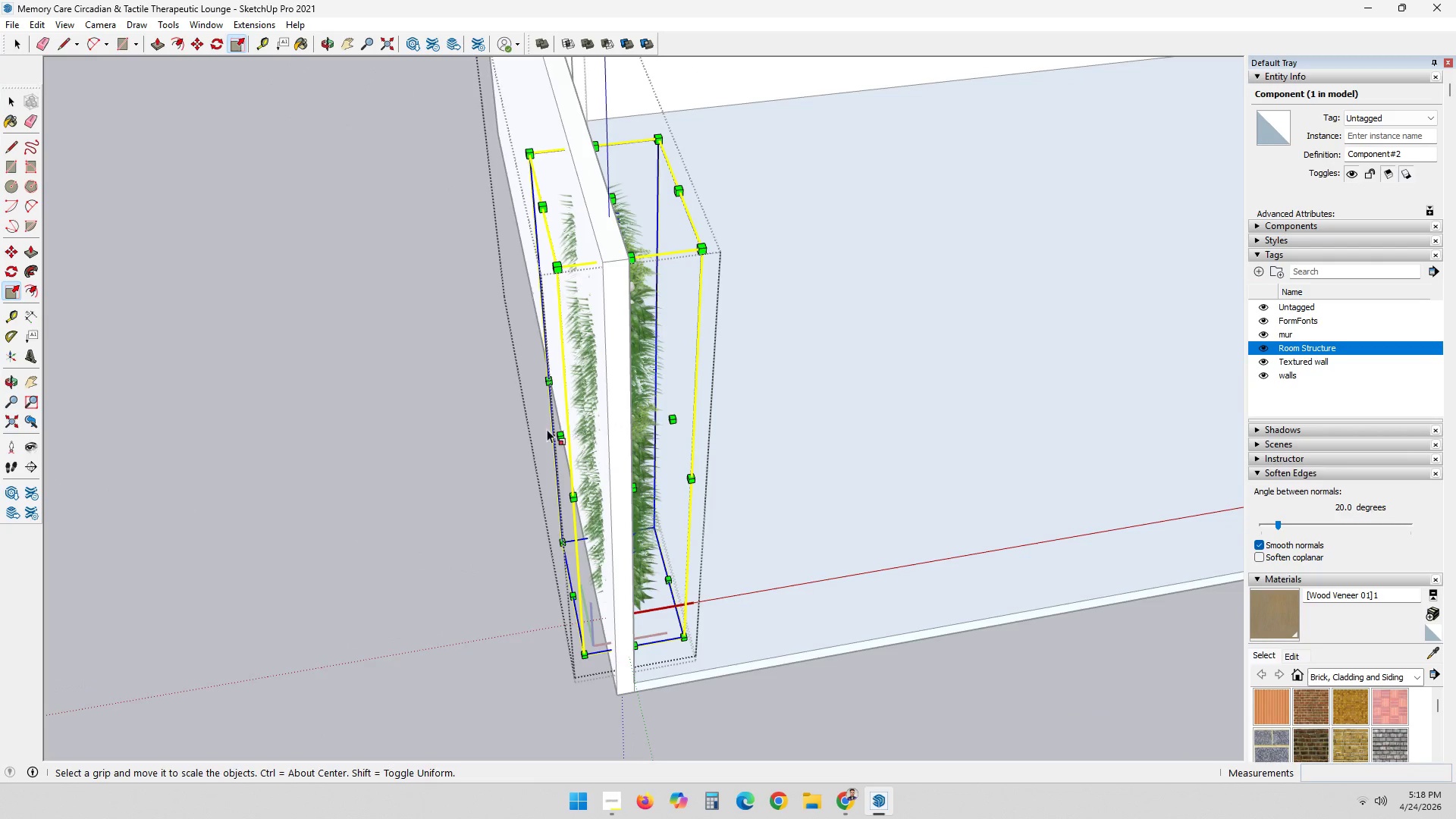 
left_click([561, 437])
 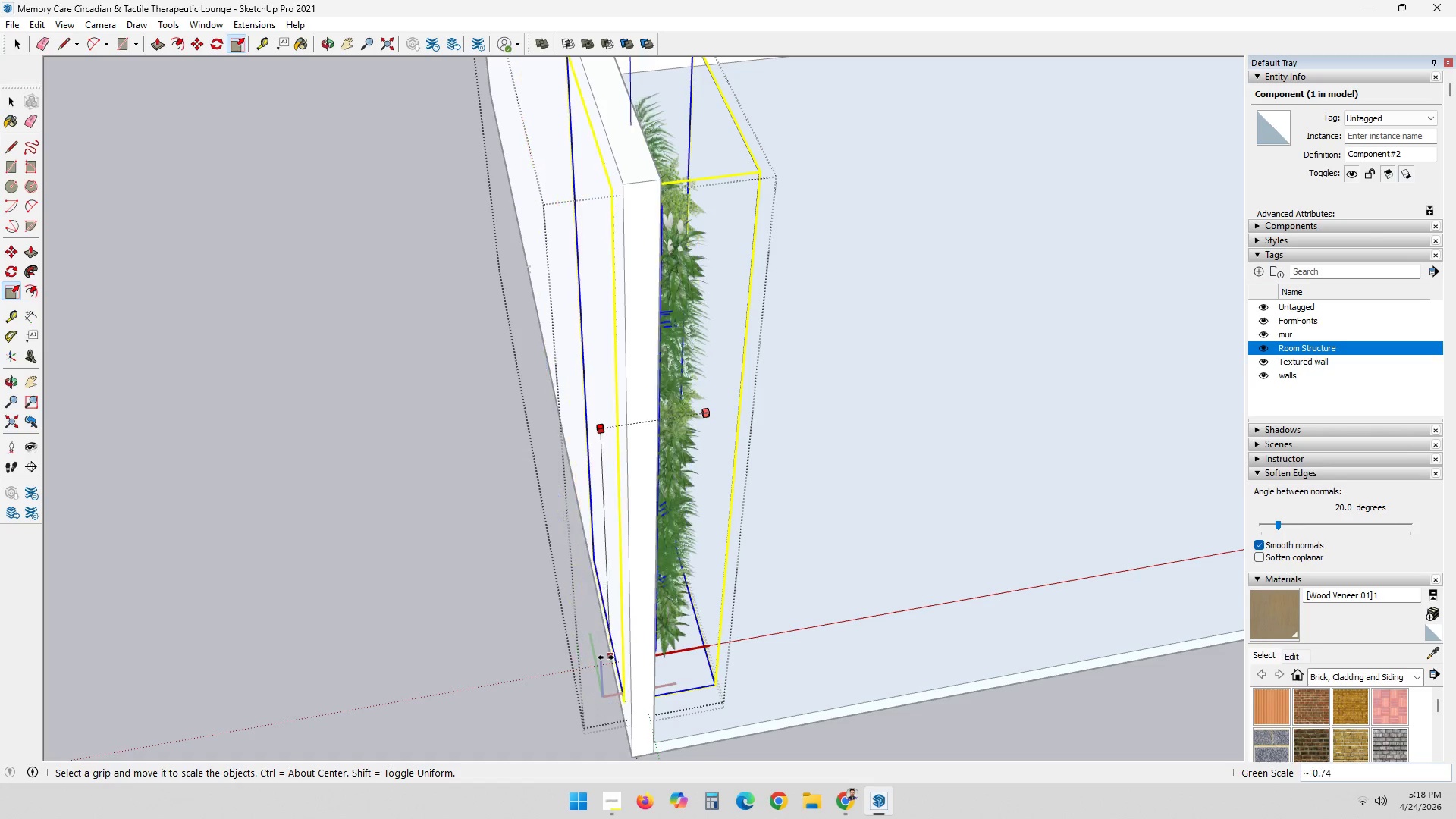 
scroll: coordinate [557, 443], scroll_direction: up, amount: 3.0
 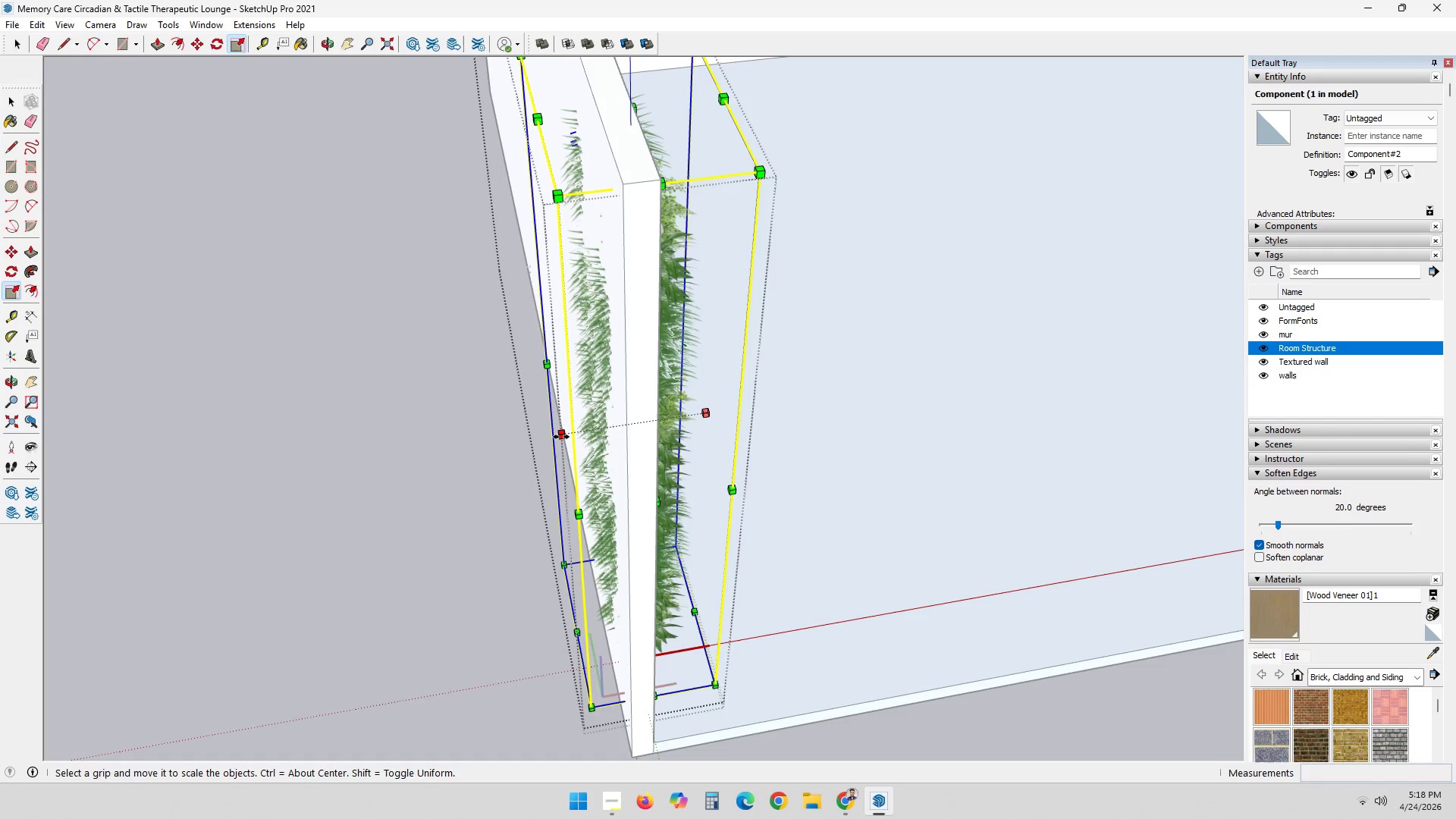 
left_click([607, 657])
 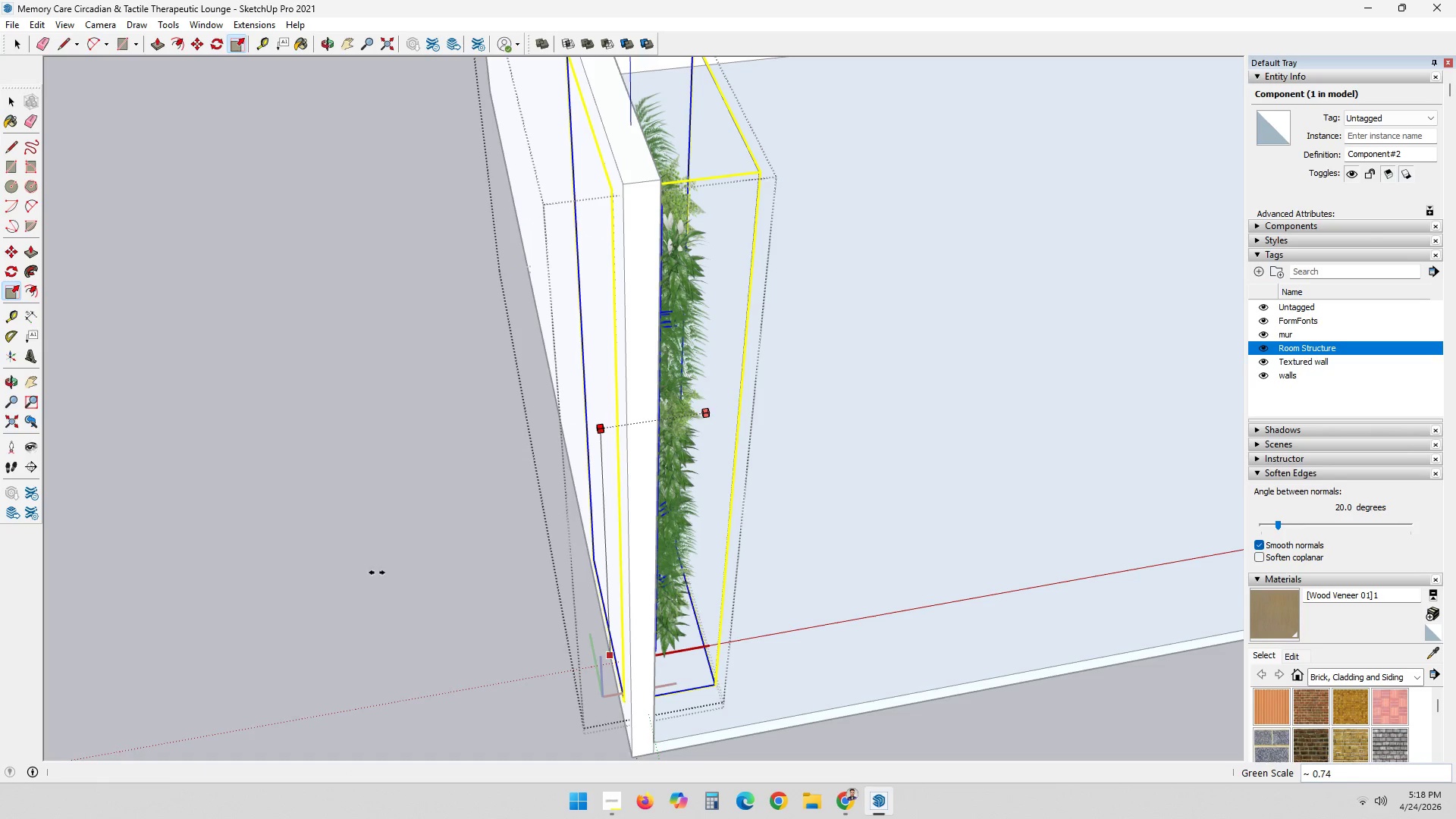 
scroll: coordinate [695, 478], scroll_direction: down, amount: 3.0
 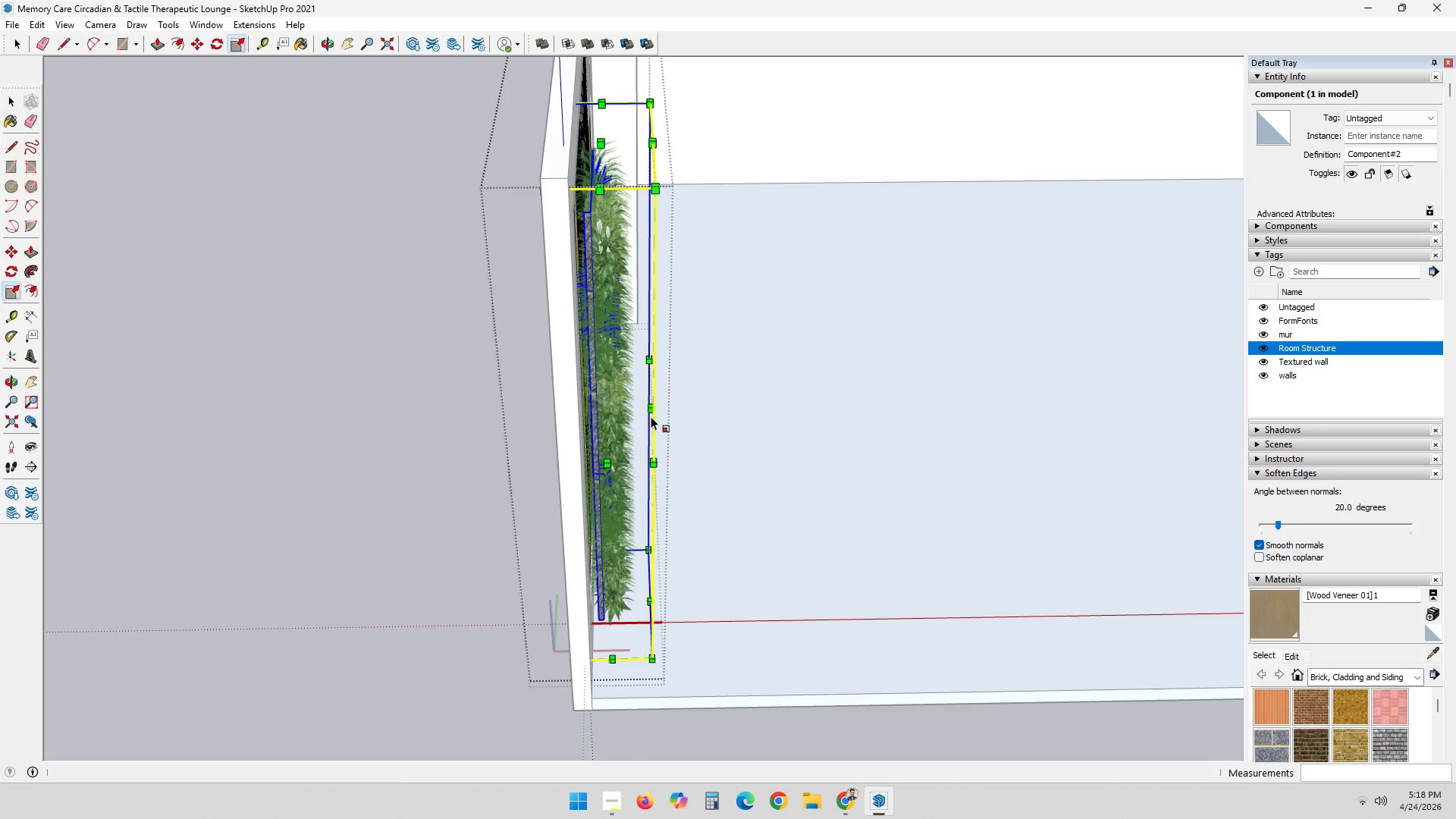 
left_click([656, 409])
 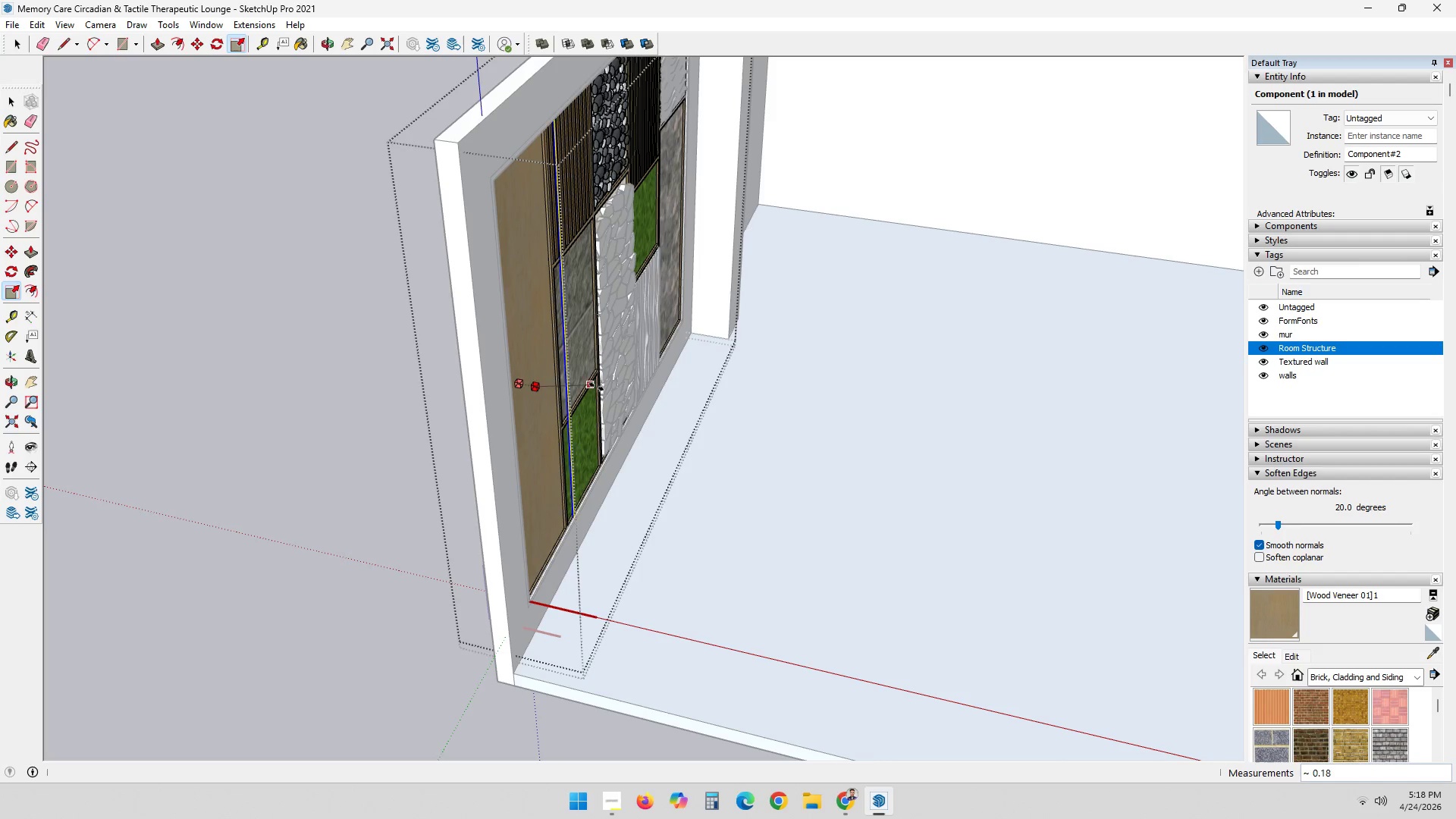 
wait(8.36)
 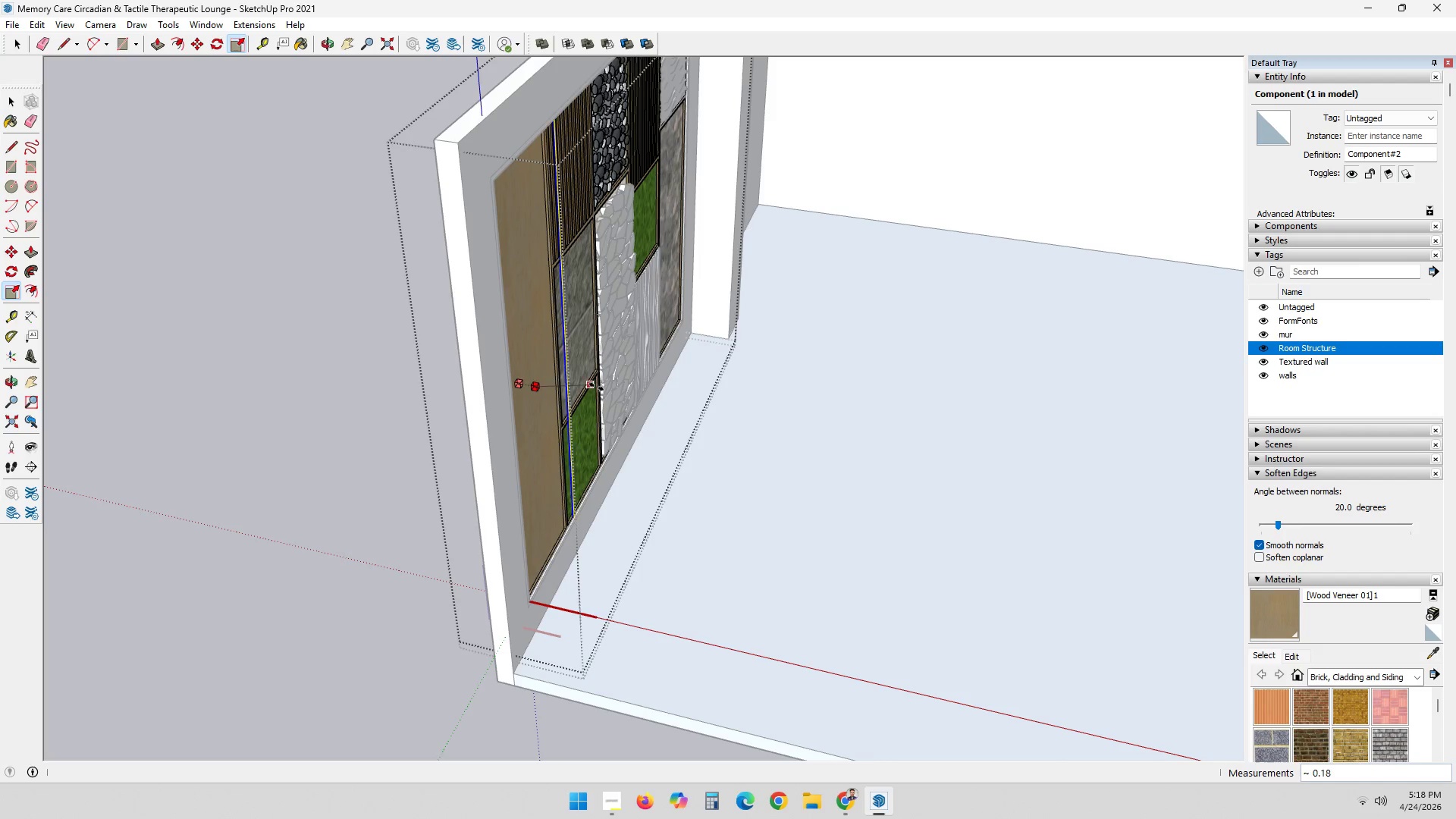 
scroll: coordinate [532, 734], scroll_direction: up, amount: 3.0
 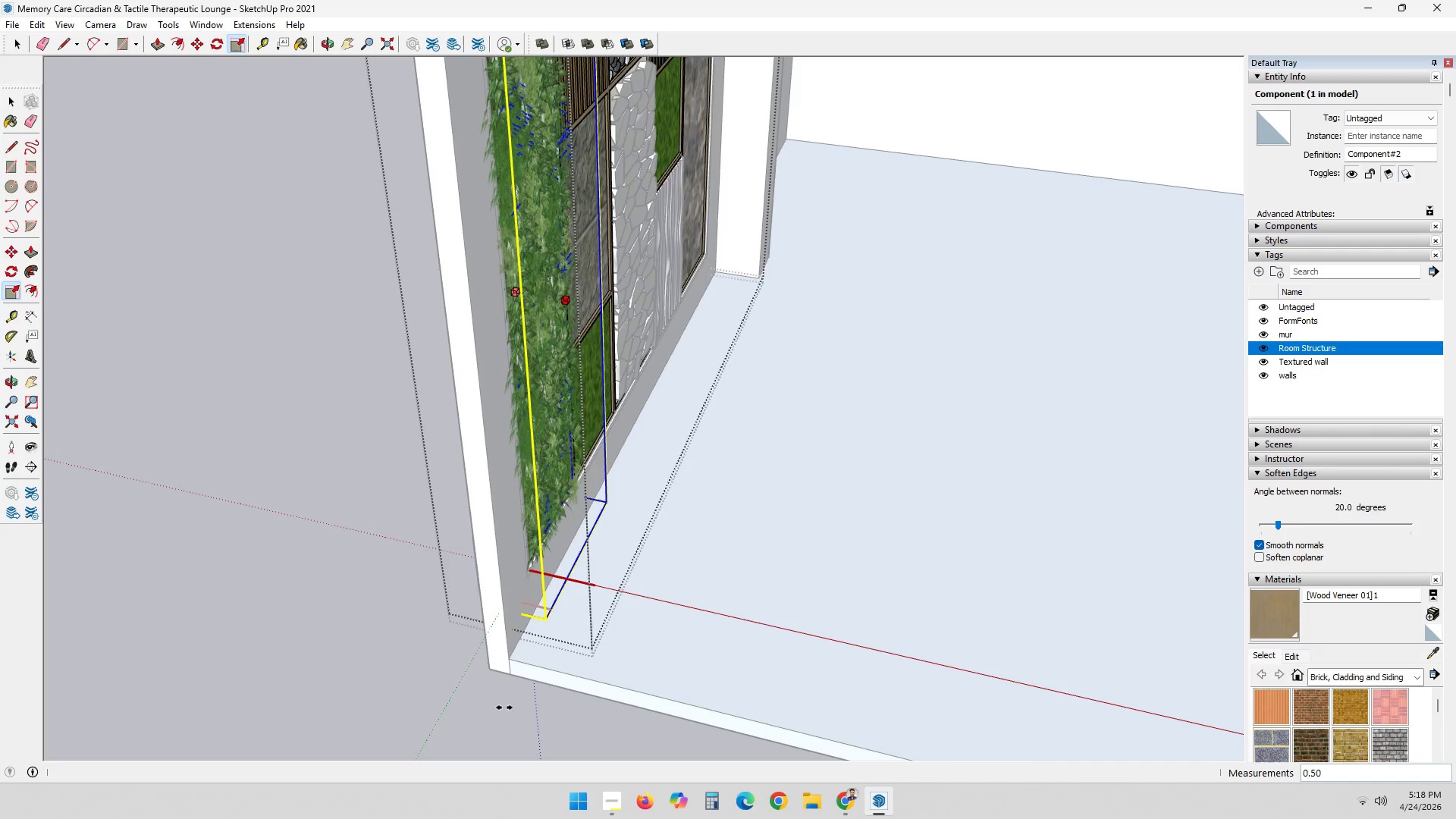 
left_click([504, 708])
 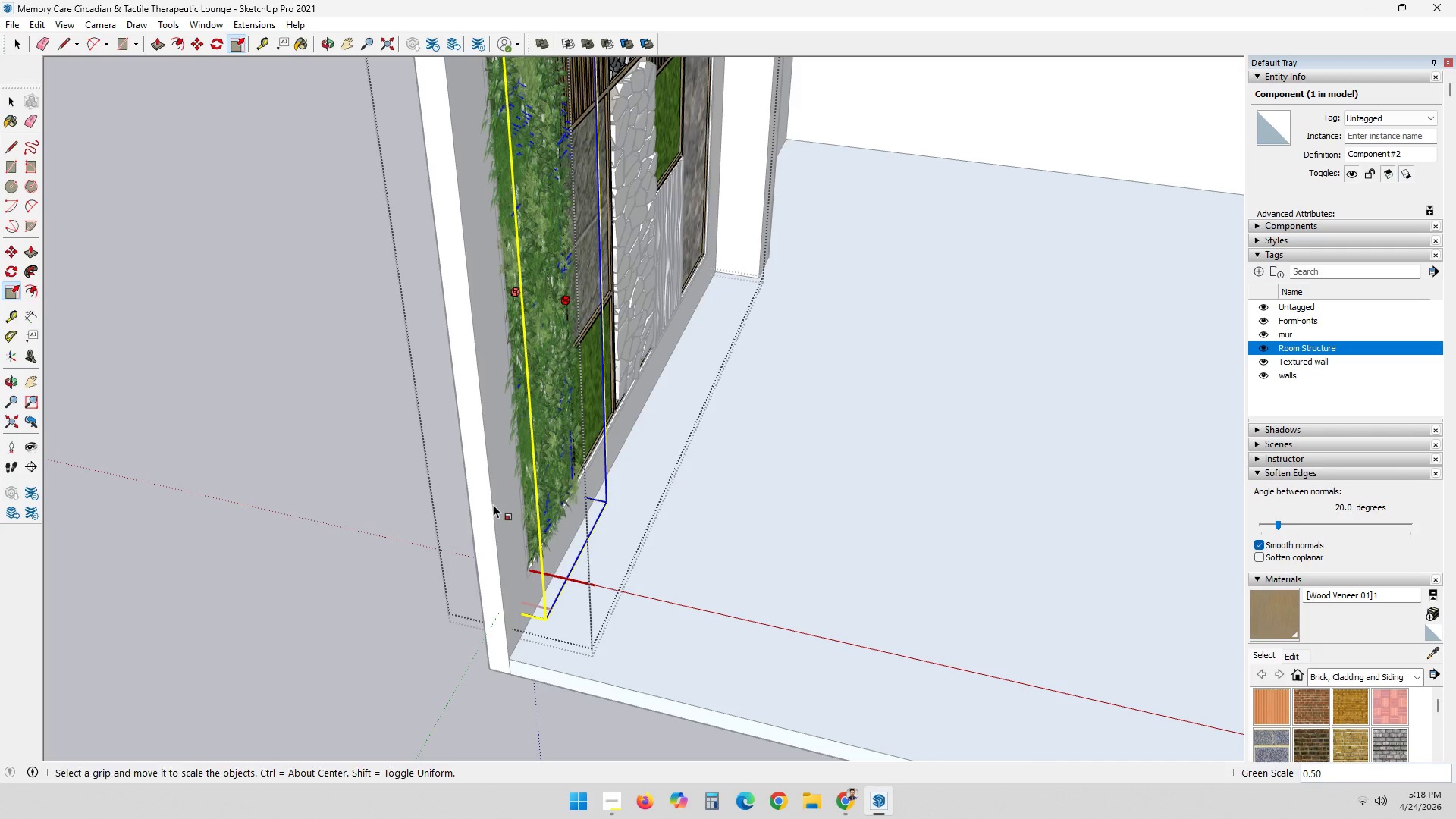 
key(Space)
 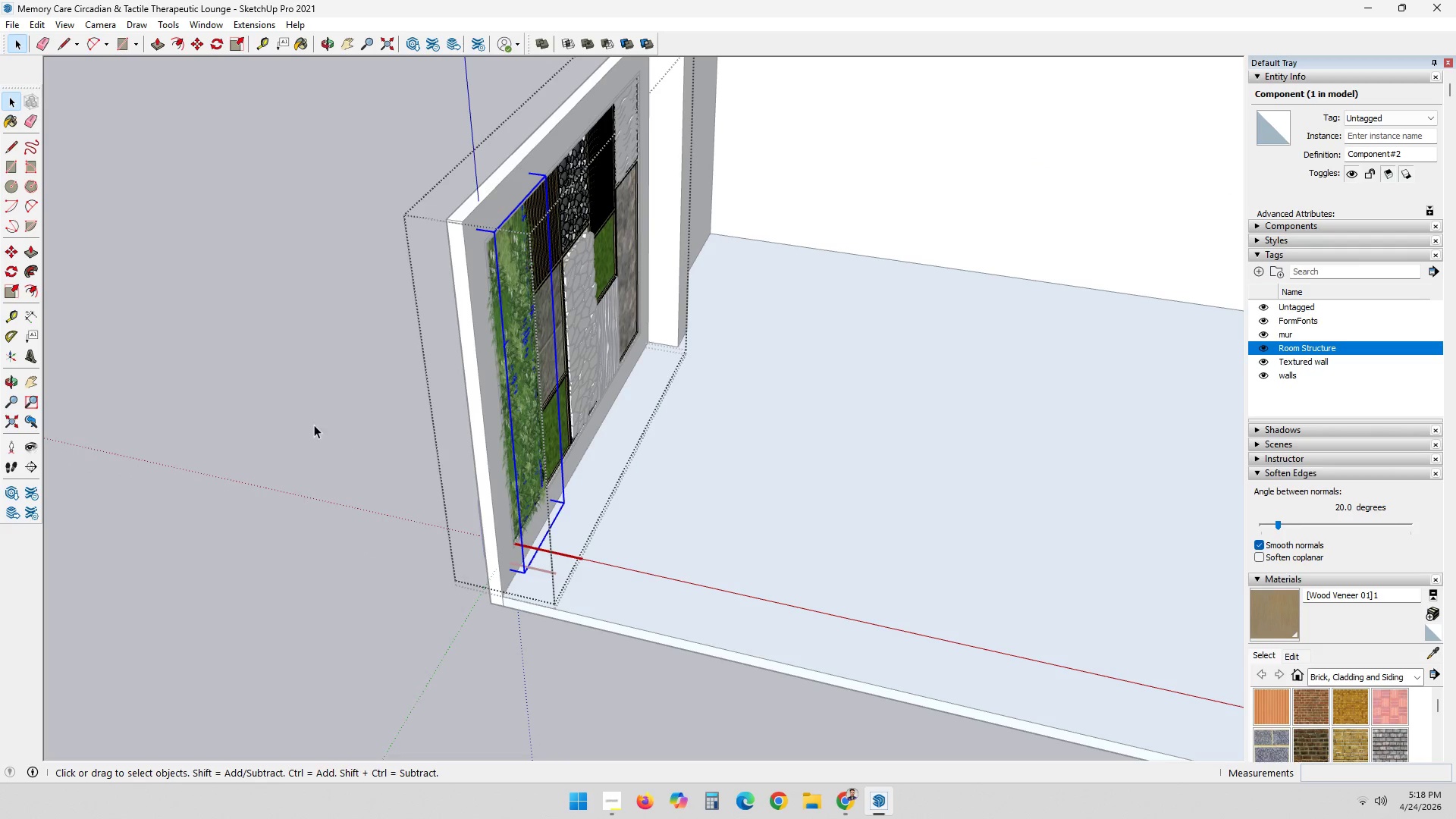 
left_click([313, 424])
 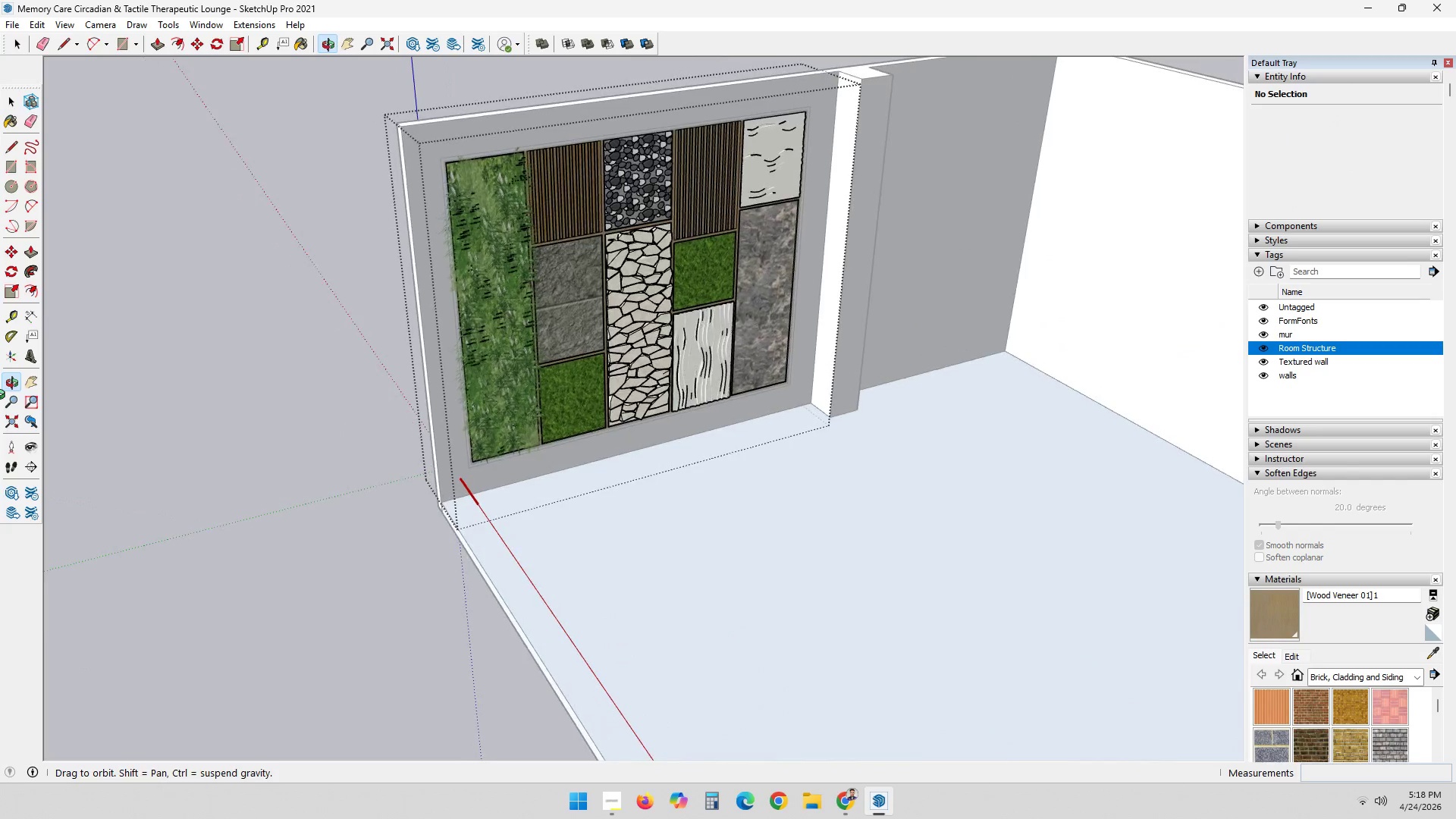 
scroll: coordinate [493, 504], scroll_direction: down, amount: 6.0
 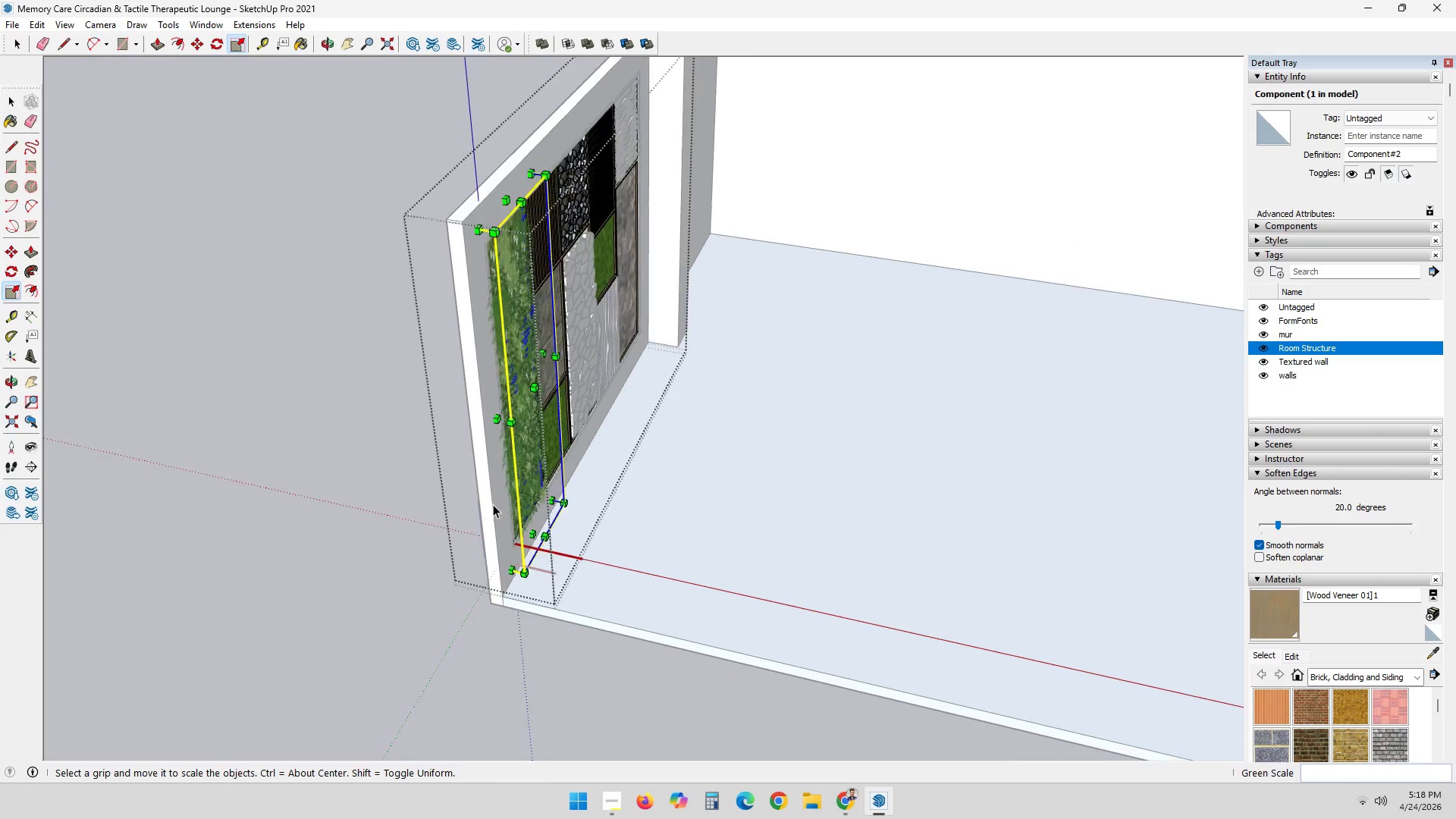 
left_click([290, 322])
 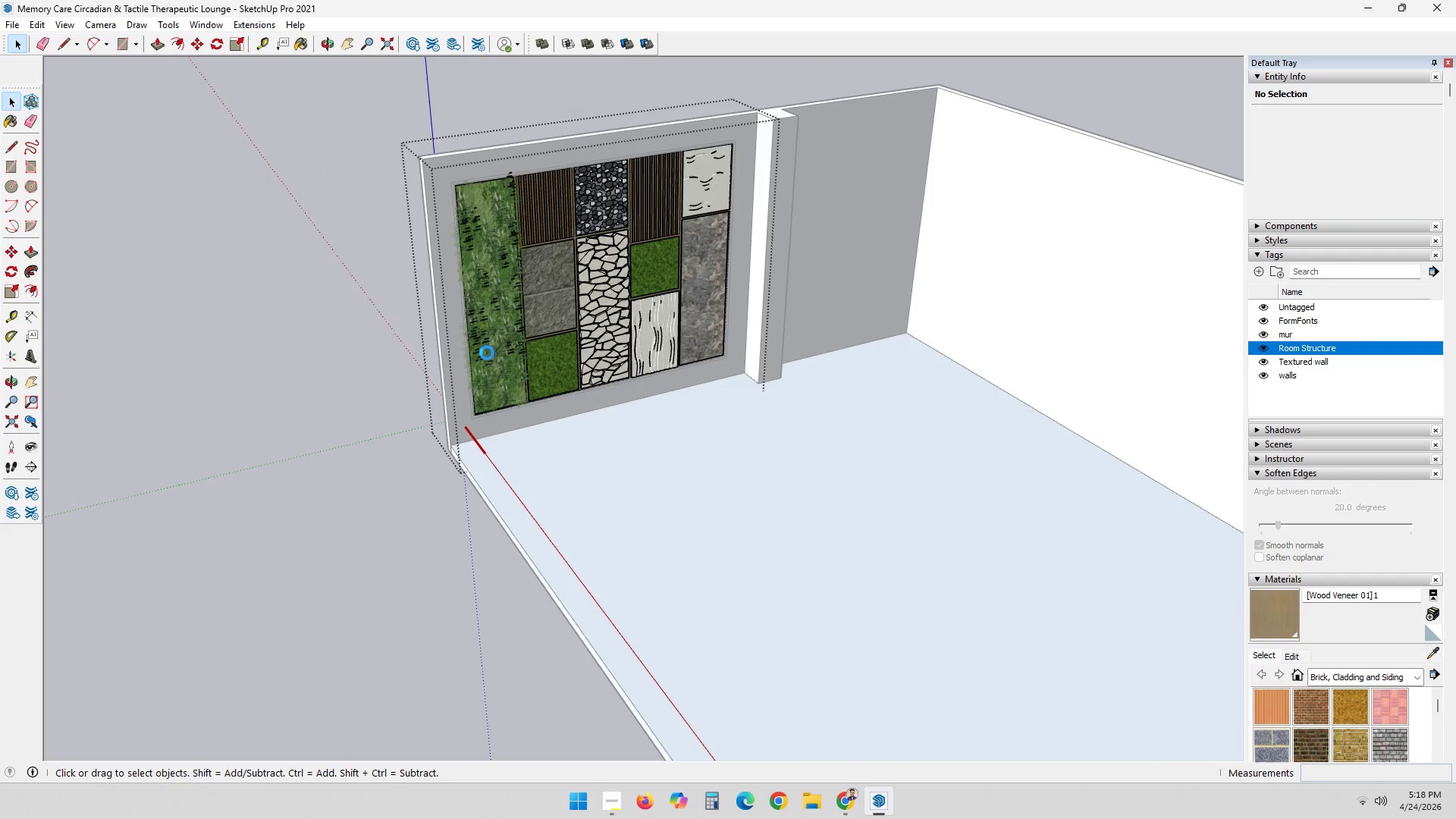 
scroll: coordinate [653, 428], scroll_direction: down, amount: 9.0
 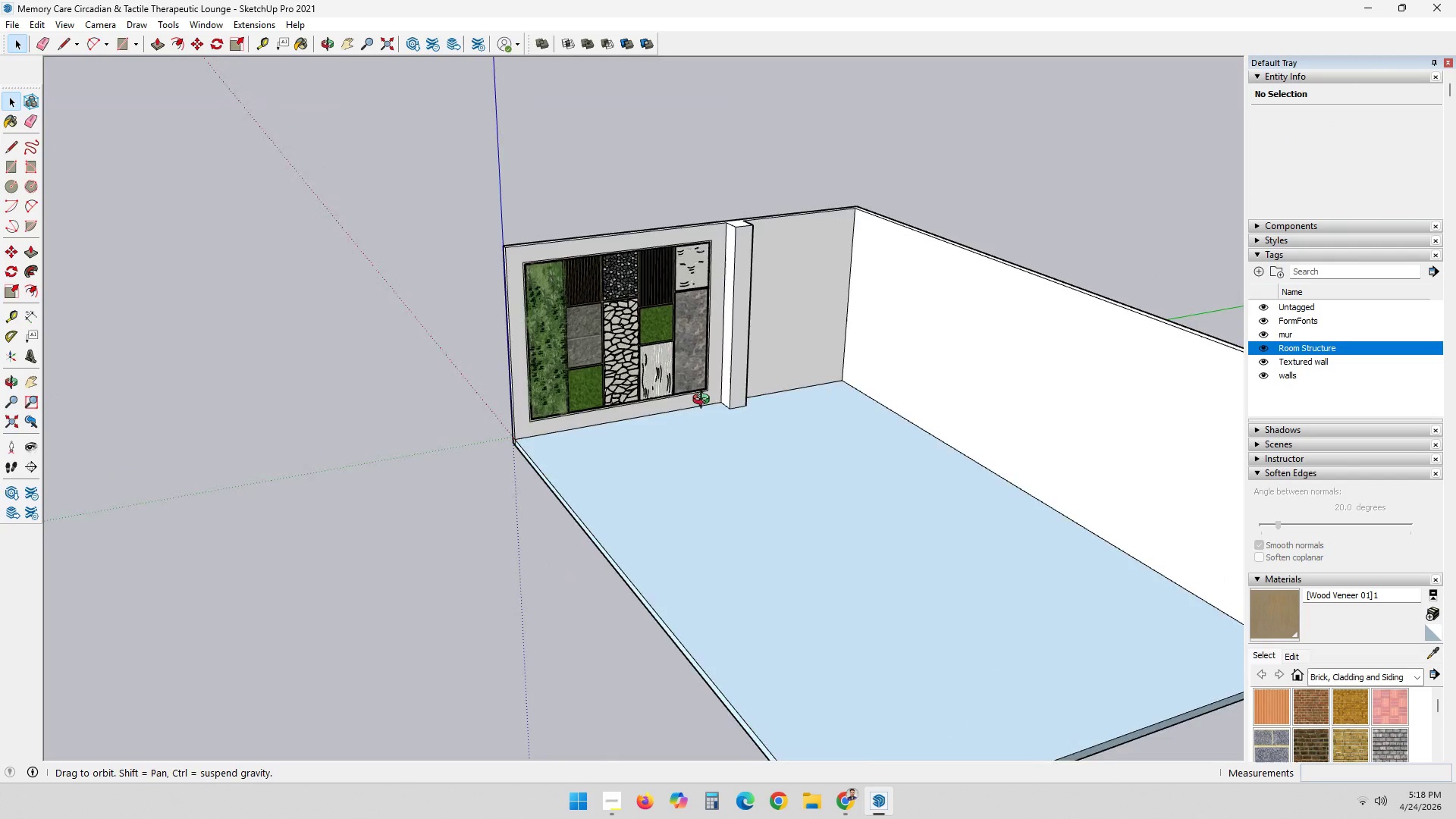 
scroll: coordinate [802, 426], scroll_direction: up, amount: 7.0
 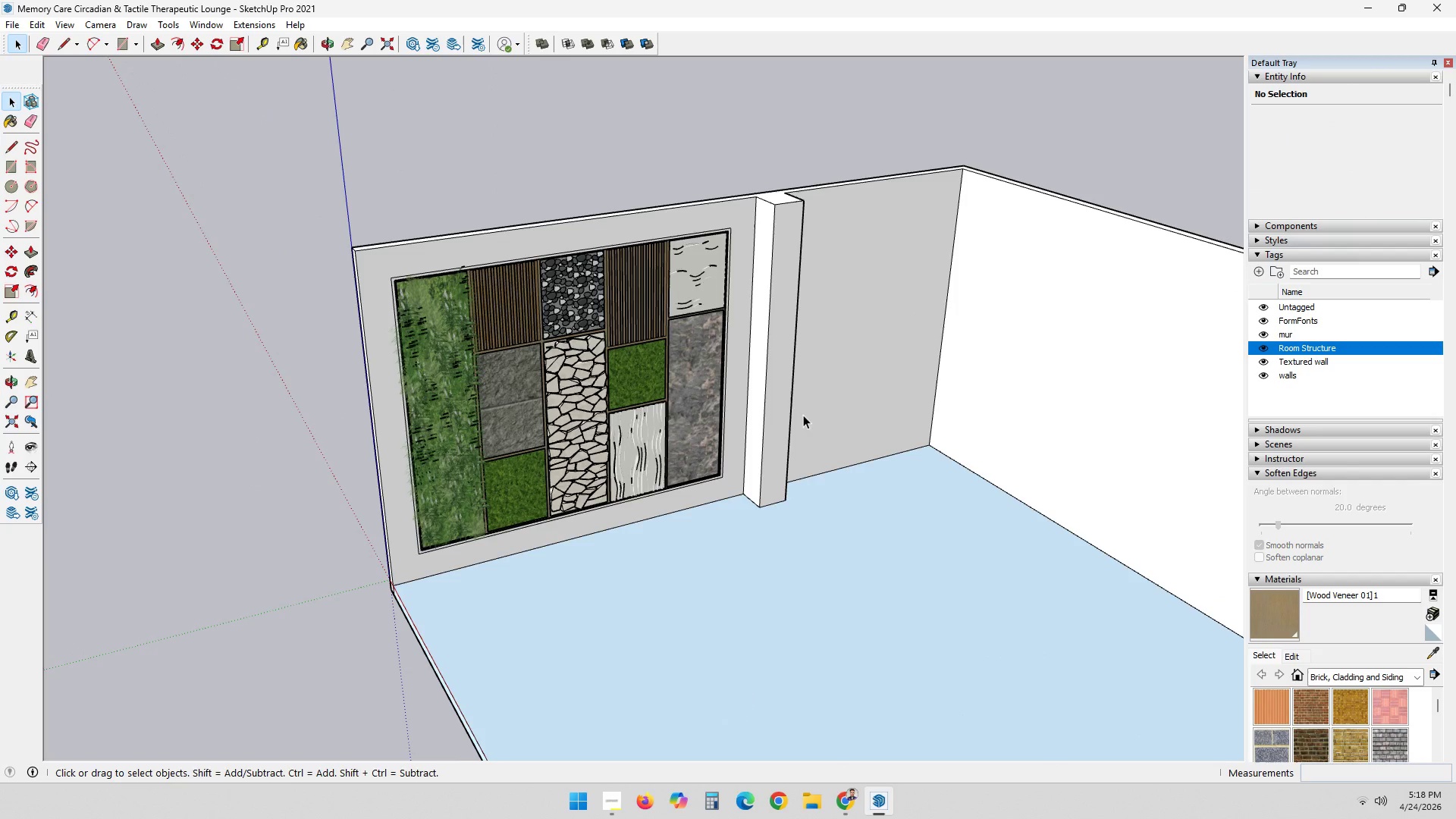 
scroll: coordinate [660, 366], scroll_direction: down, amount: 8.0
 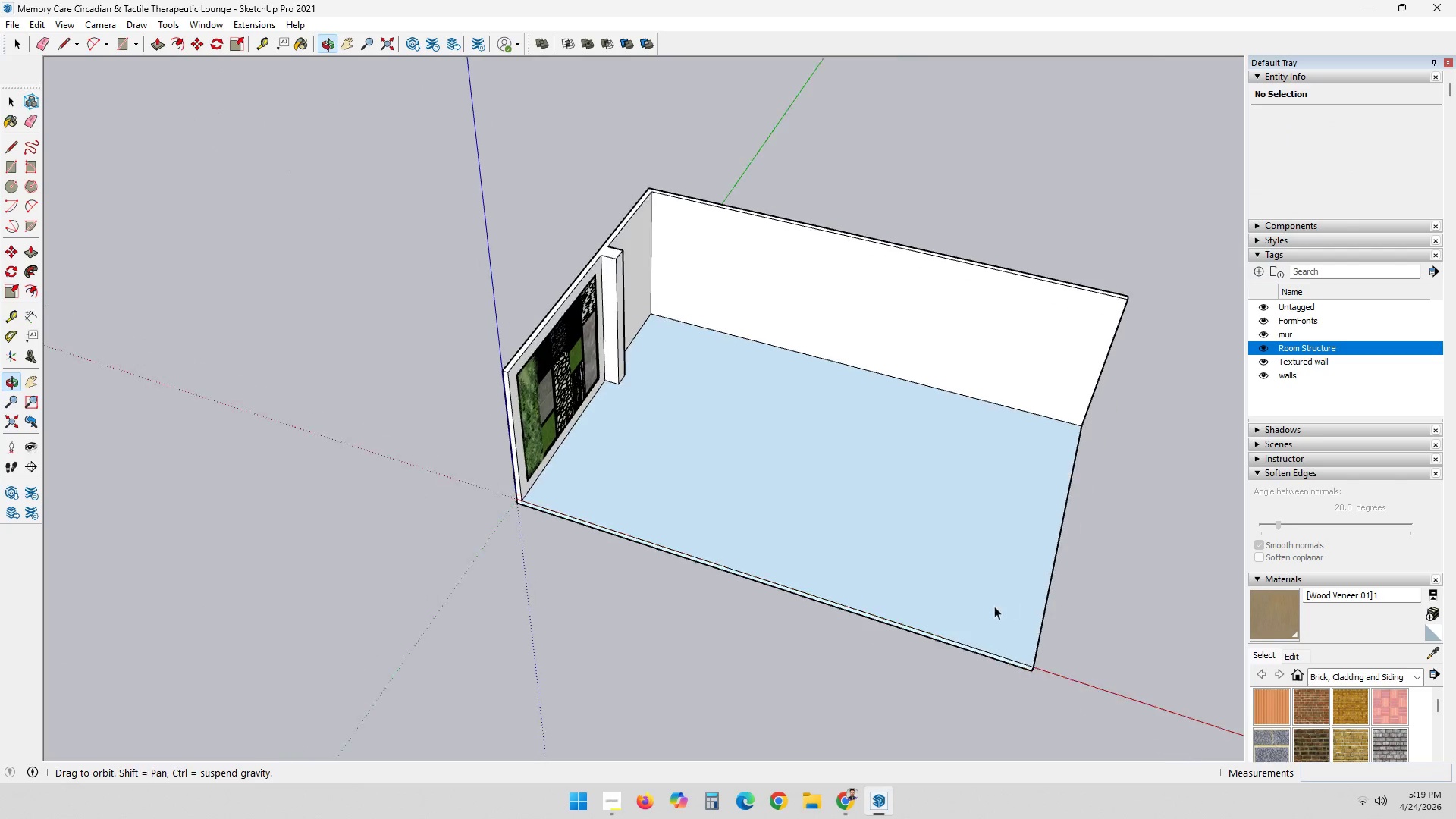 
left_click([784, 480])
 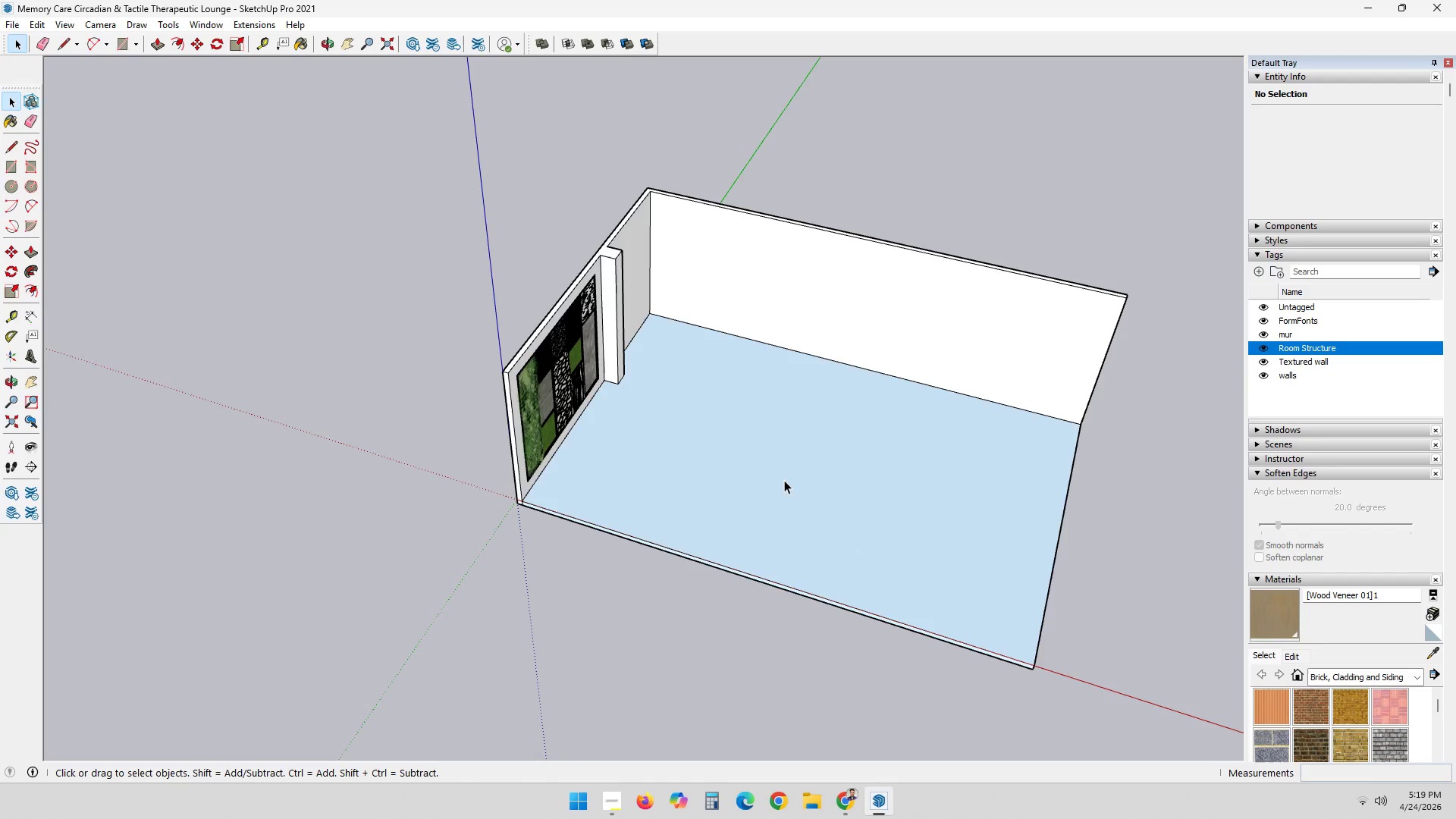 
right_click([784, 480])
 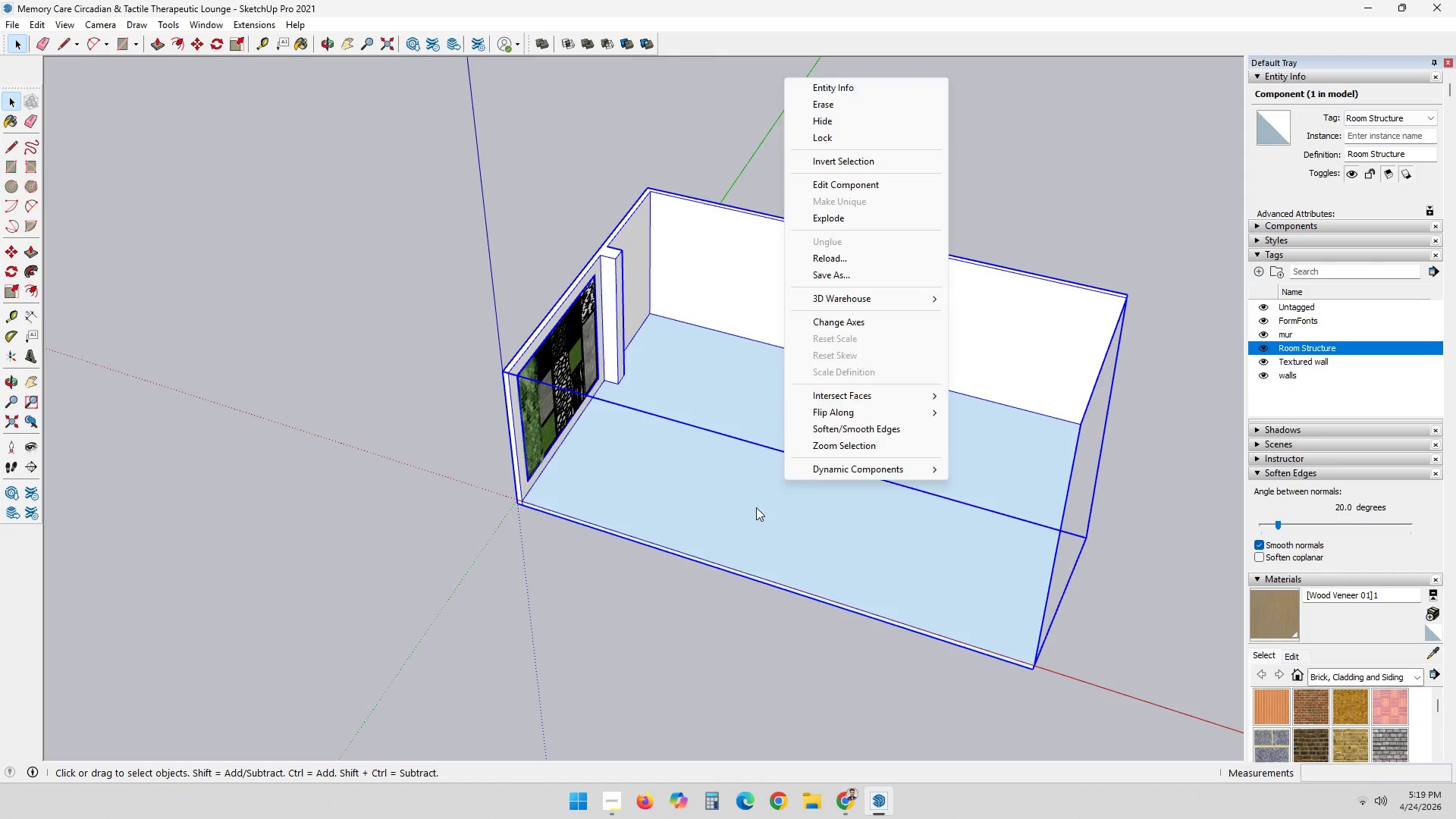 
double_click([756, 507])
 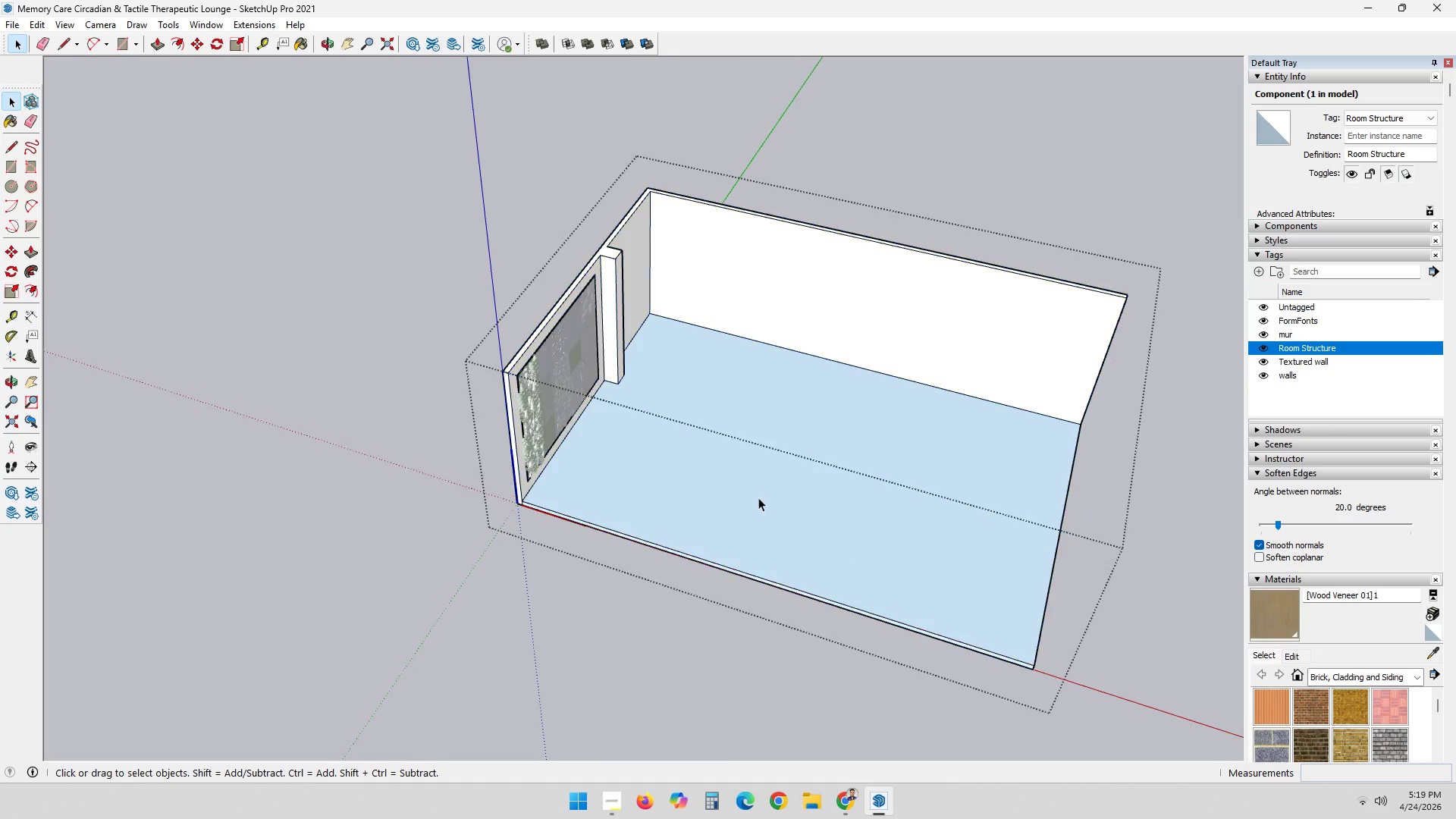 
triple_click([762, 475])
 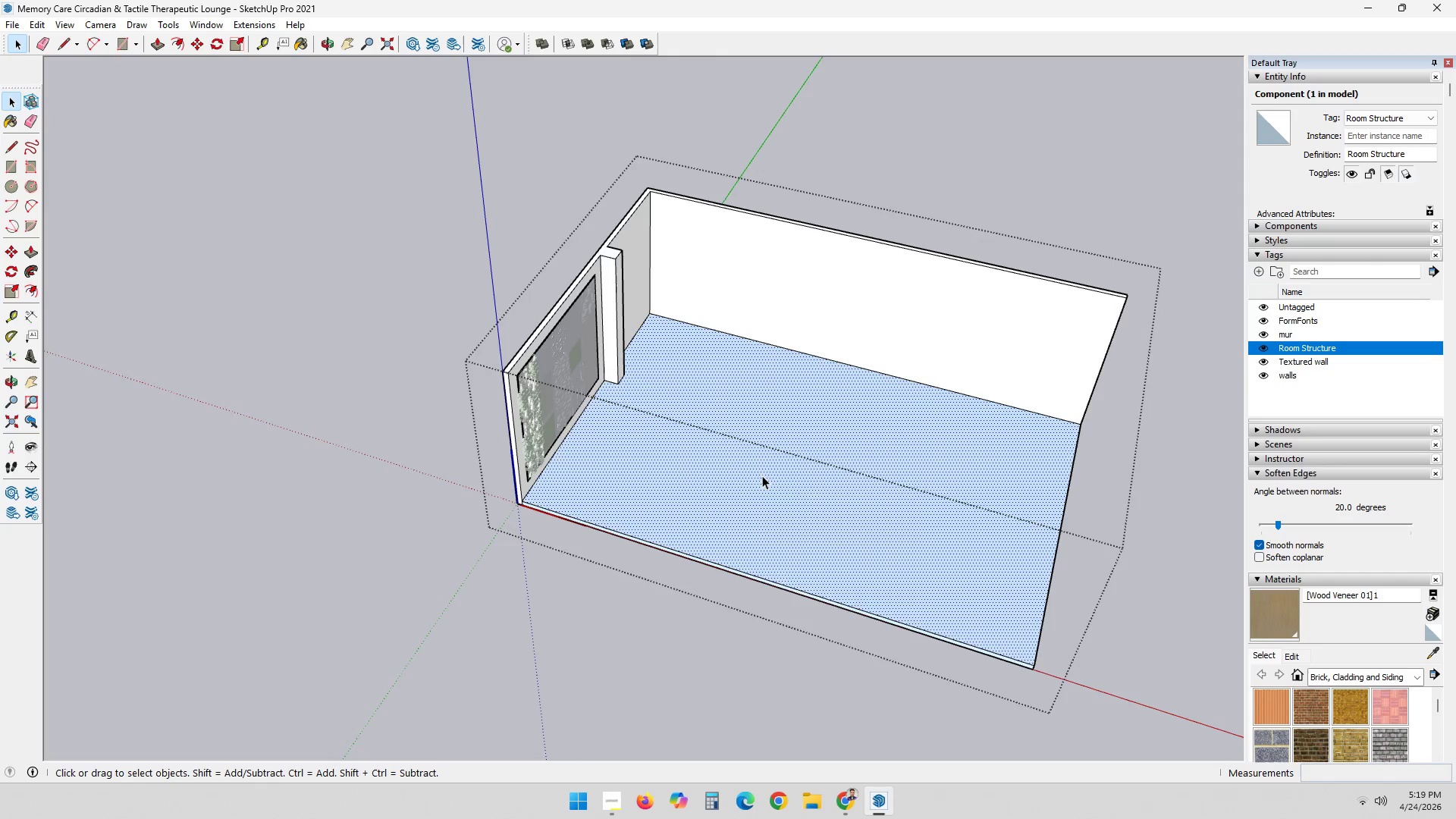 
right_click([762, 475])
 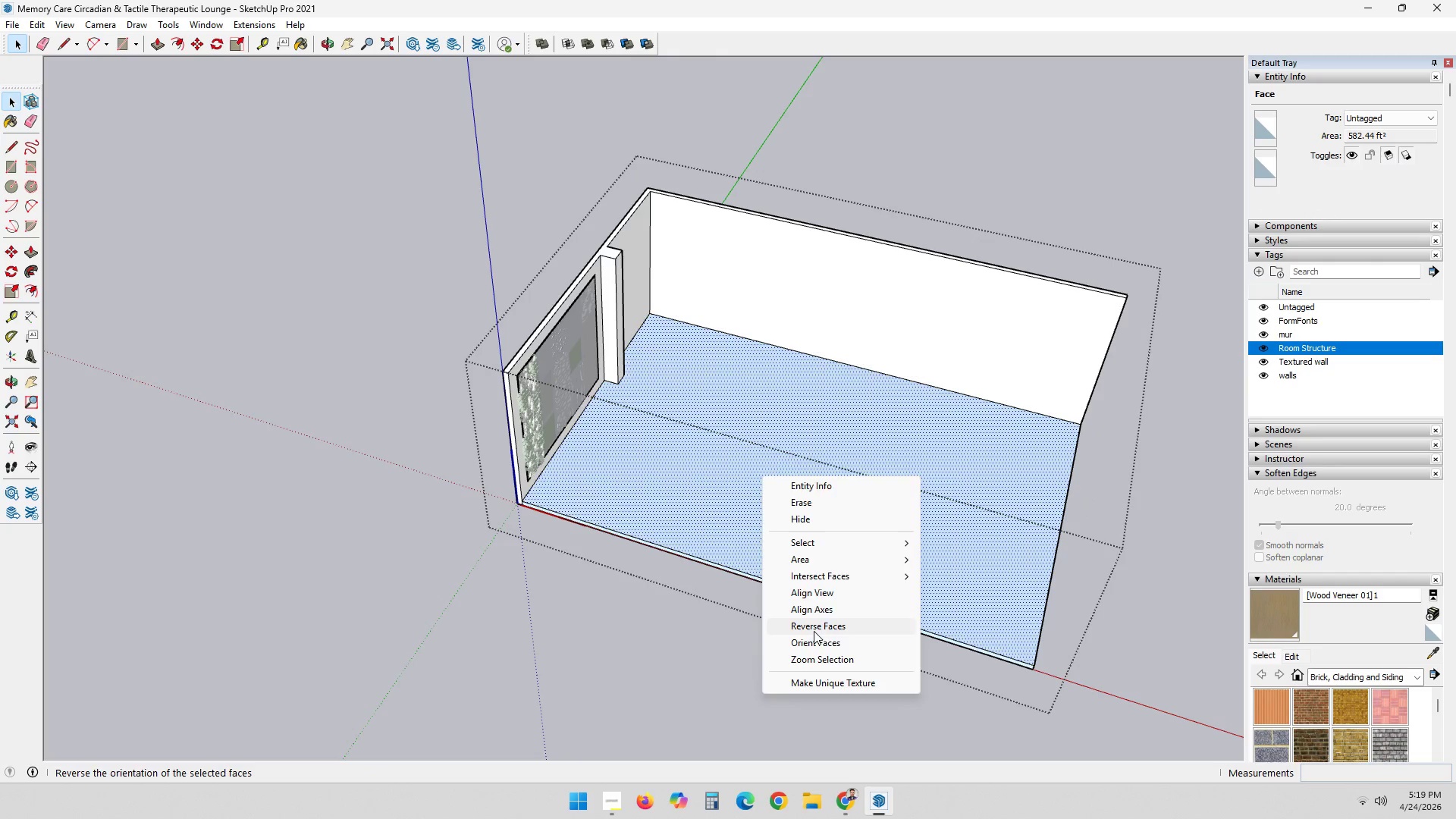 
double_click([658, 639])
 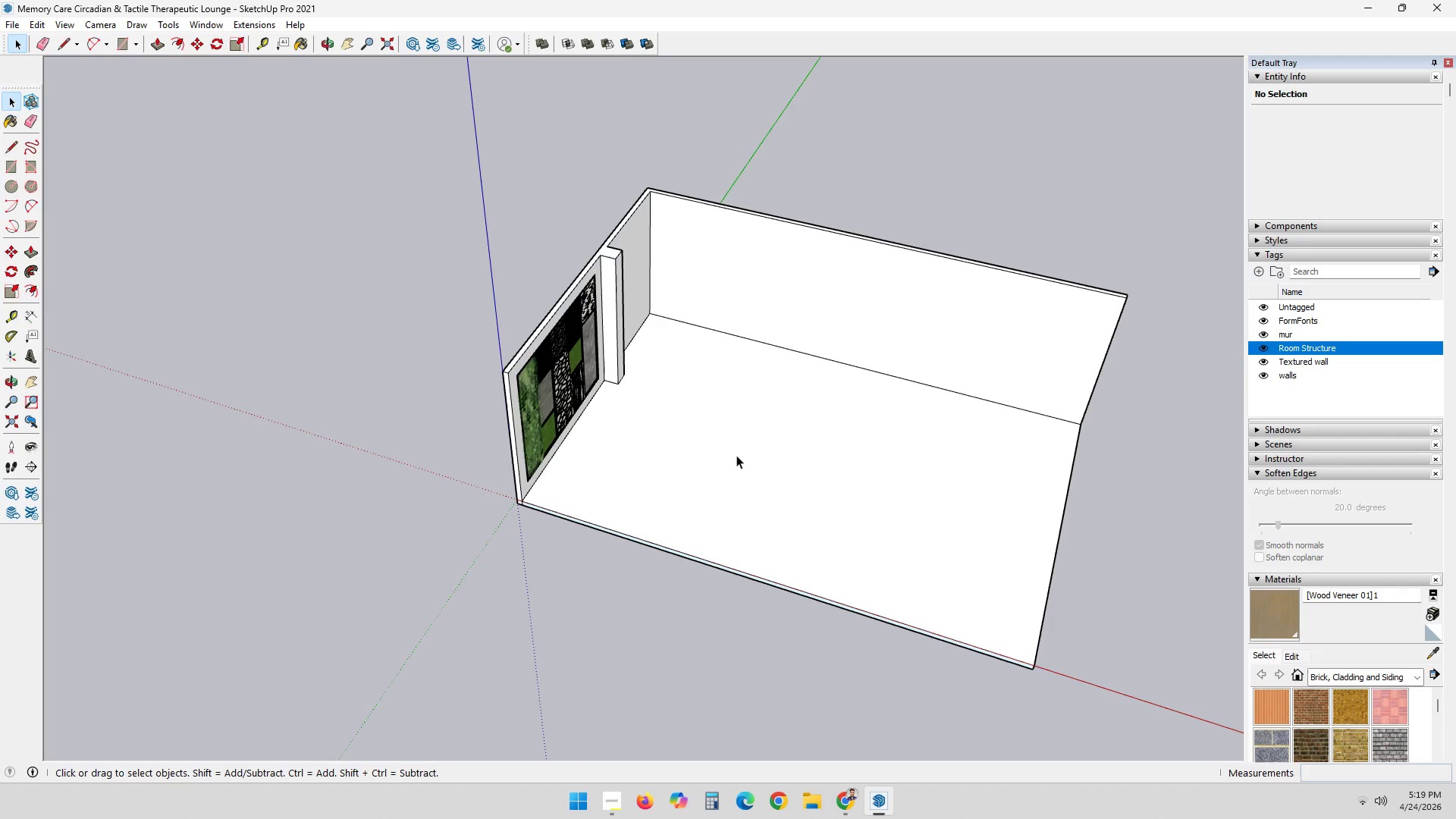 
wait(15.56)
 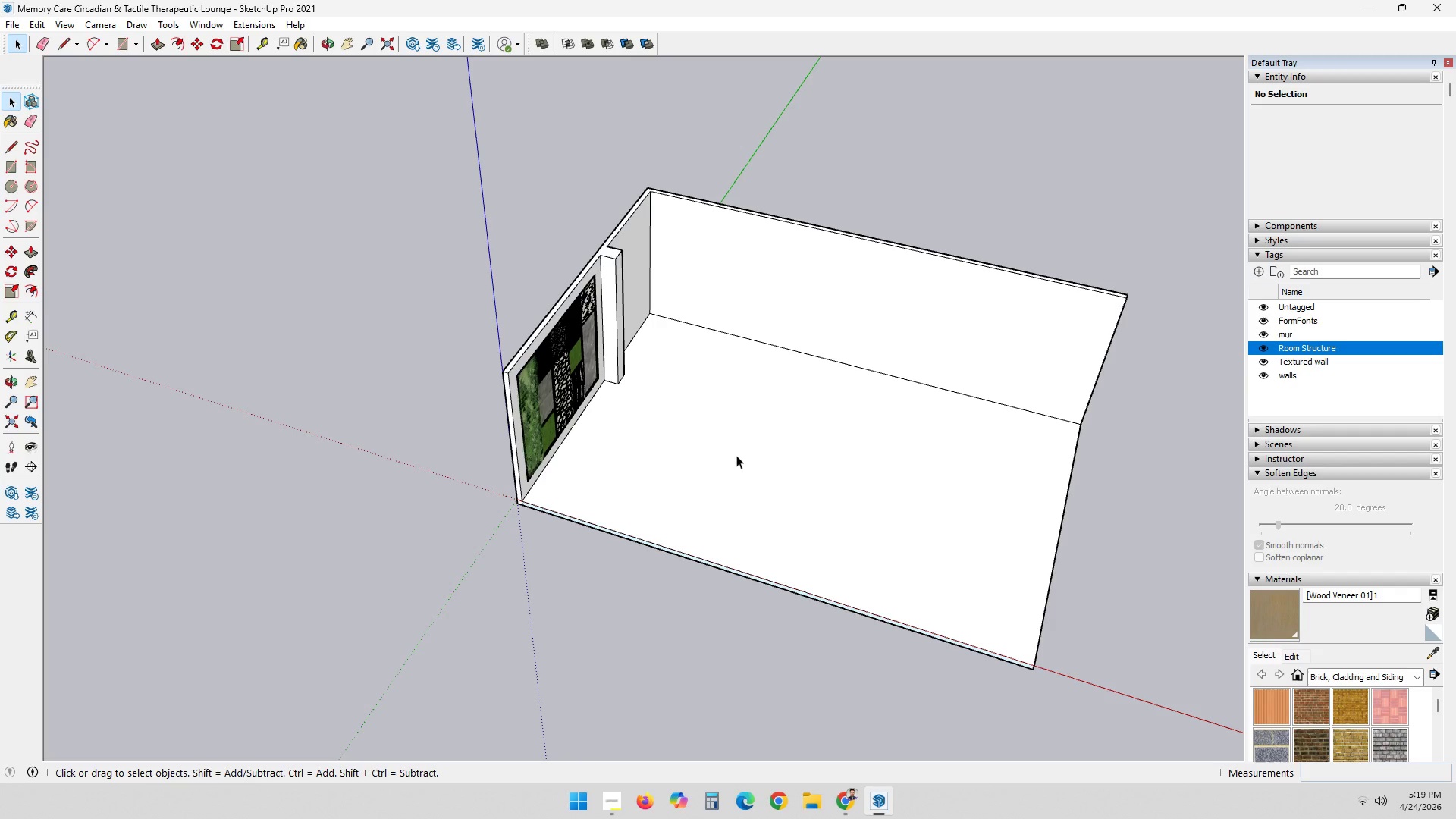 
scroll: coordinate [974, 306], scroll_direction: up, amount: 3.0
 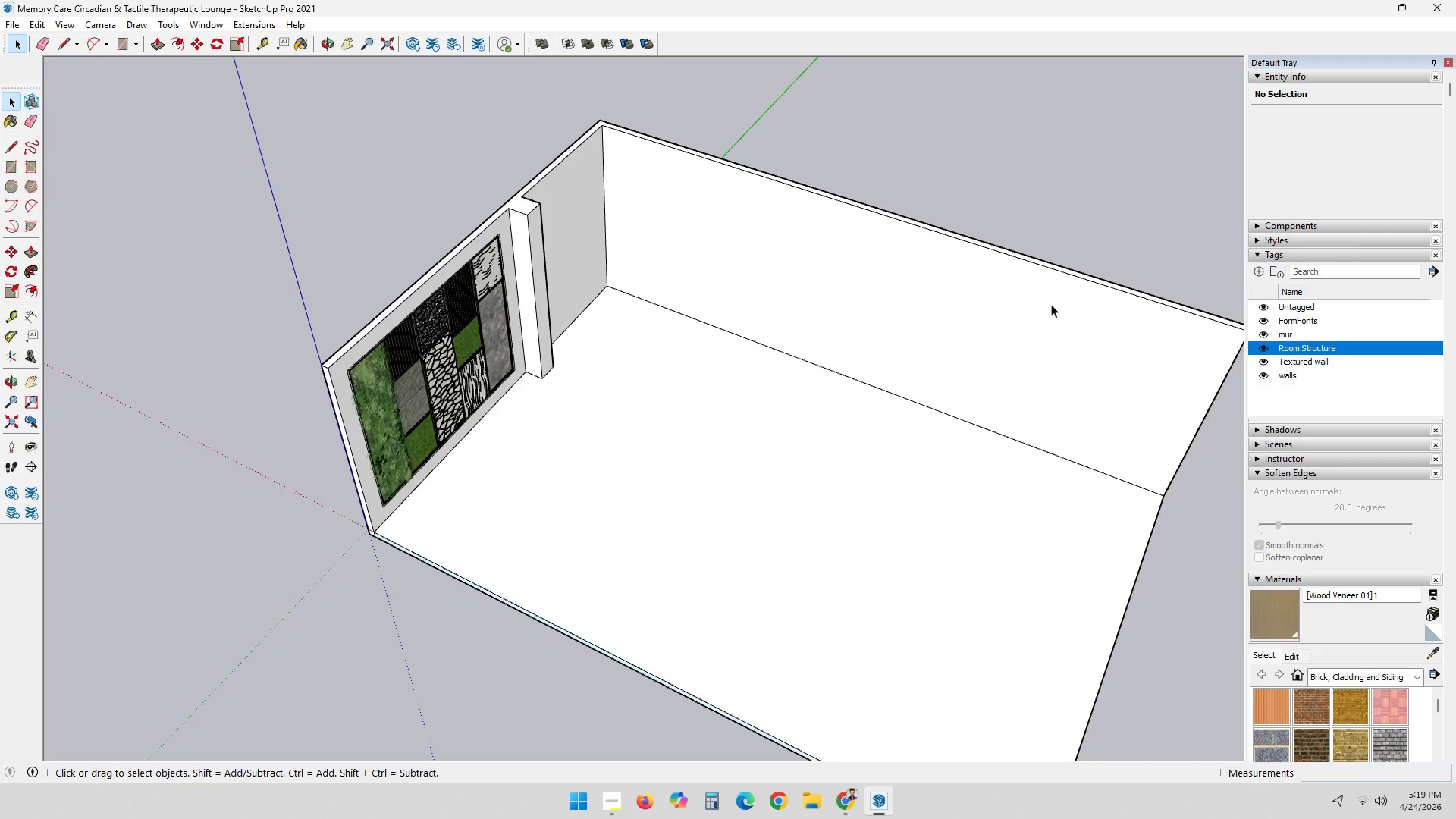 
wait(22.43)
 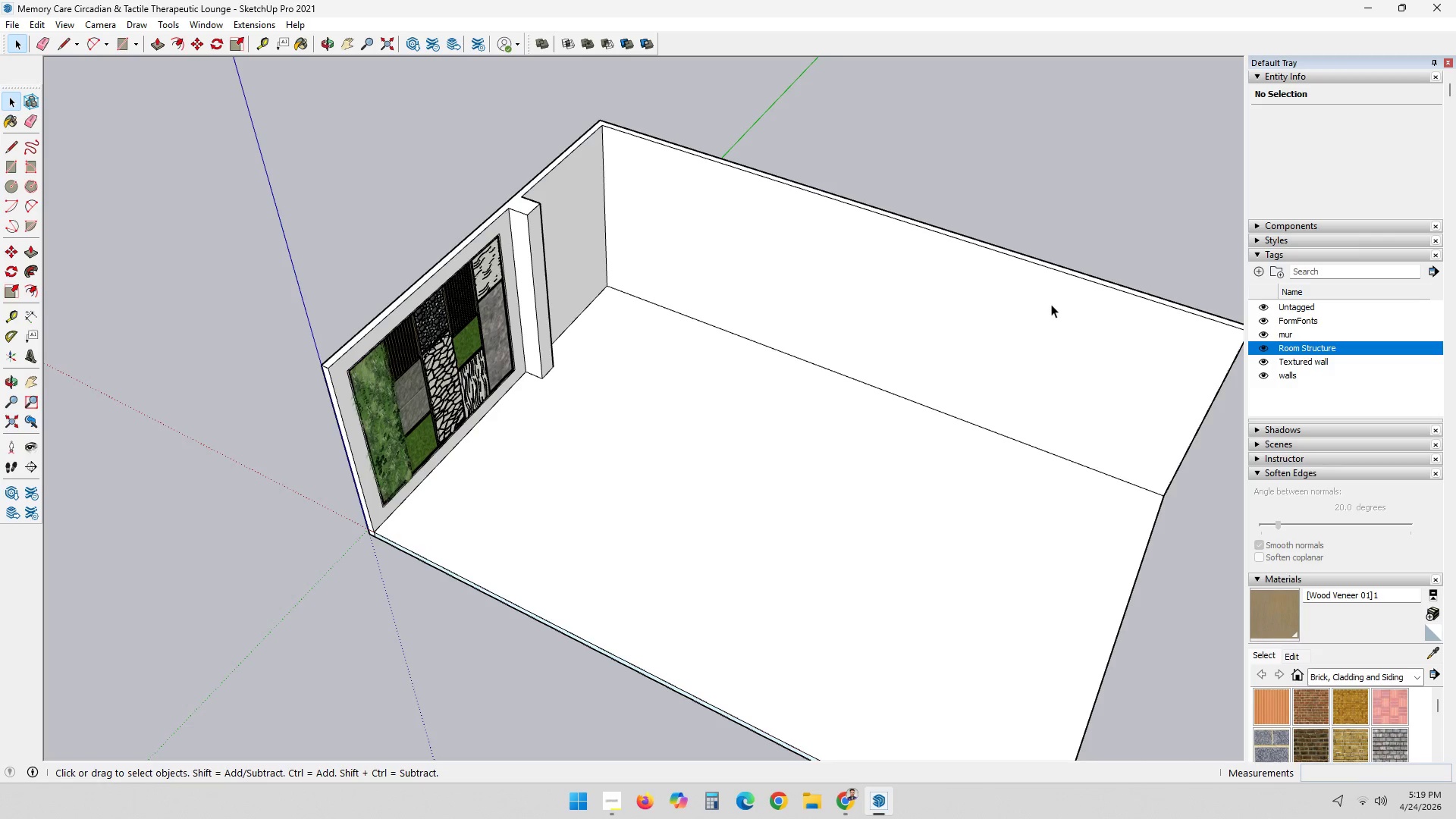 
key(L)
 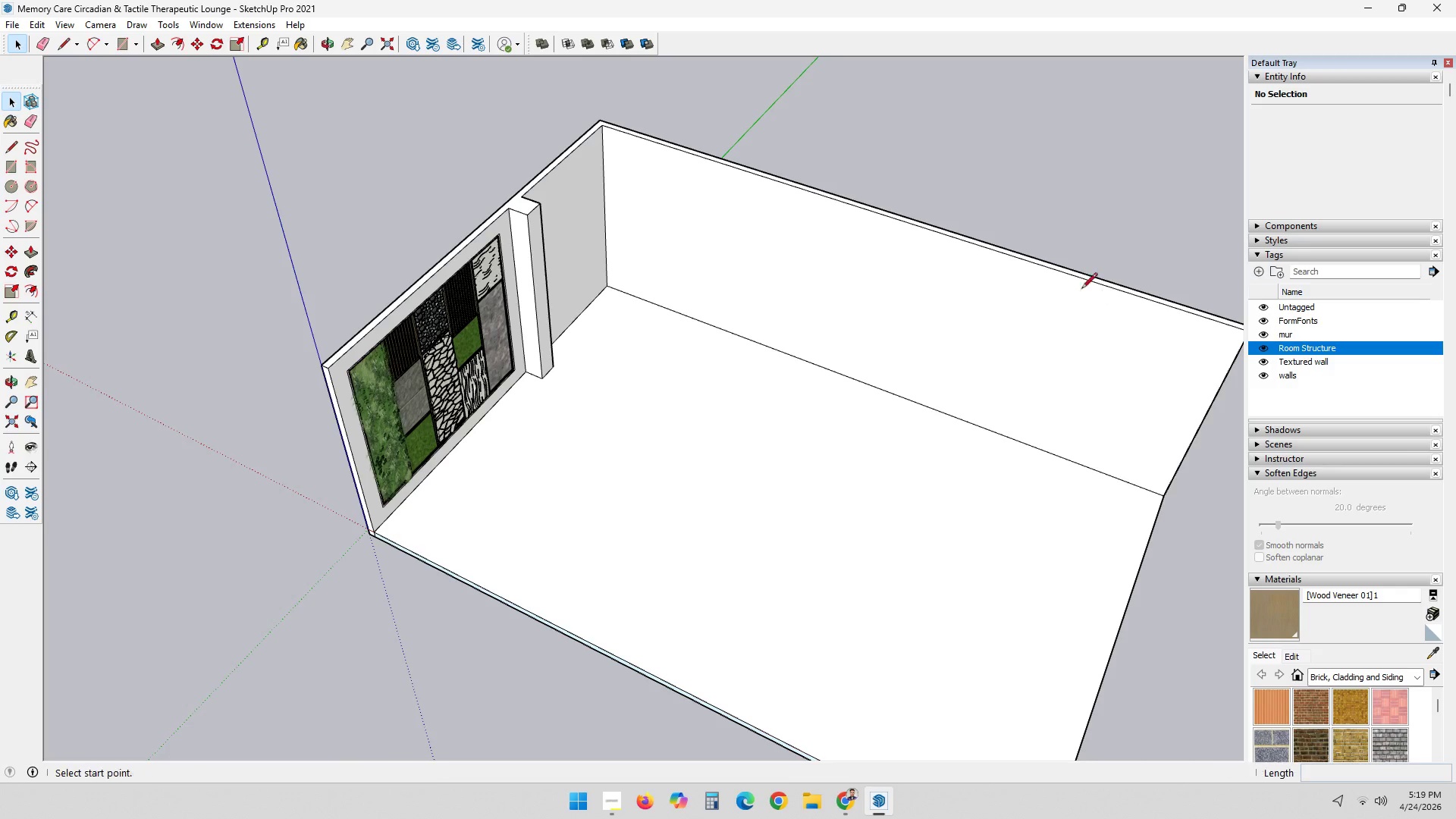 
mouse_move([1059, 281])
 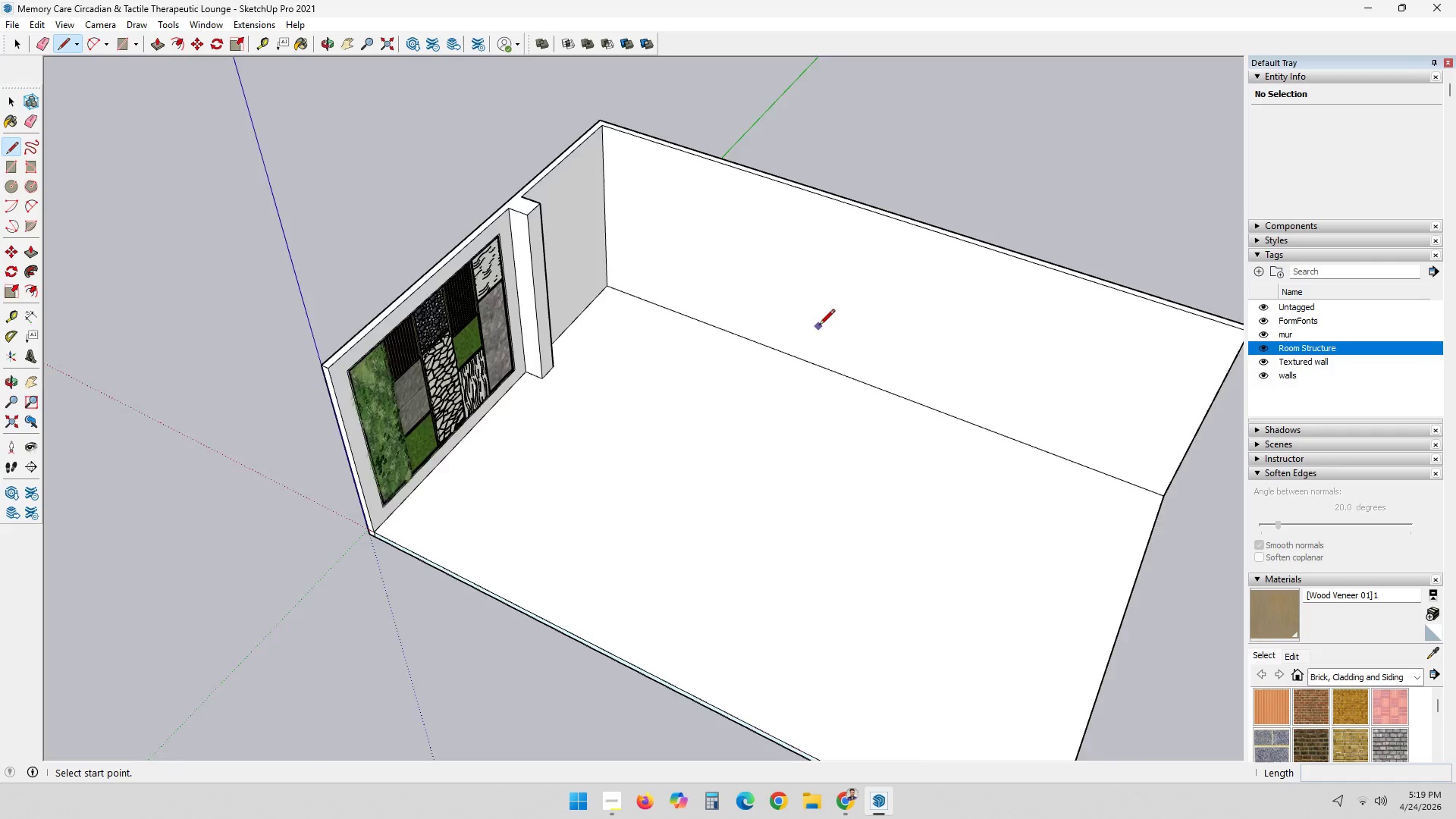 
key(Space)
 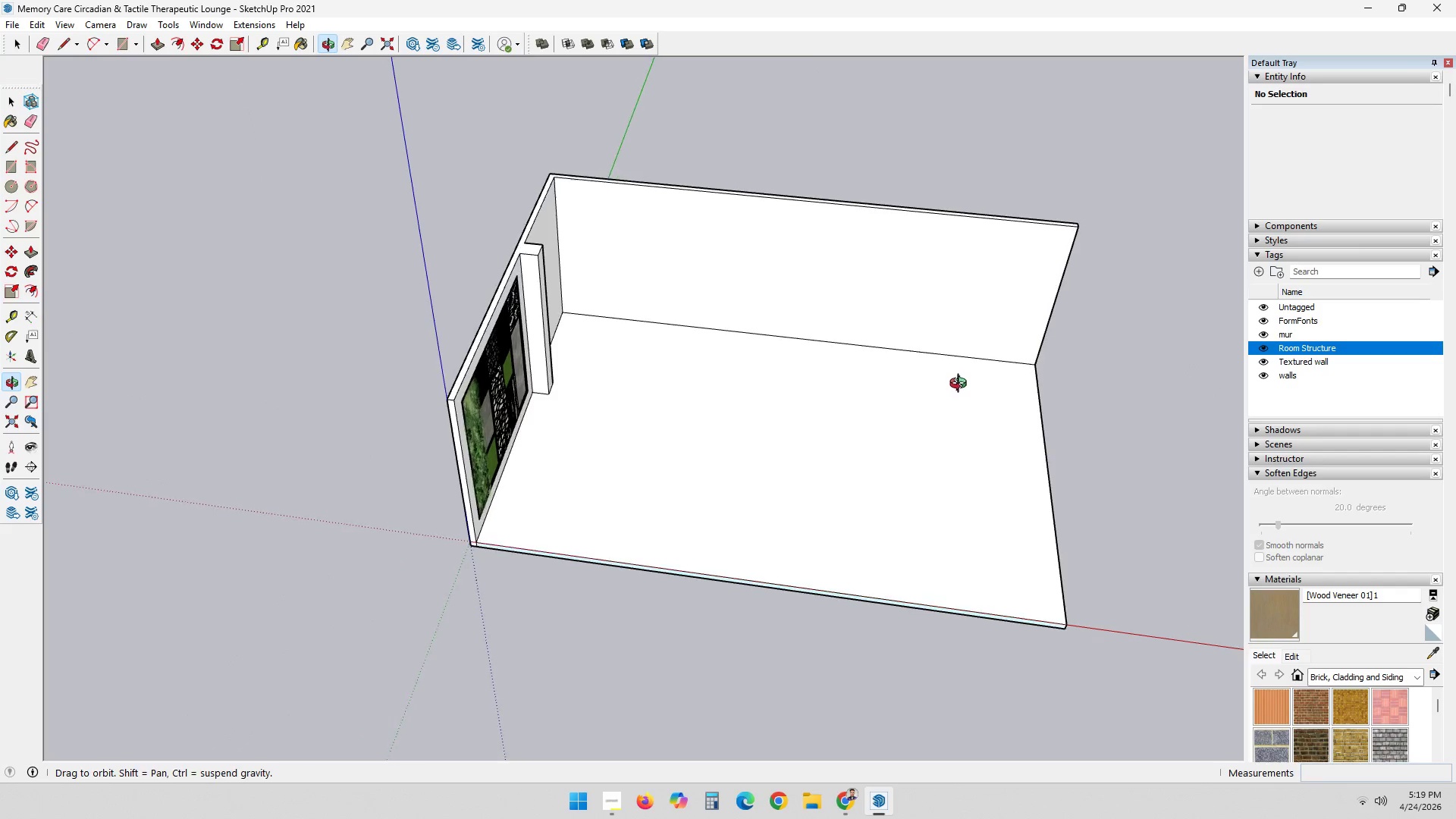 
scroll: coordinate [819, 326], scroll_direction: down, amount: 2.0
 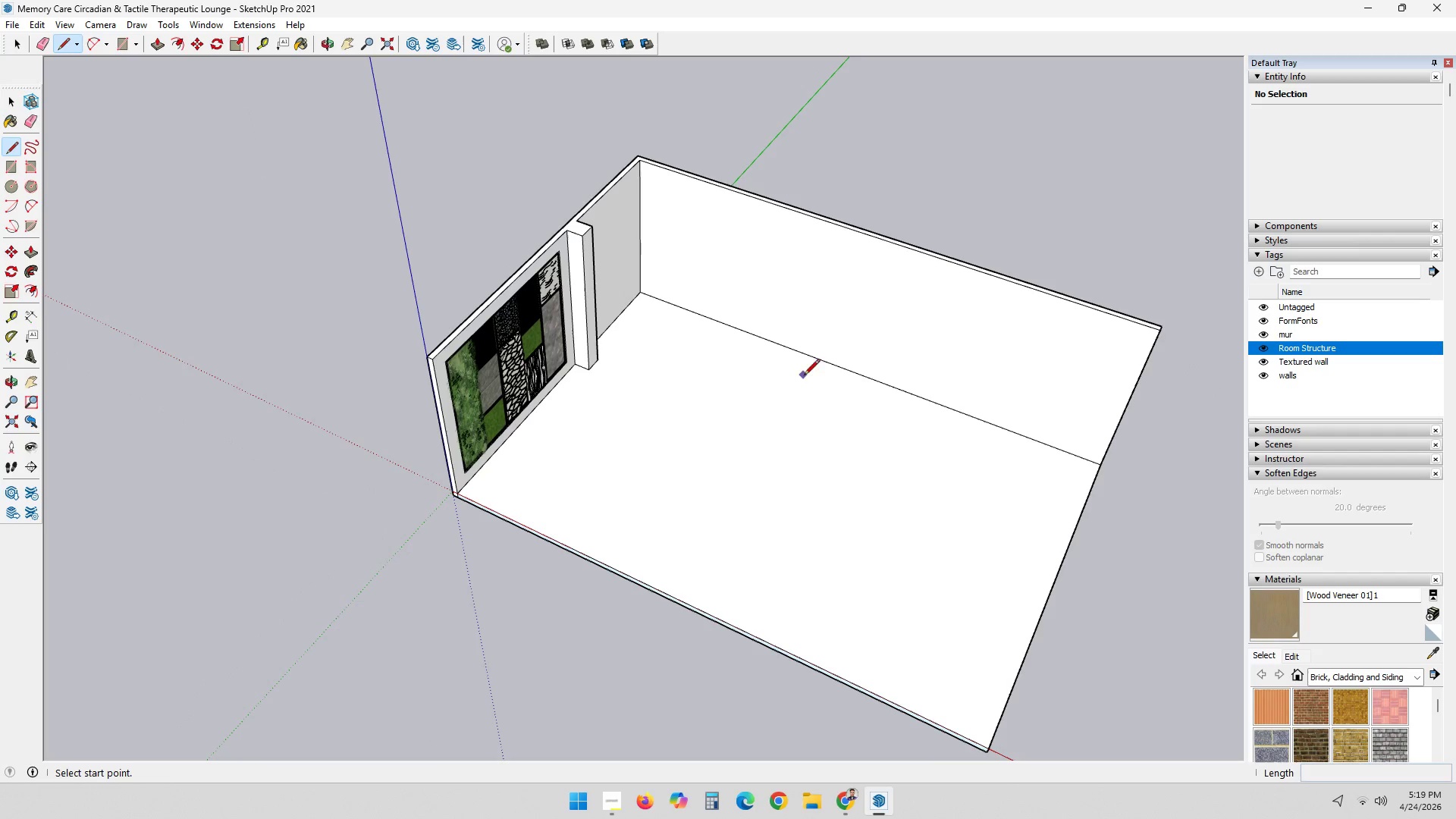 
scroll: coordinate [955, 347], scroll_direction: up, amount: 9.0
 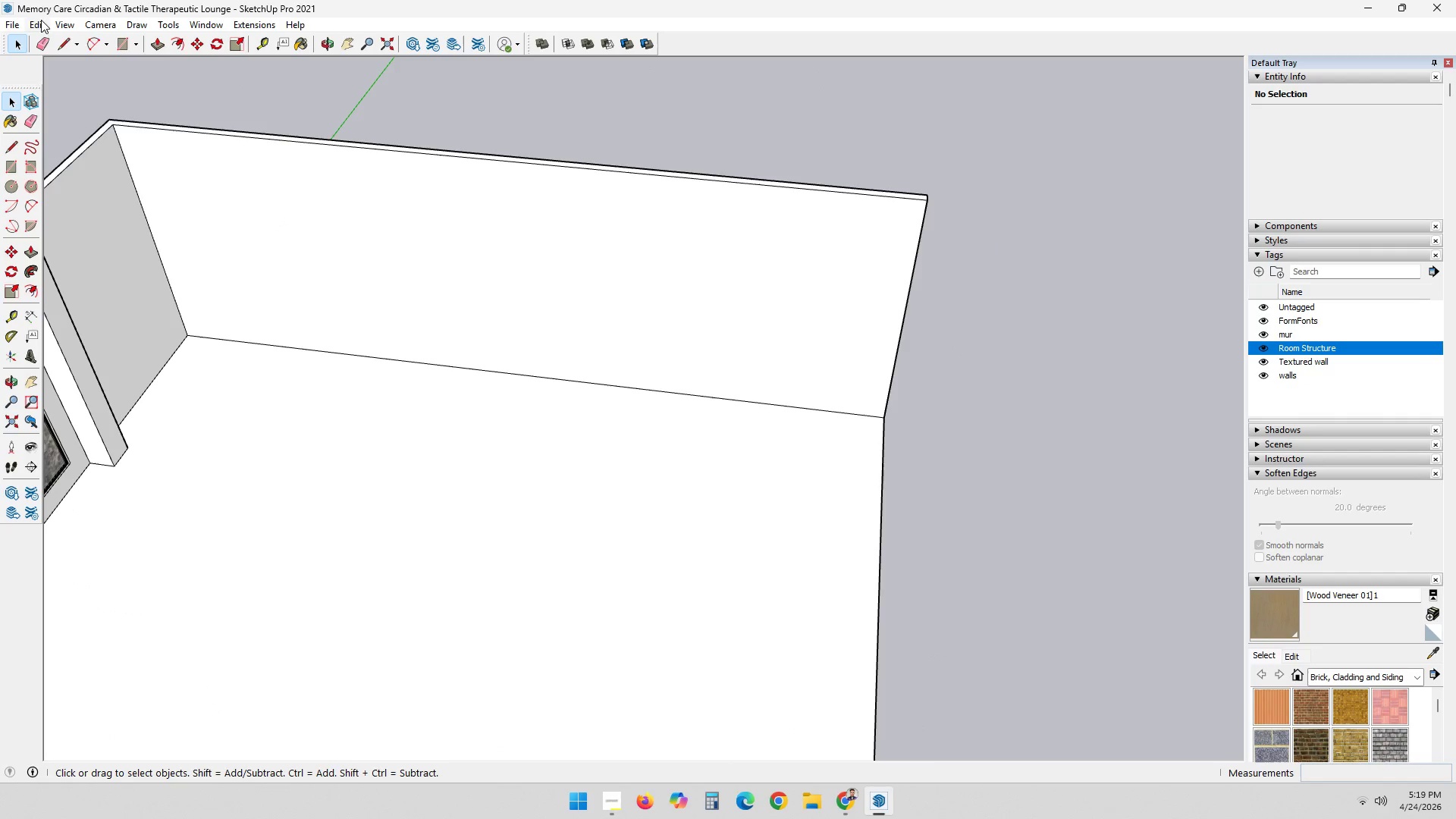 
left_click([9, 22])
 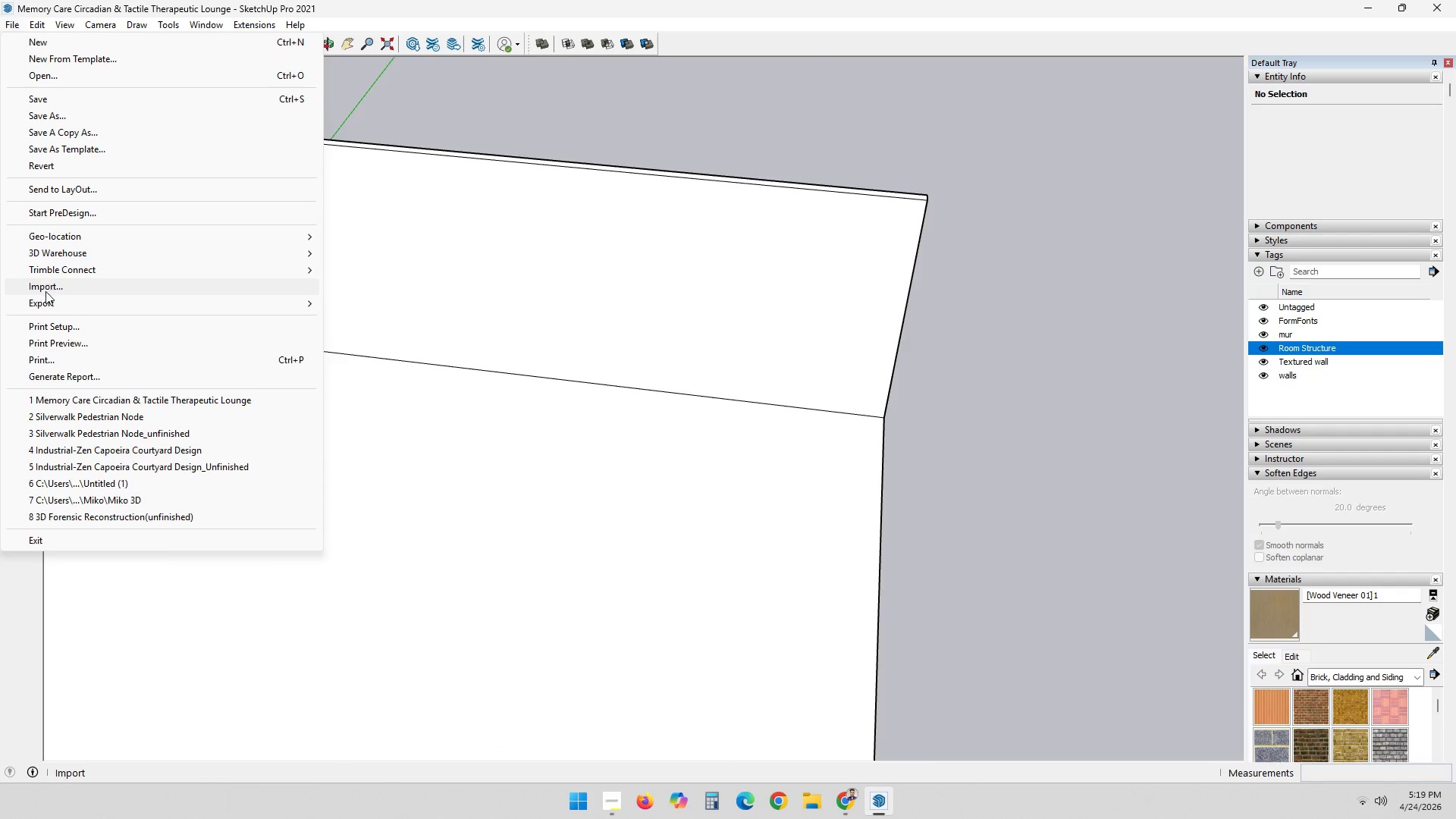 
scroll: coordinate [675, 272], scroll_direction: down, amount: 3.0
 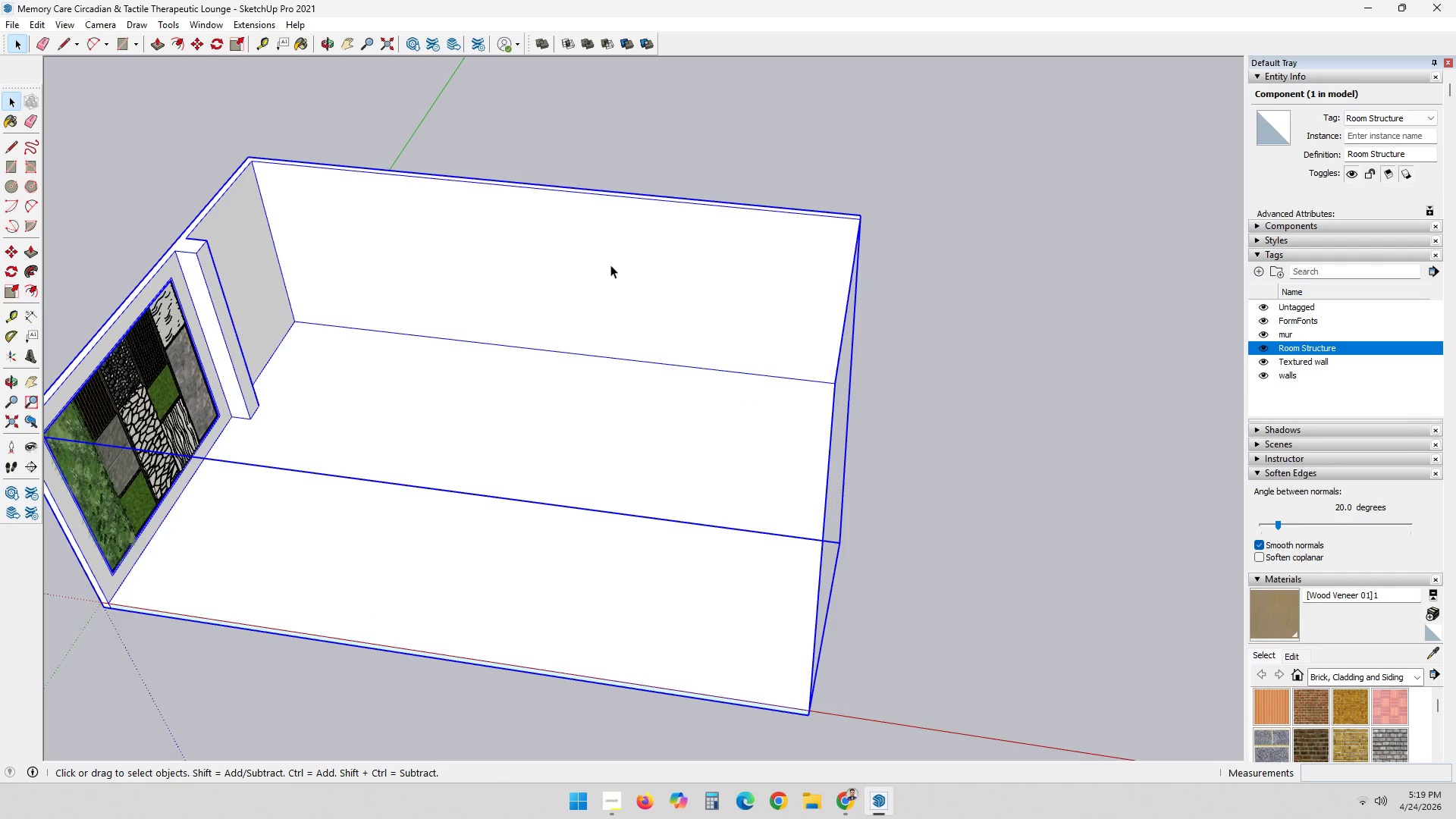 
double_click([610, 265])
 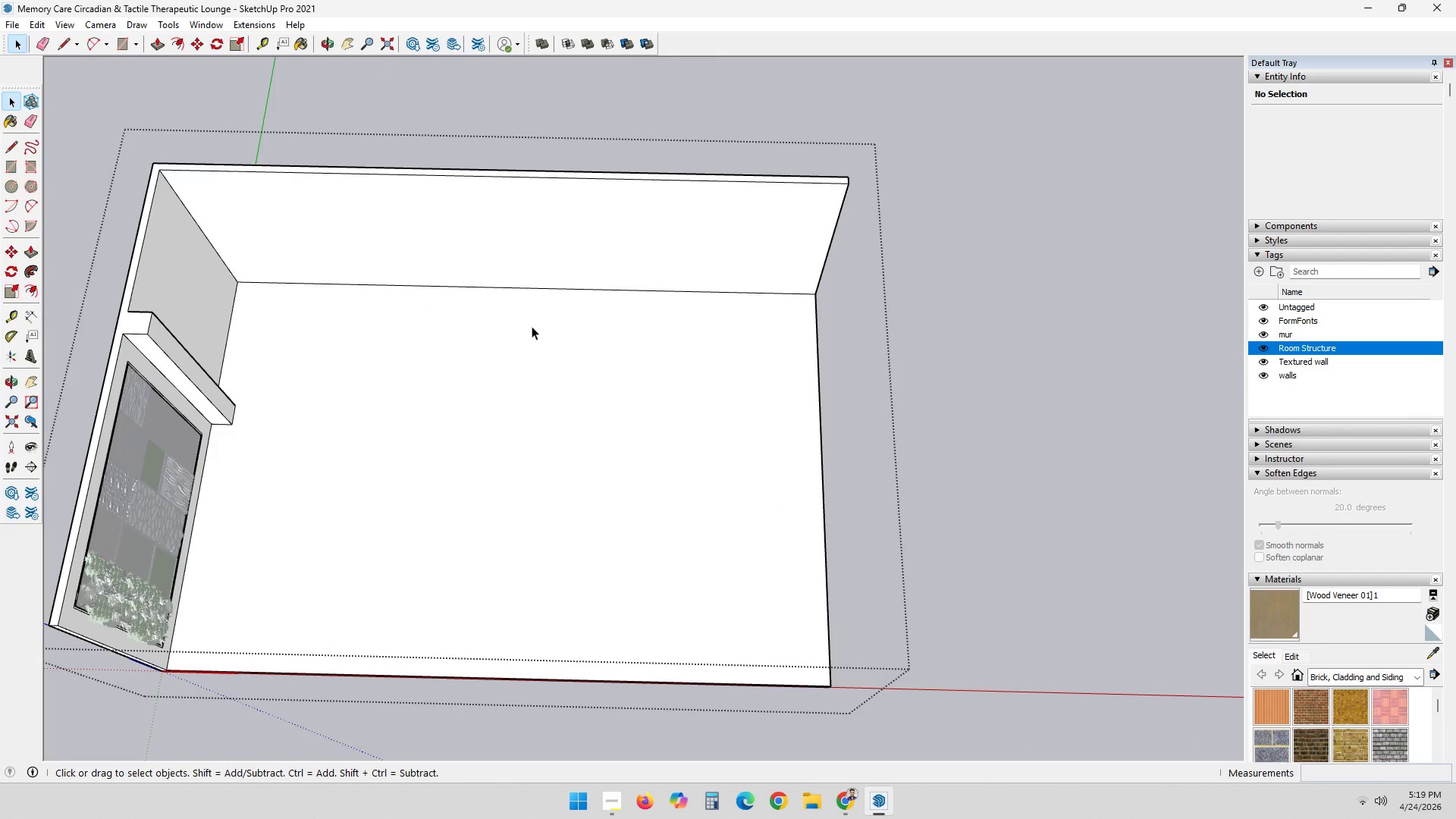 
key(L)
 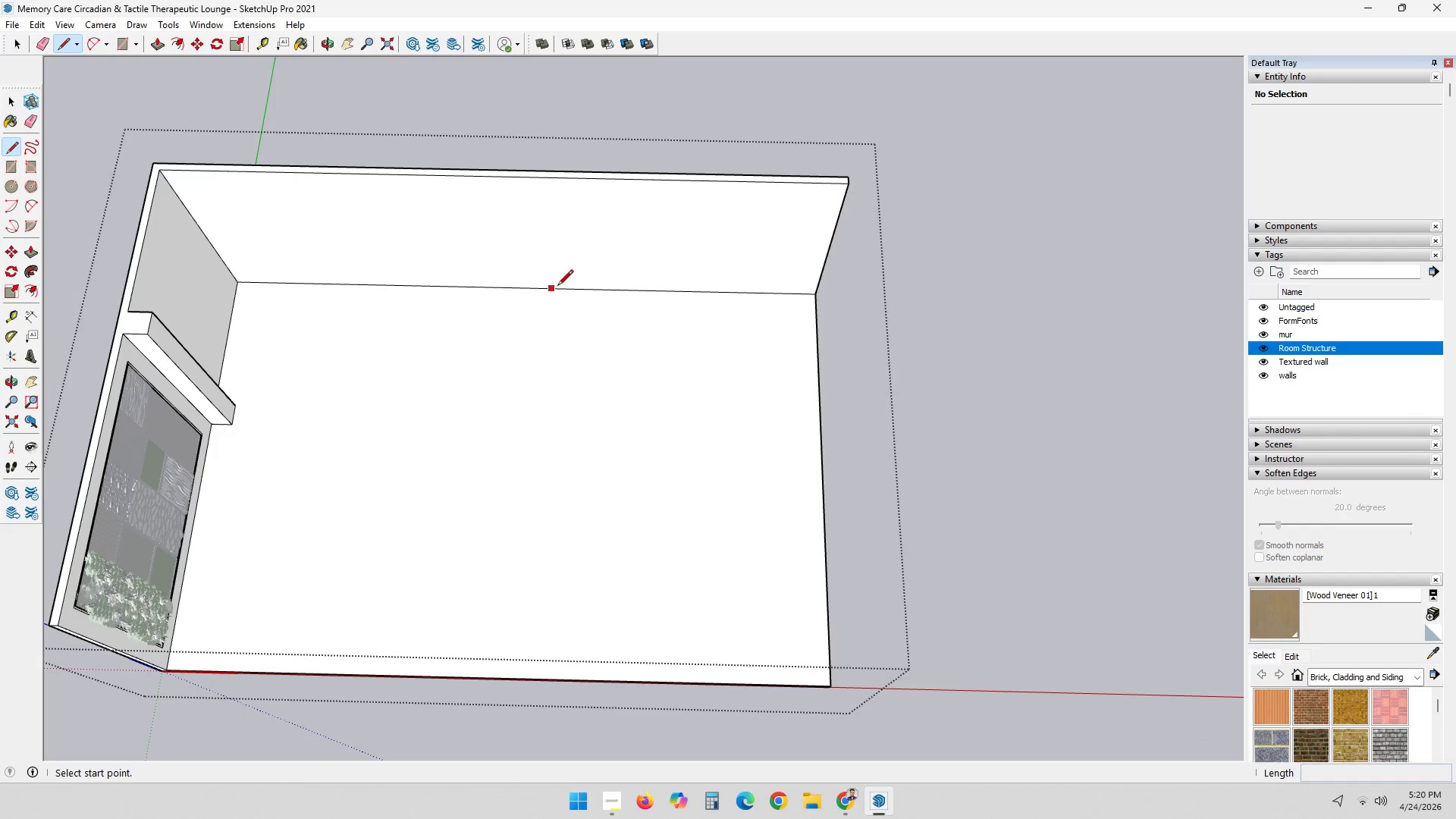 
wait(5.25)
 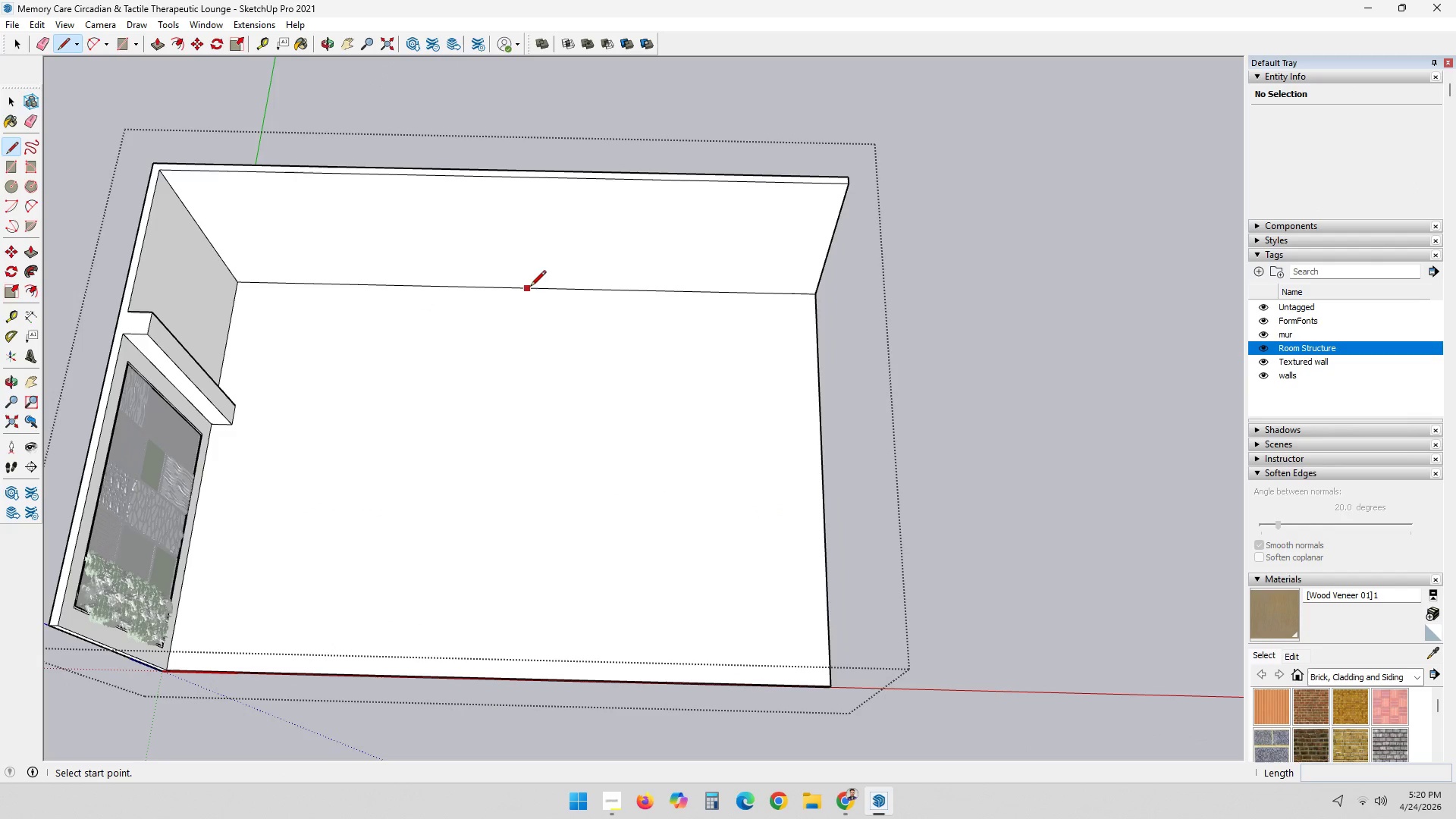 
left_click([818, 294])
 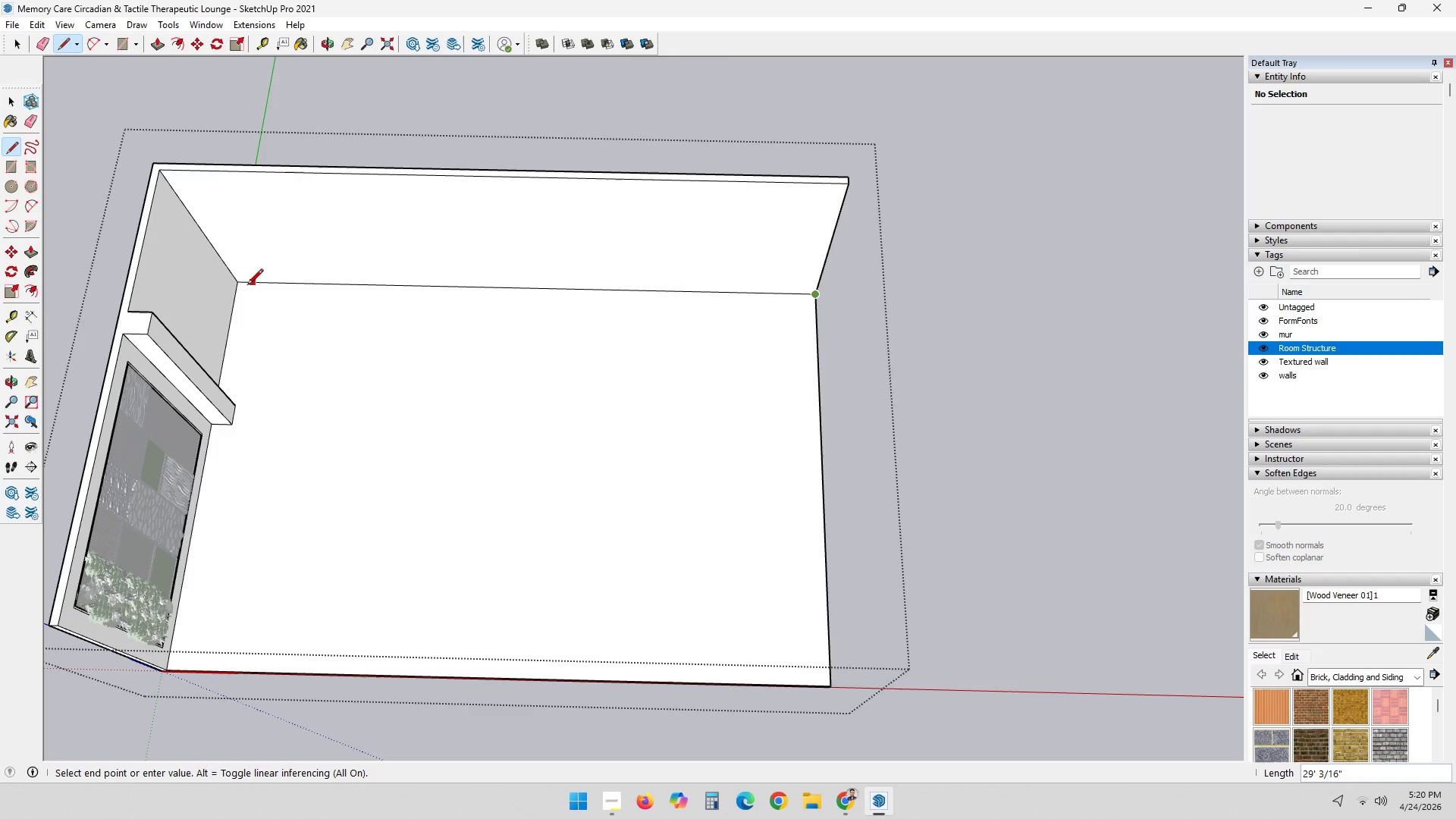 
left_click([240, 286])
 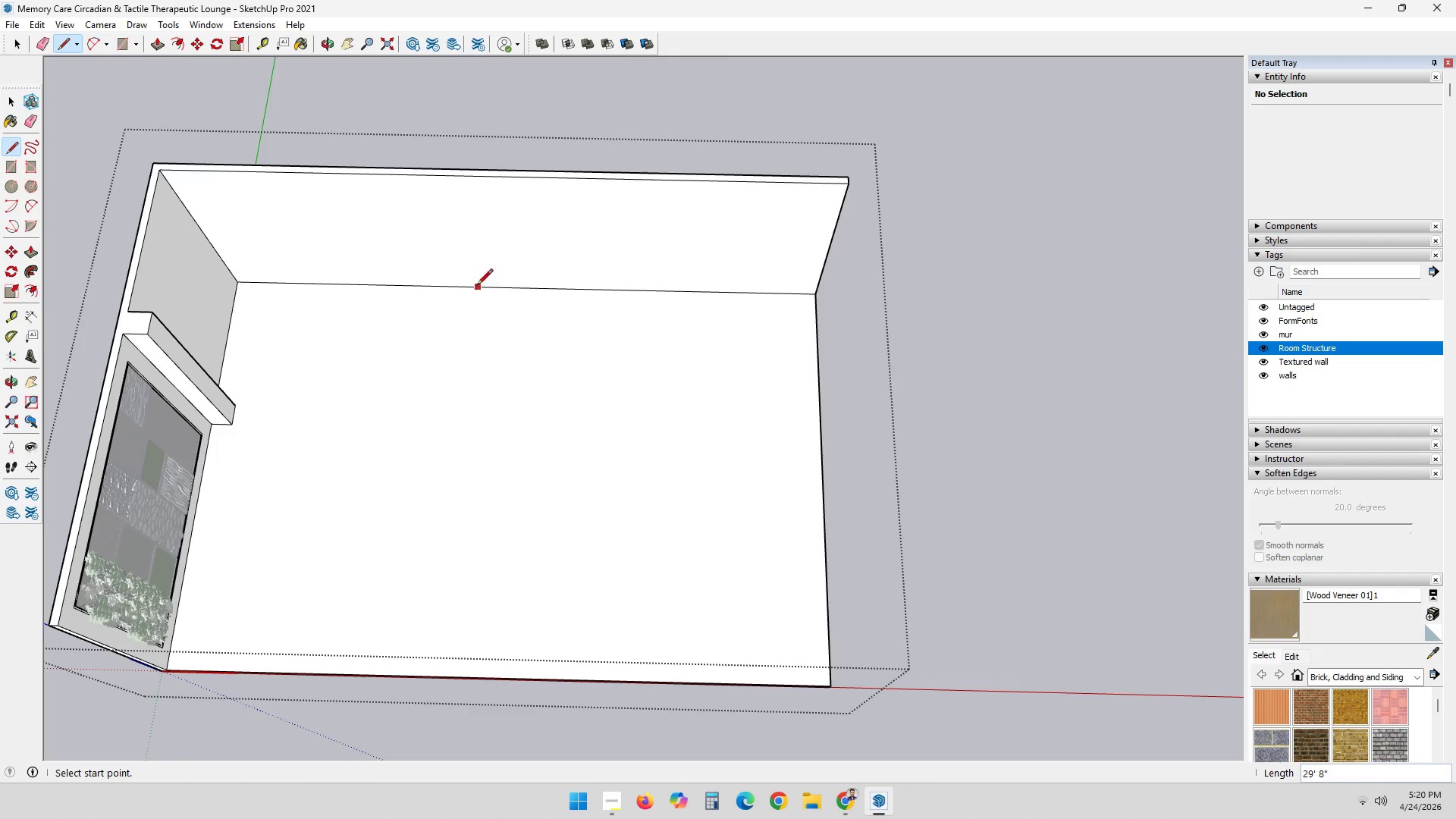 
key(Space)
 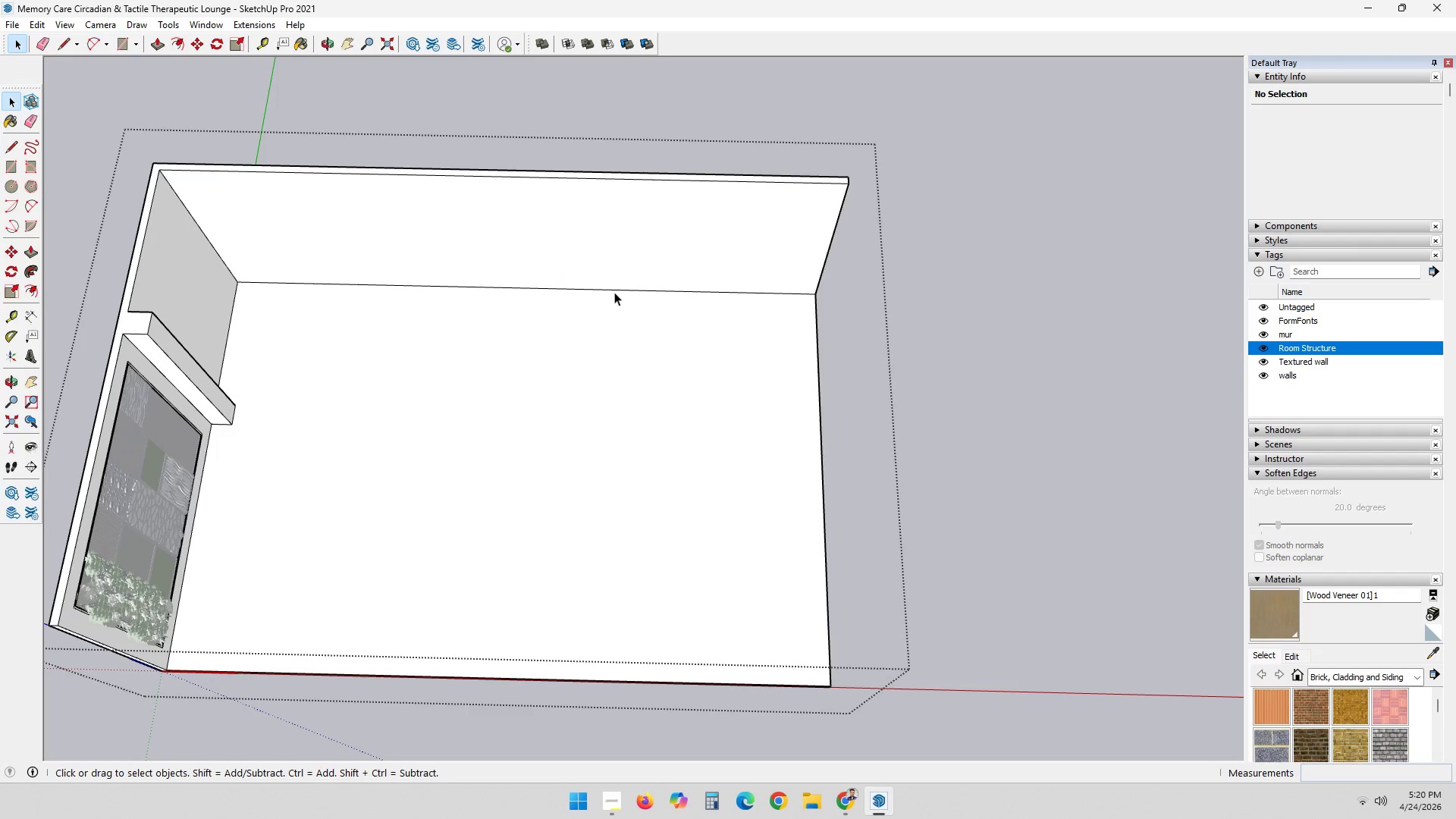 
left_click([614, 290])
 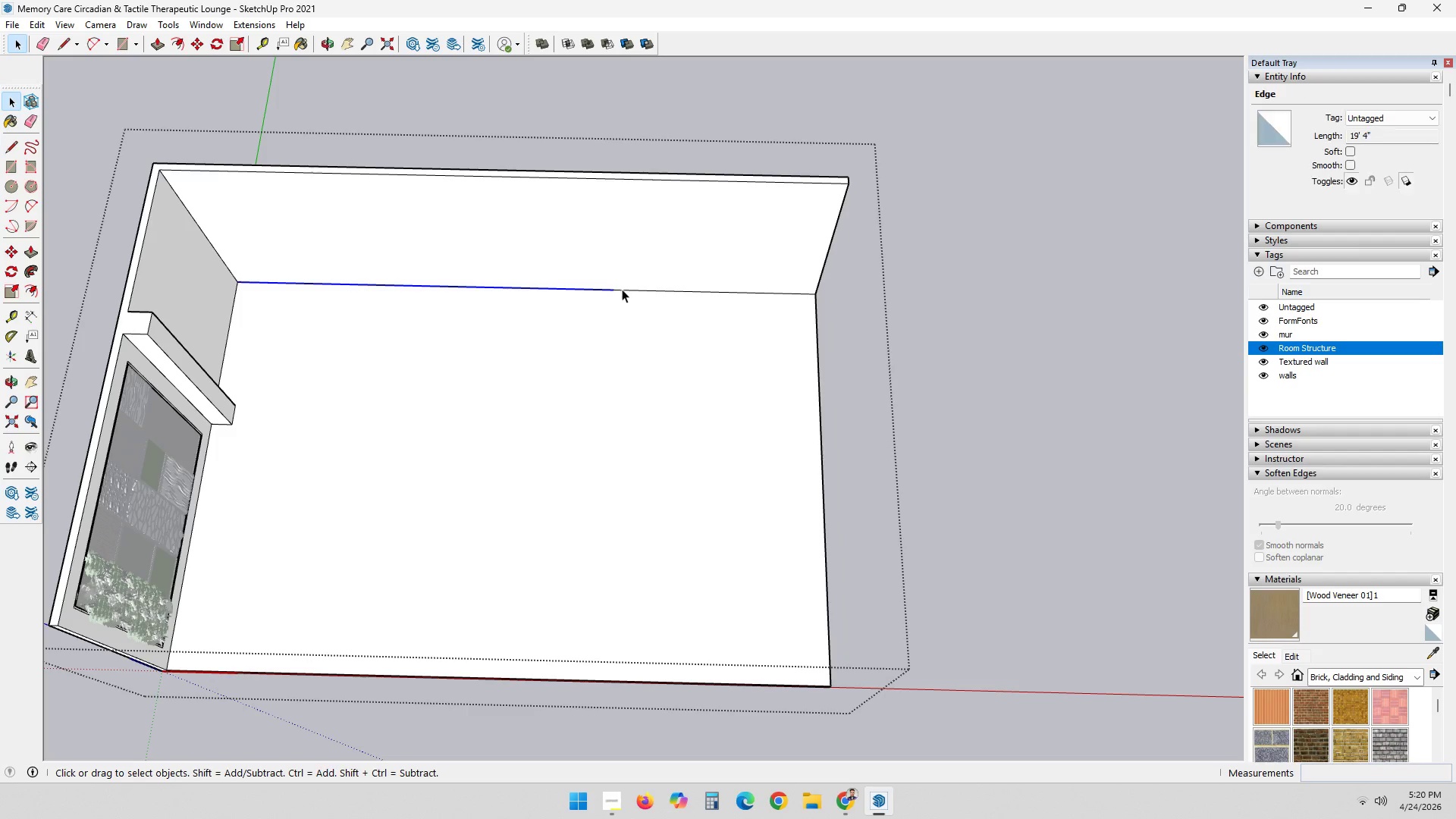 
key(E)
 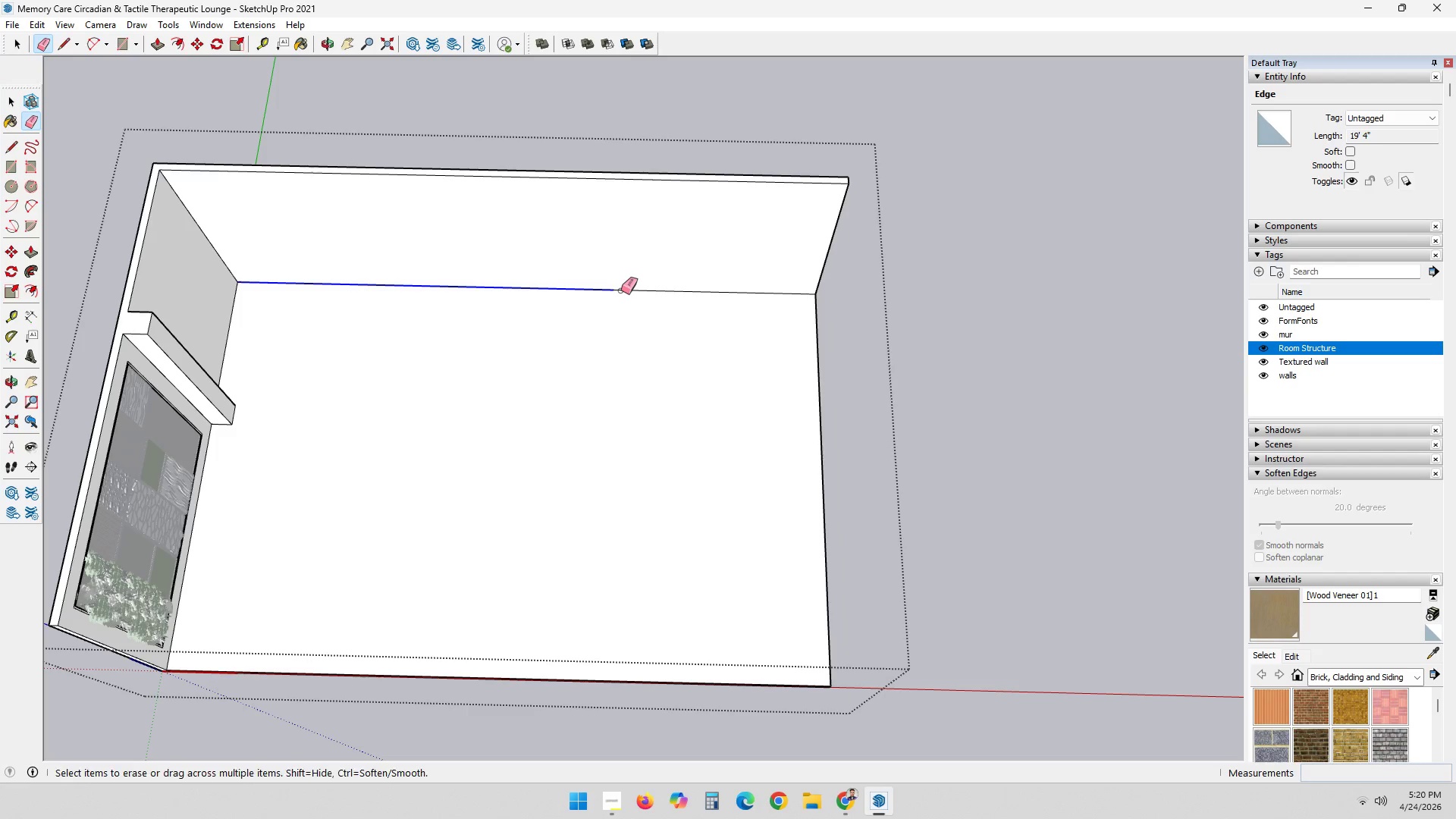 
left_click([616, 290])
 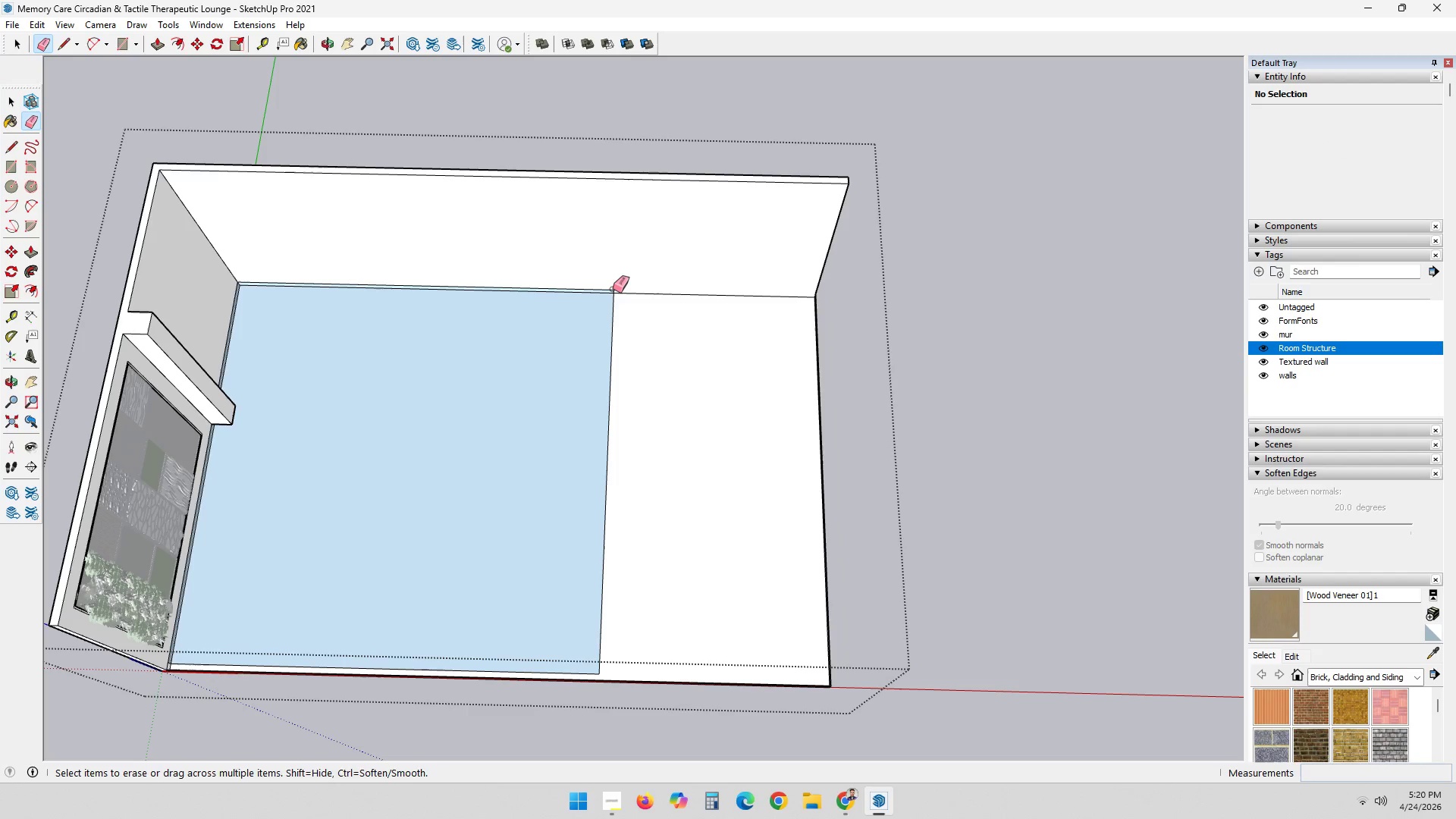 
key(Meta+MetaLeft)
 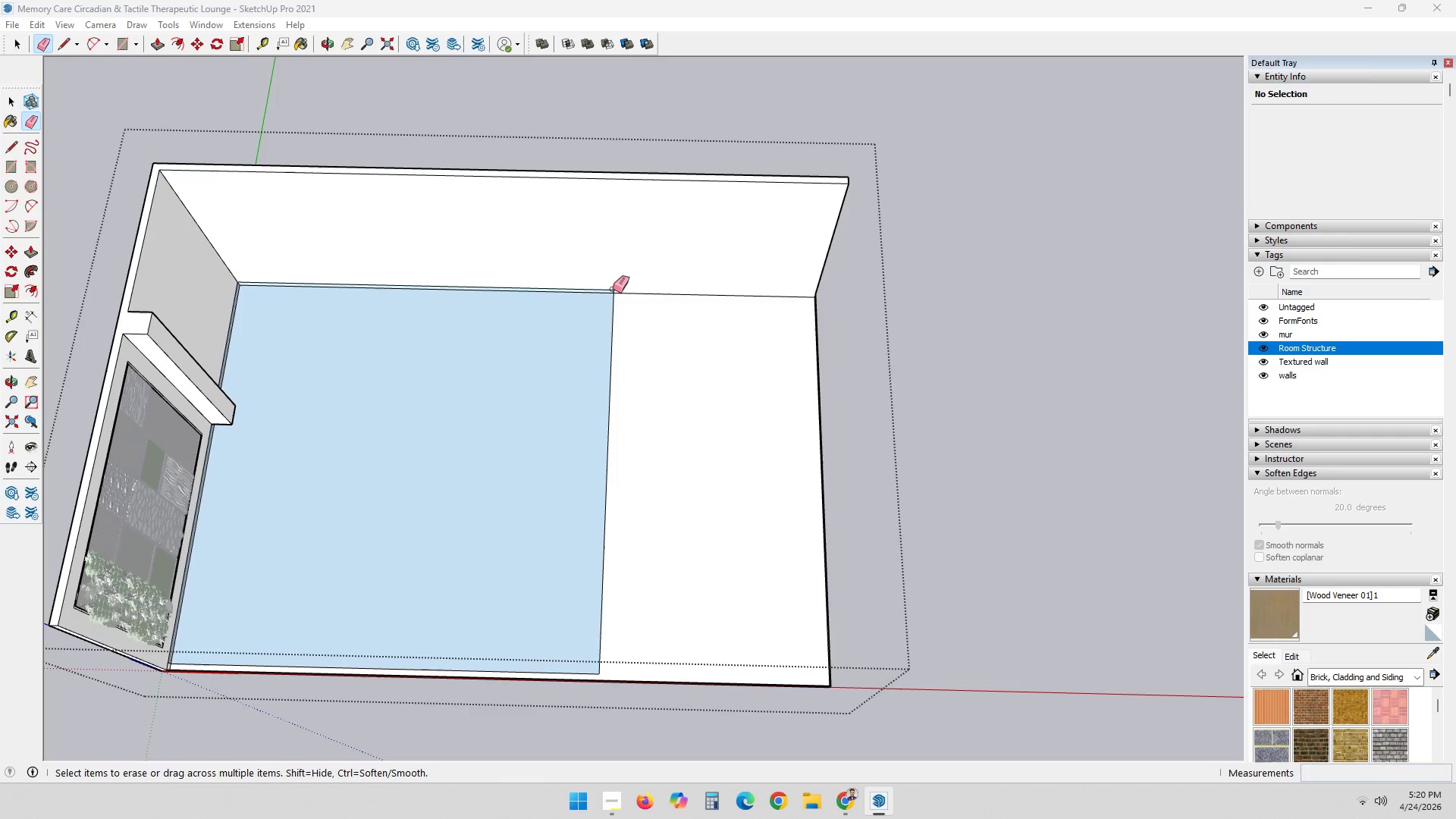 
key(Meta+Z)
 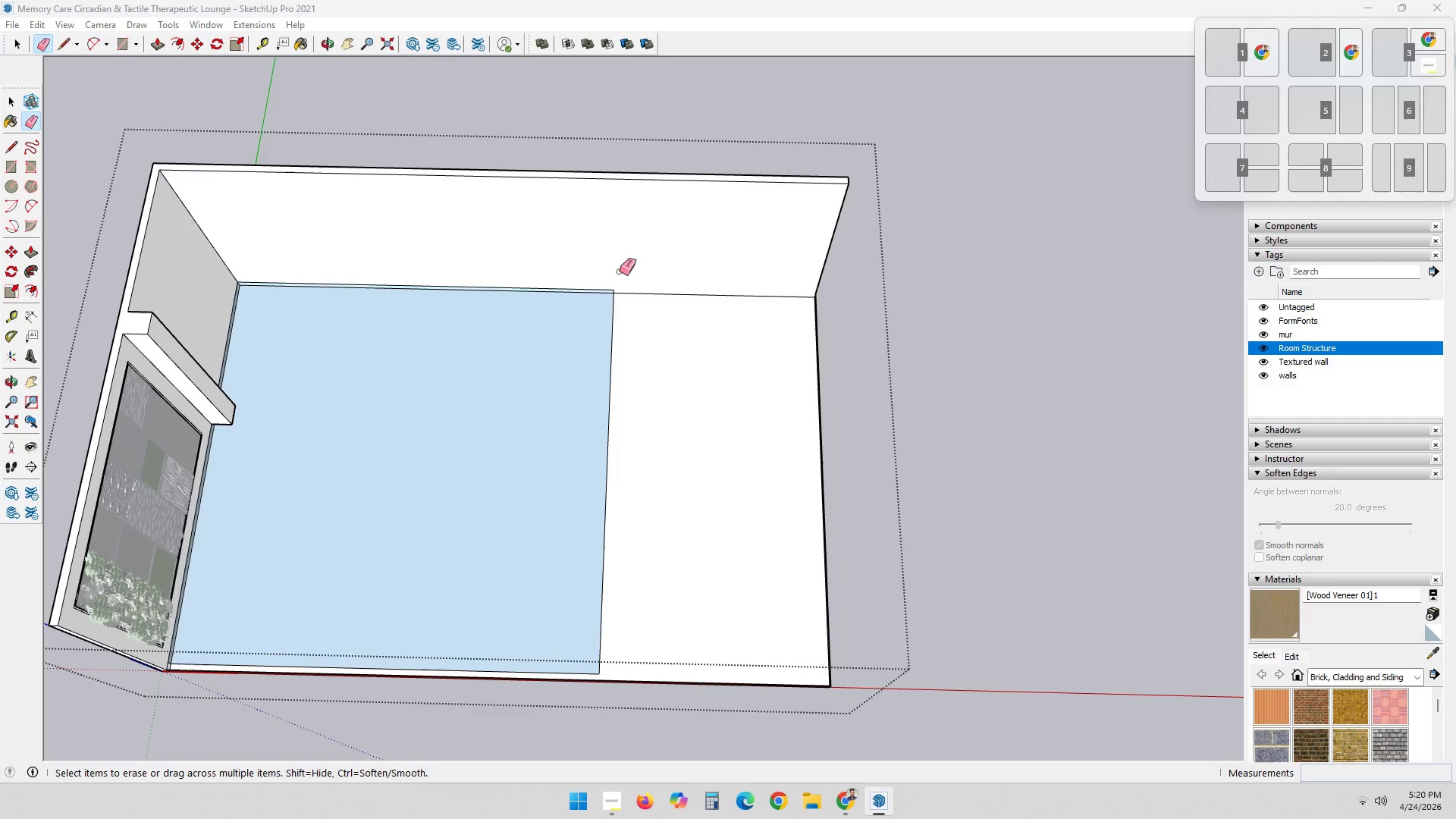 
key(Escape)
 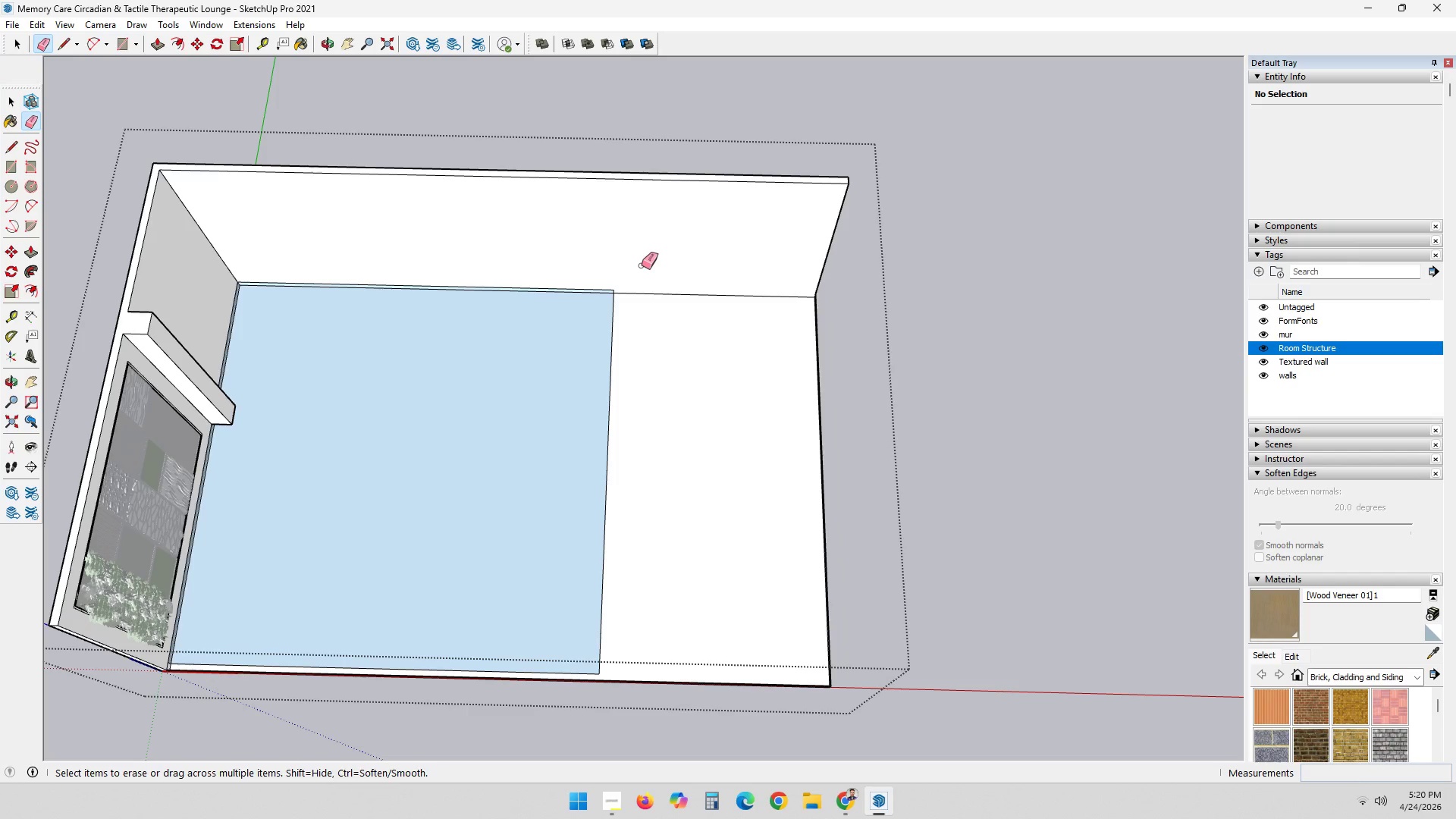 
key(Control+Z)
 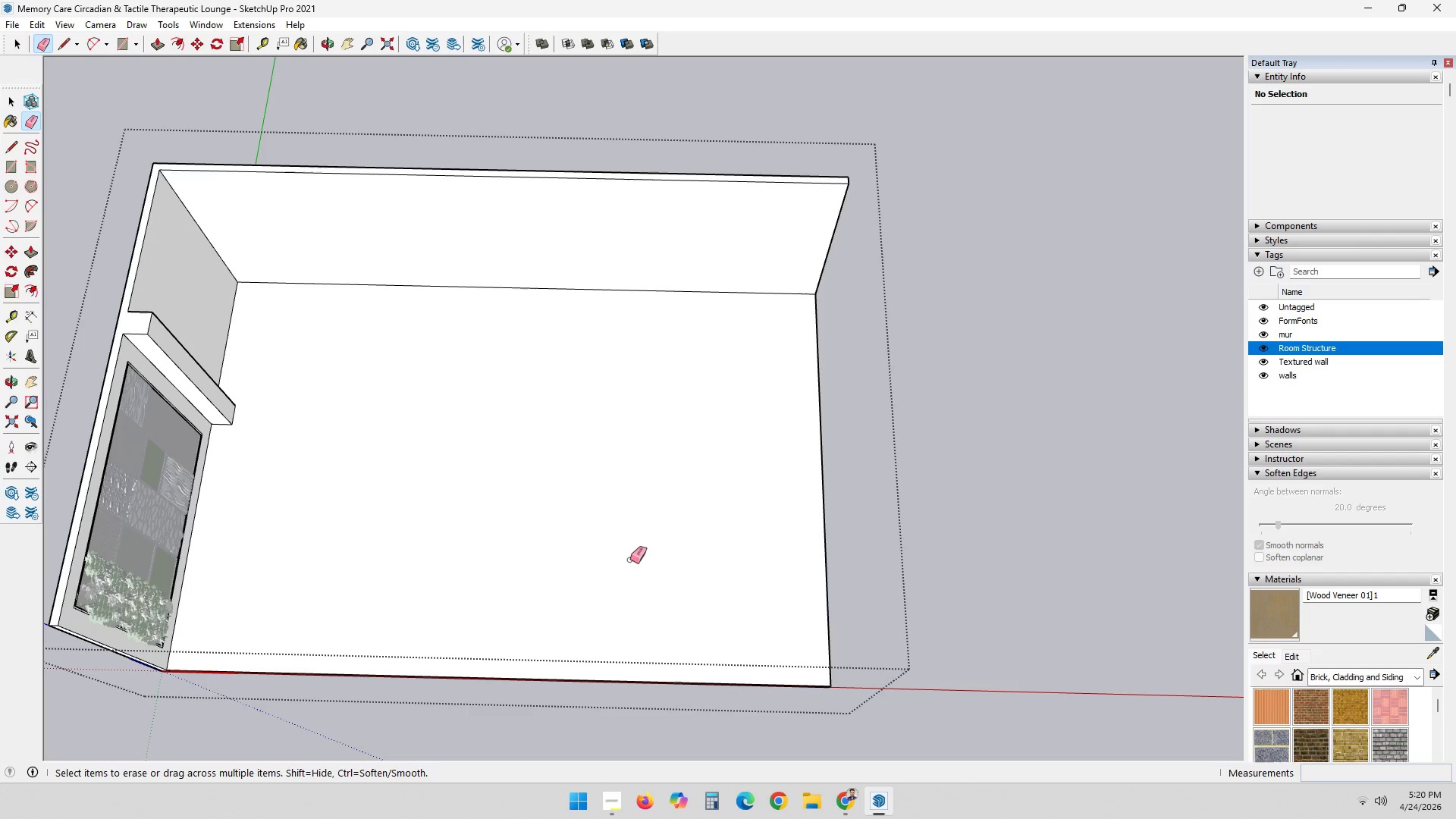 
key(Space)
 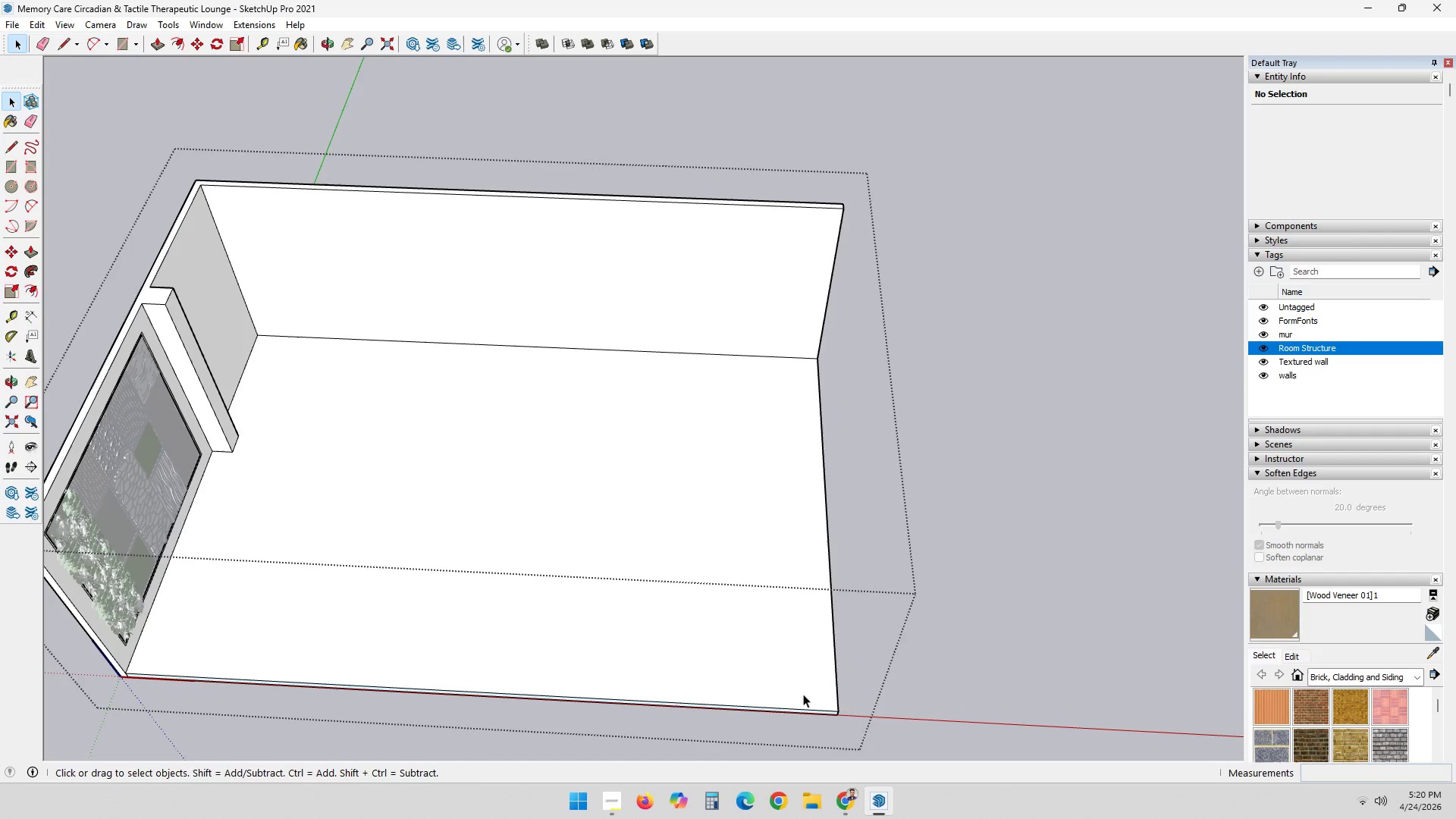 
key(E)
 